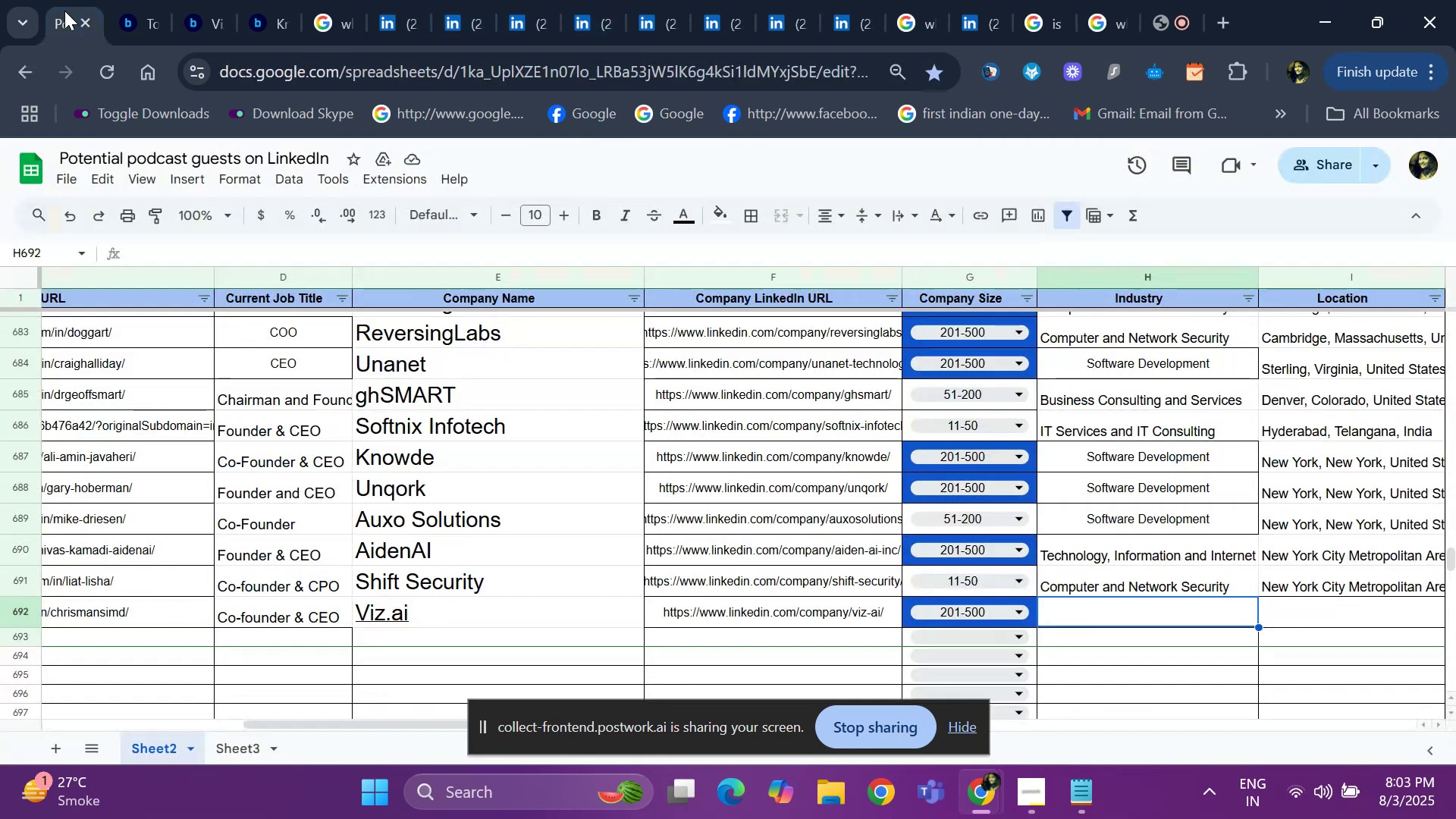 
key(Control+V)
 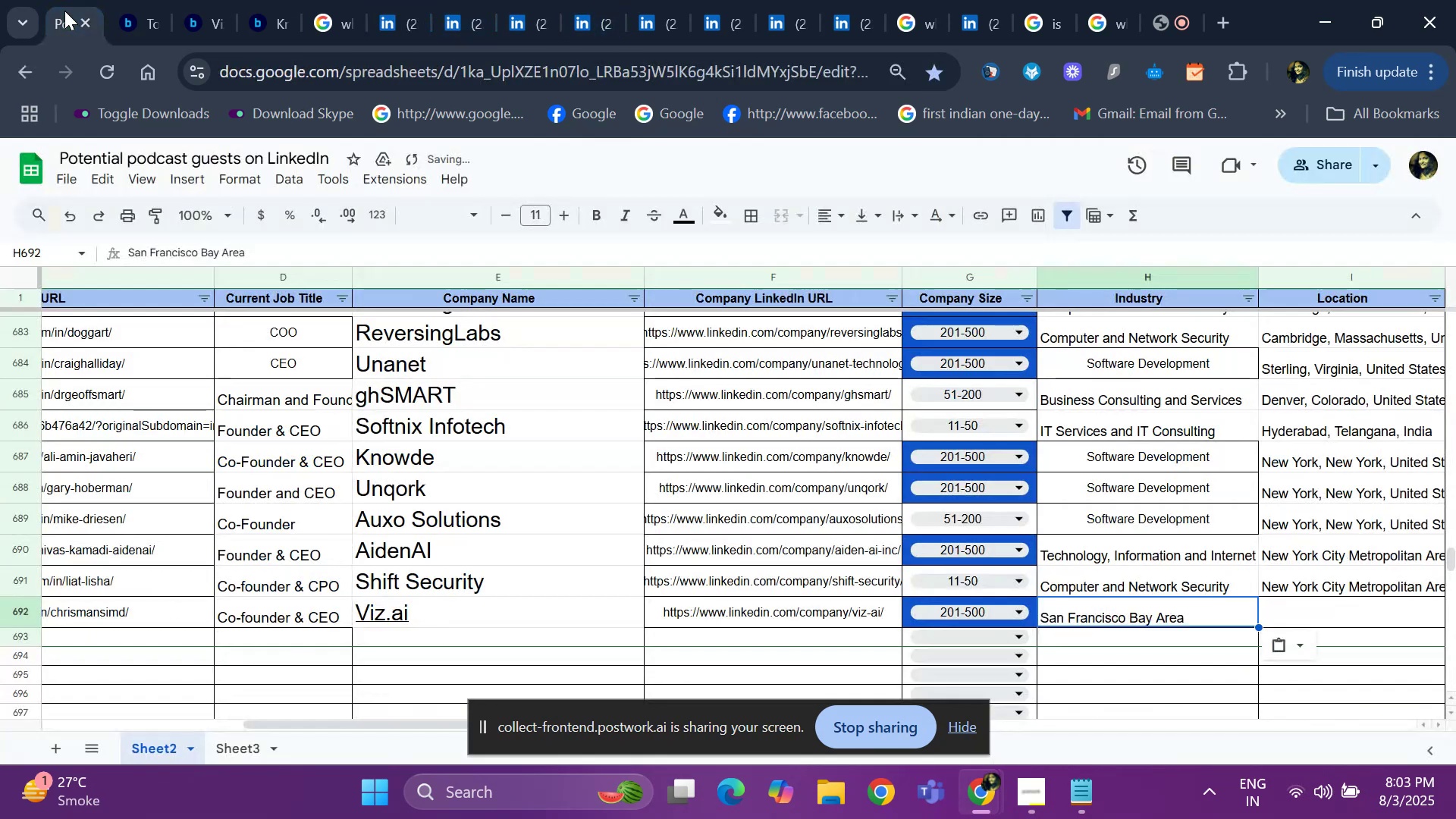 
key(Control+Z)
 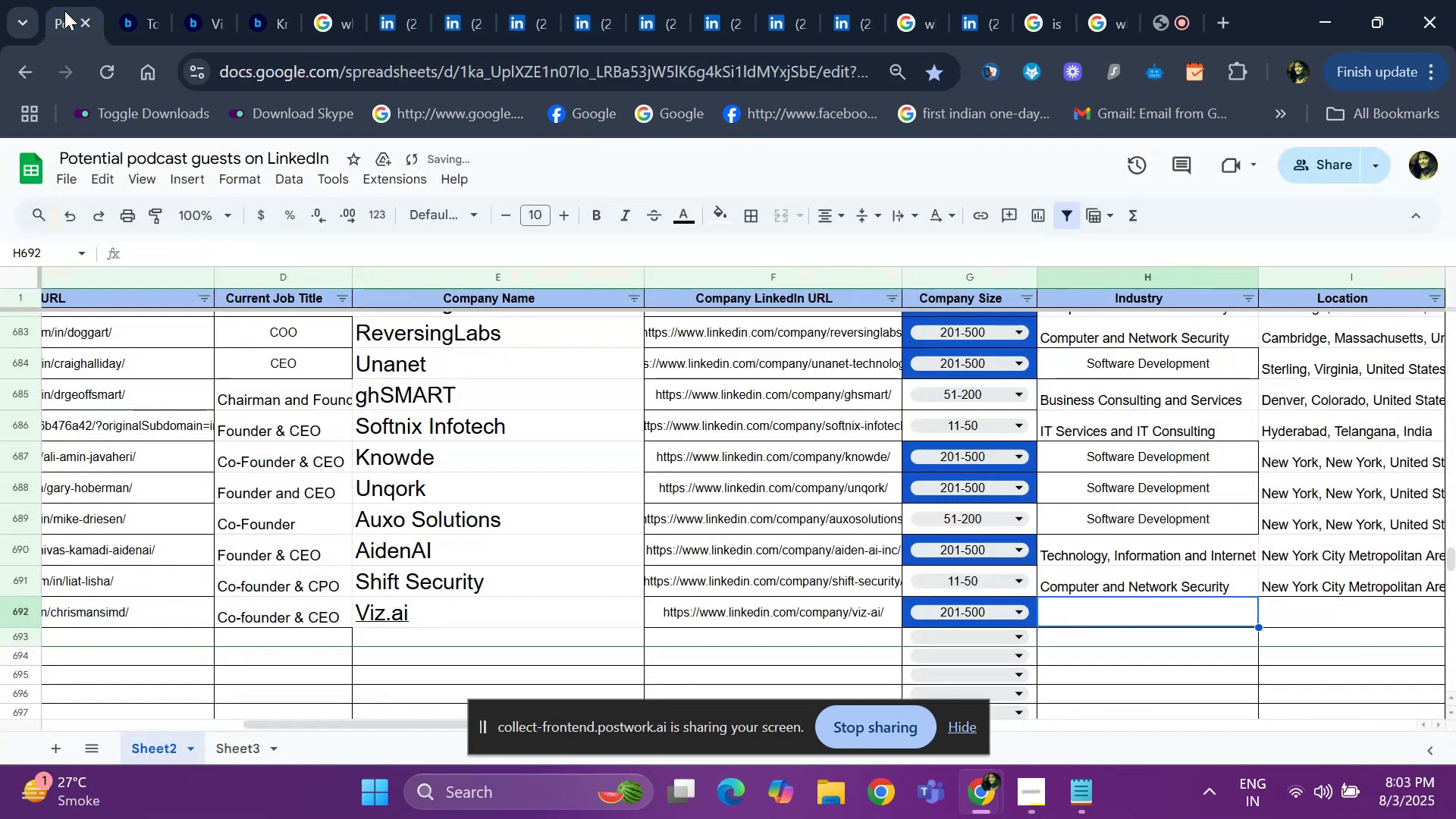 
key(ArrowRight)
 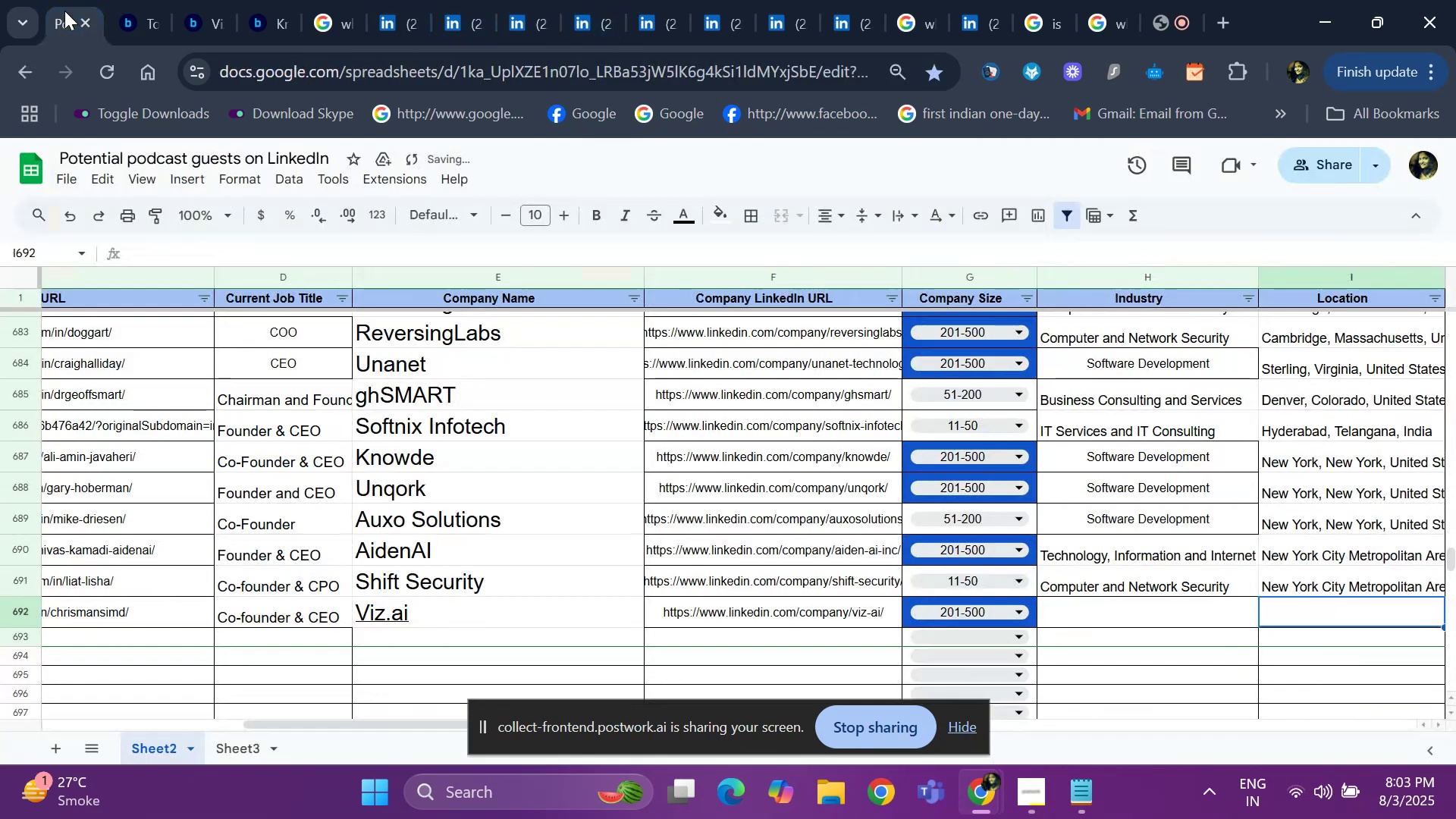 
key(Control+ControlLeft)
 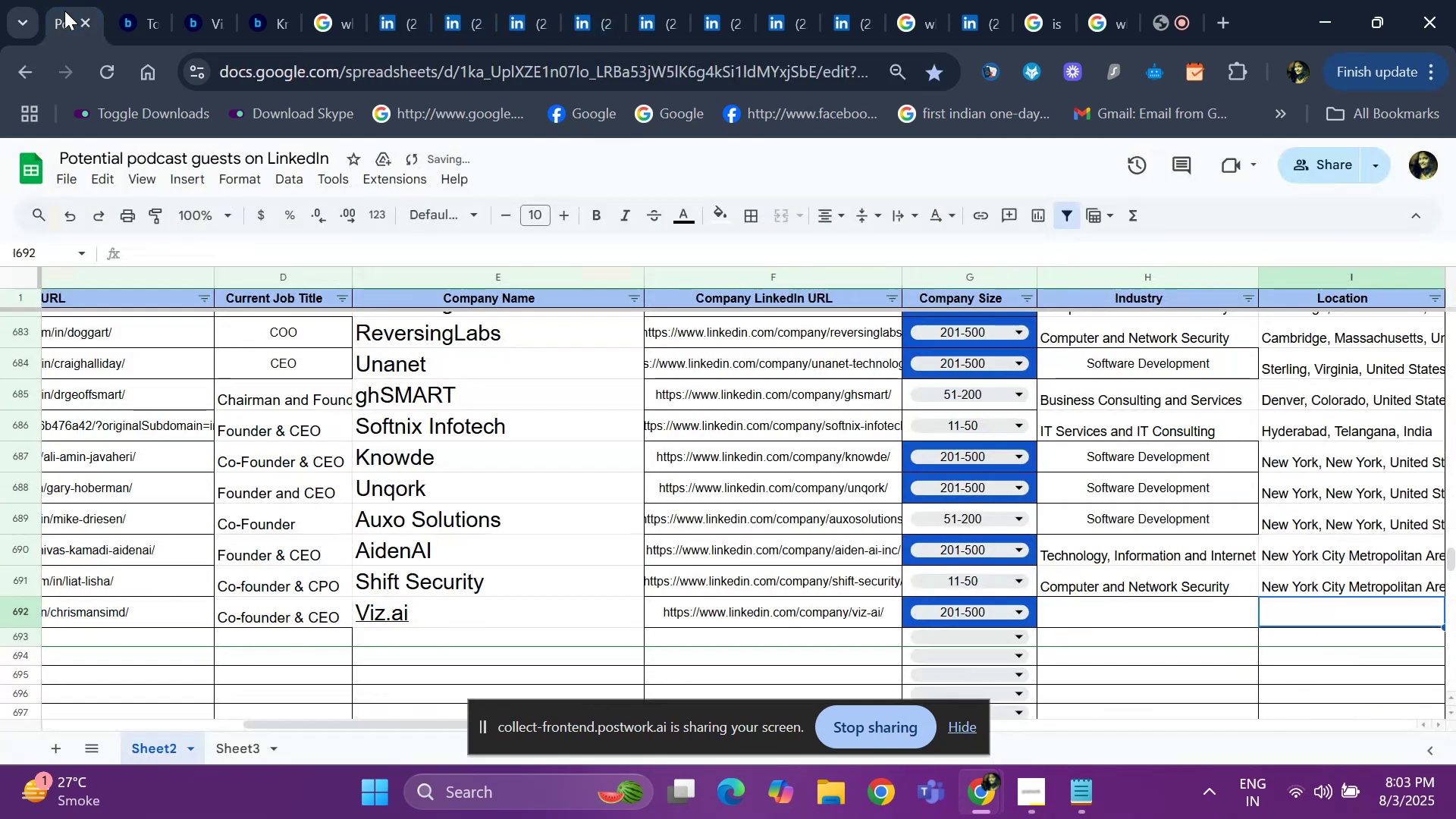 
key(Control+V)
 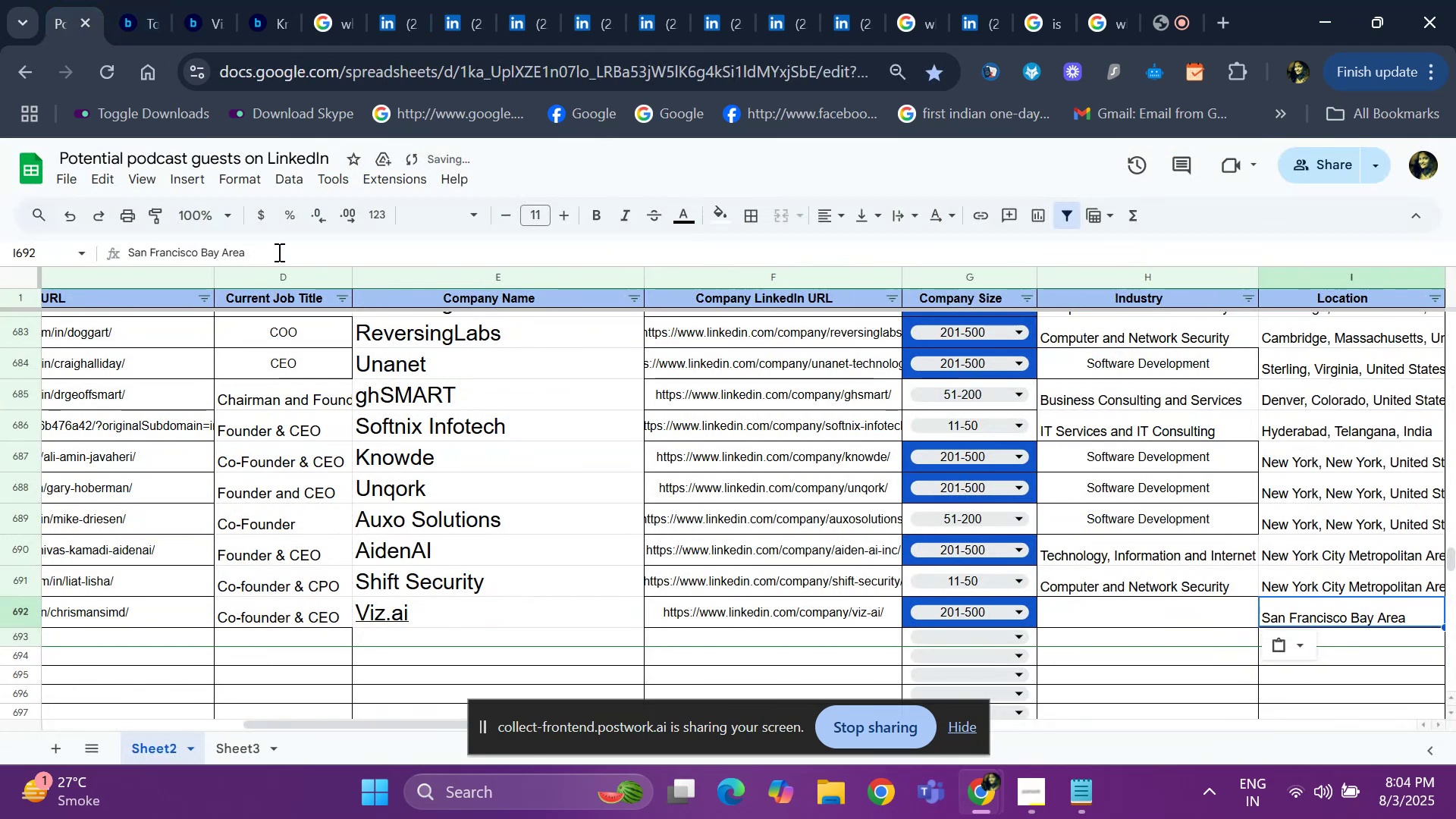 
left_click([269, 255])
 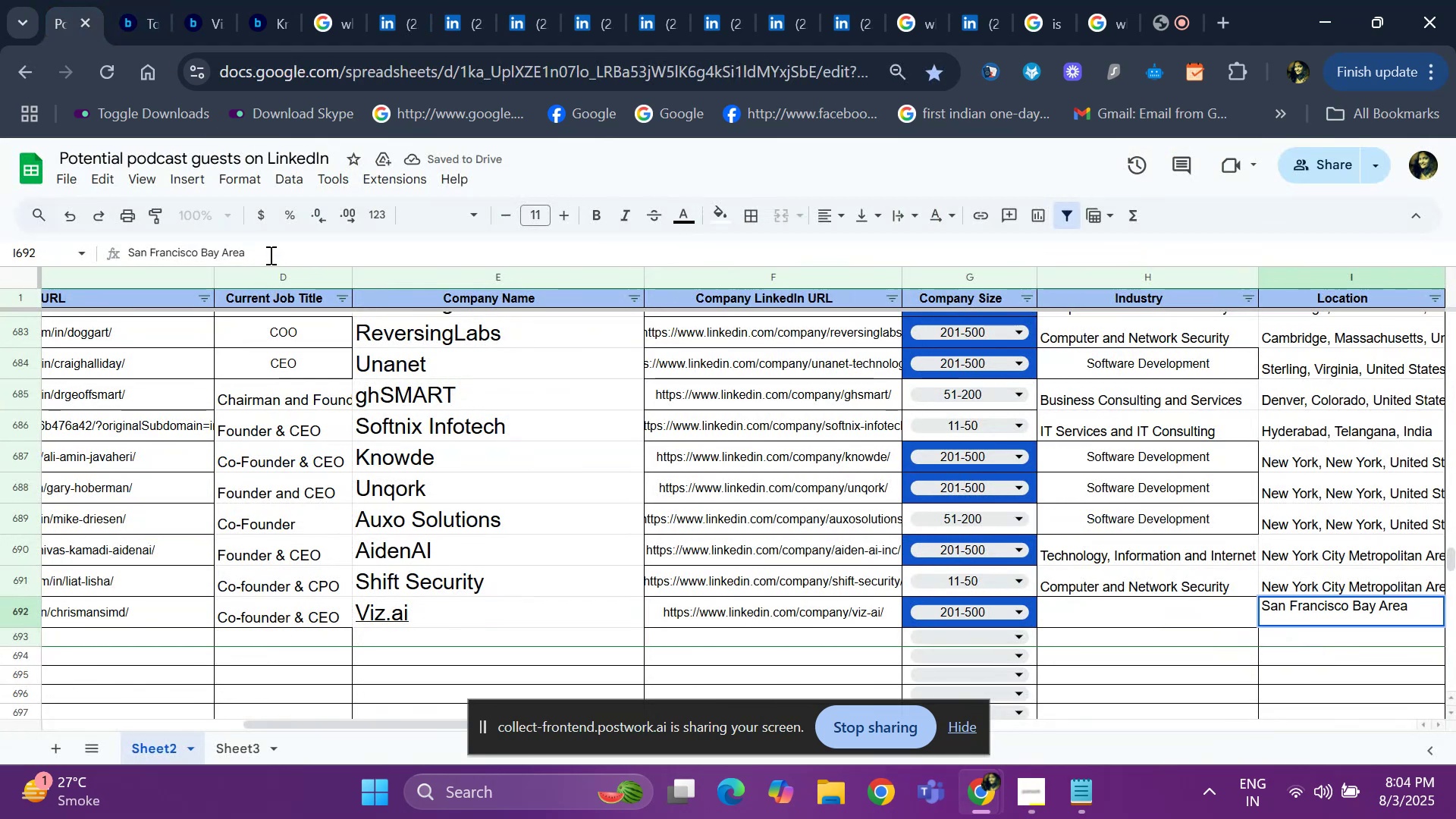 
type(,U)
key(Backspace)
type(u)
key(Backspace)
type(United states)
 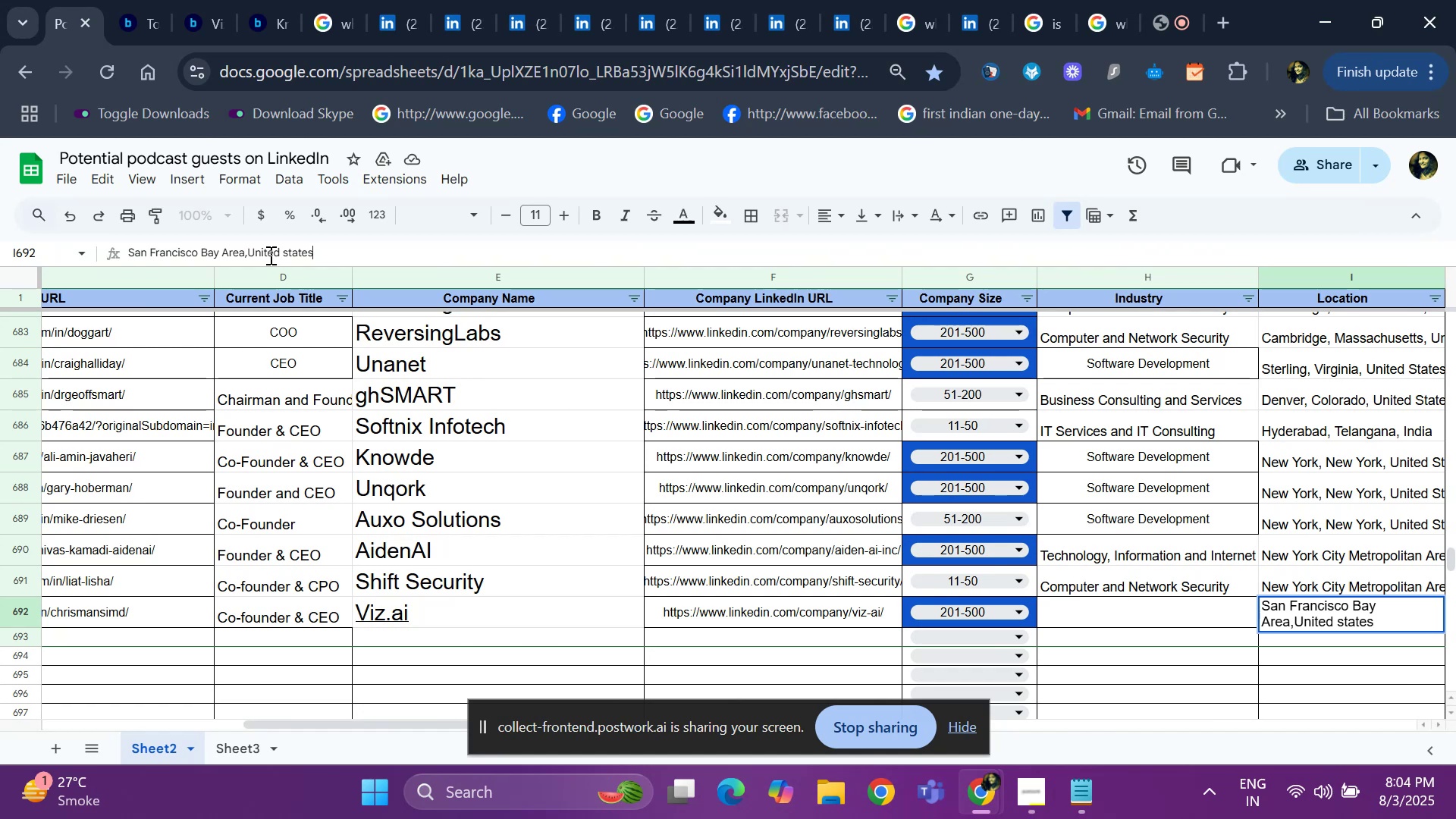 
 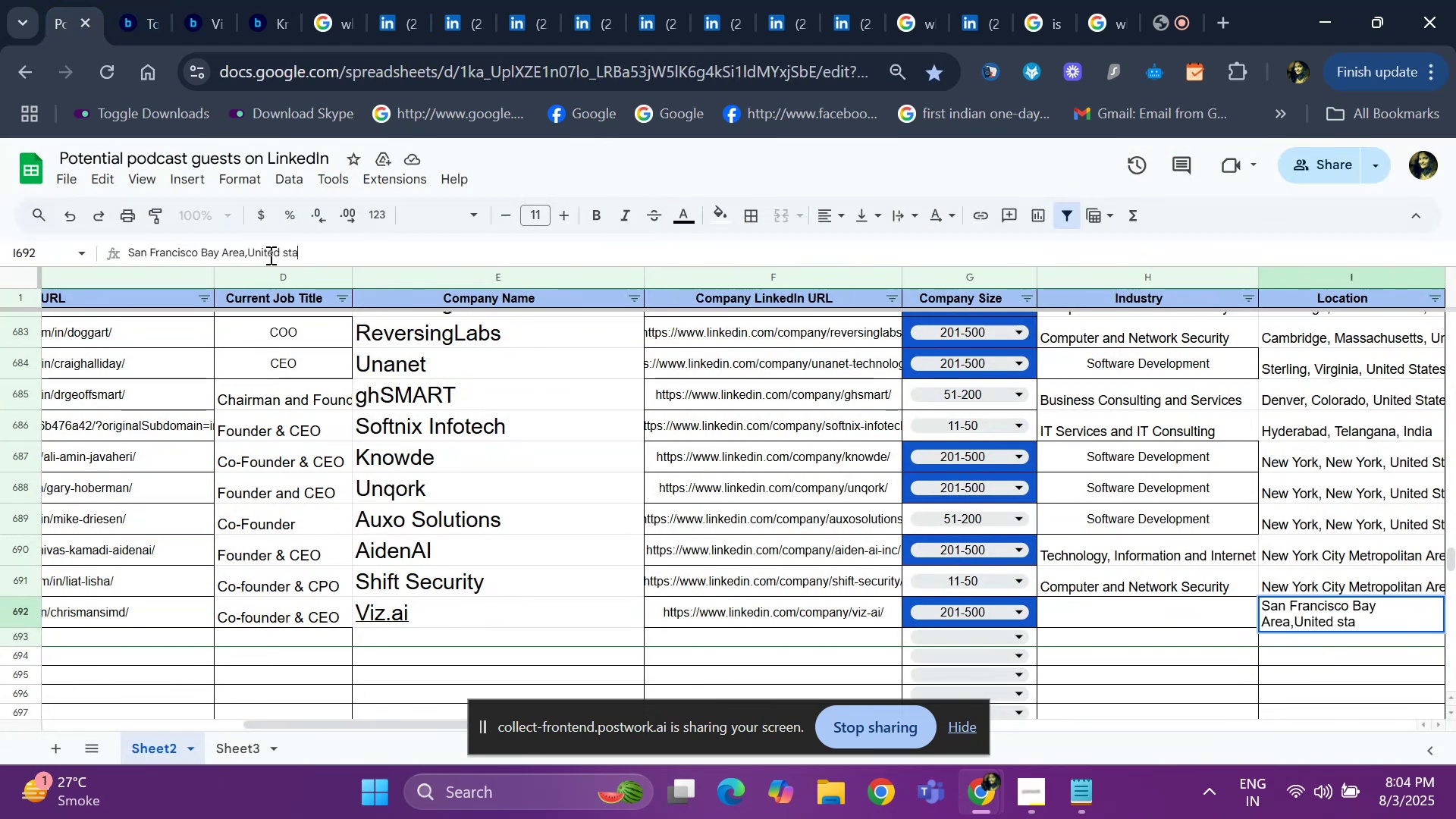 
key(Enter)
 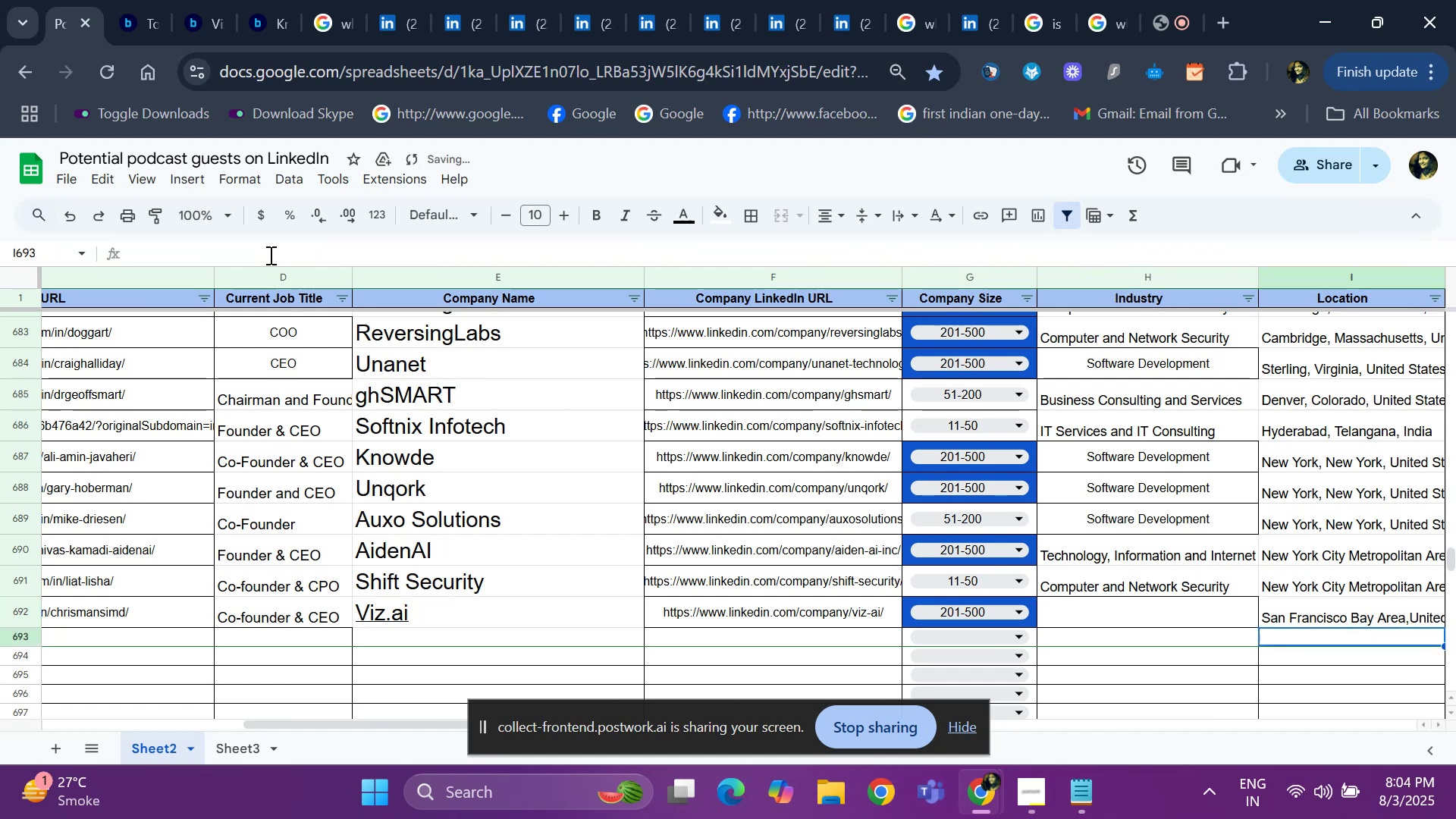 
key(ArrowUp)
 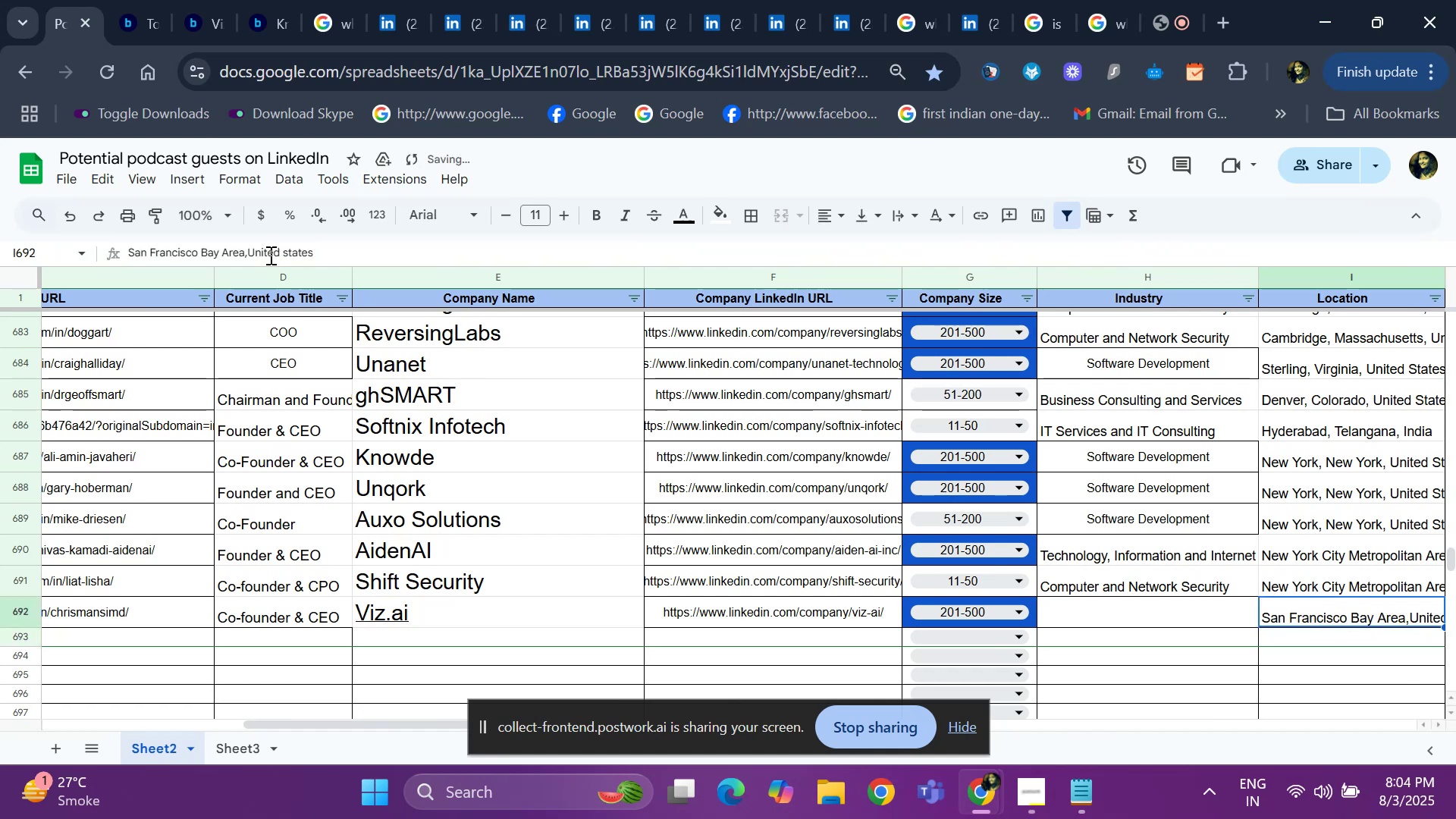 
key(ArrowRight)
 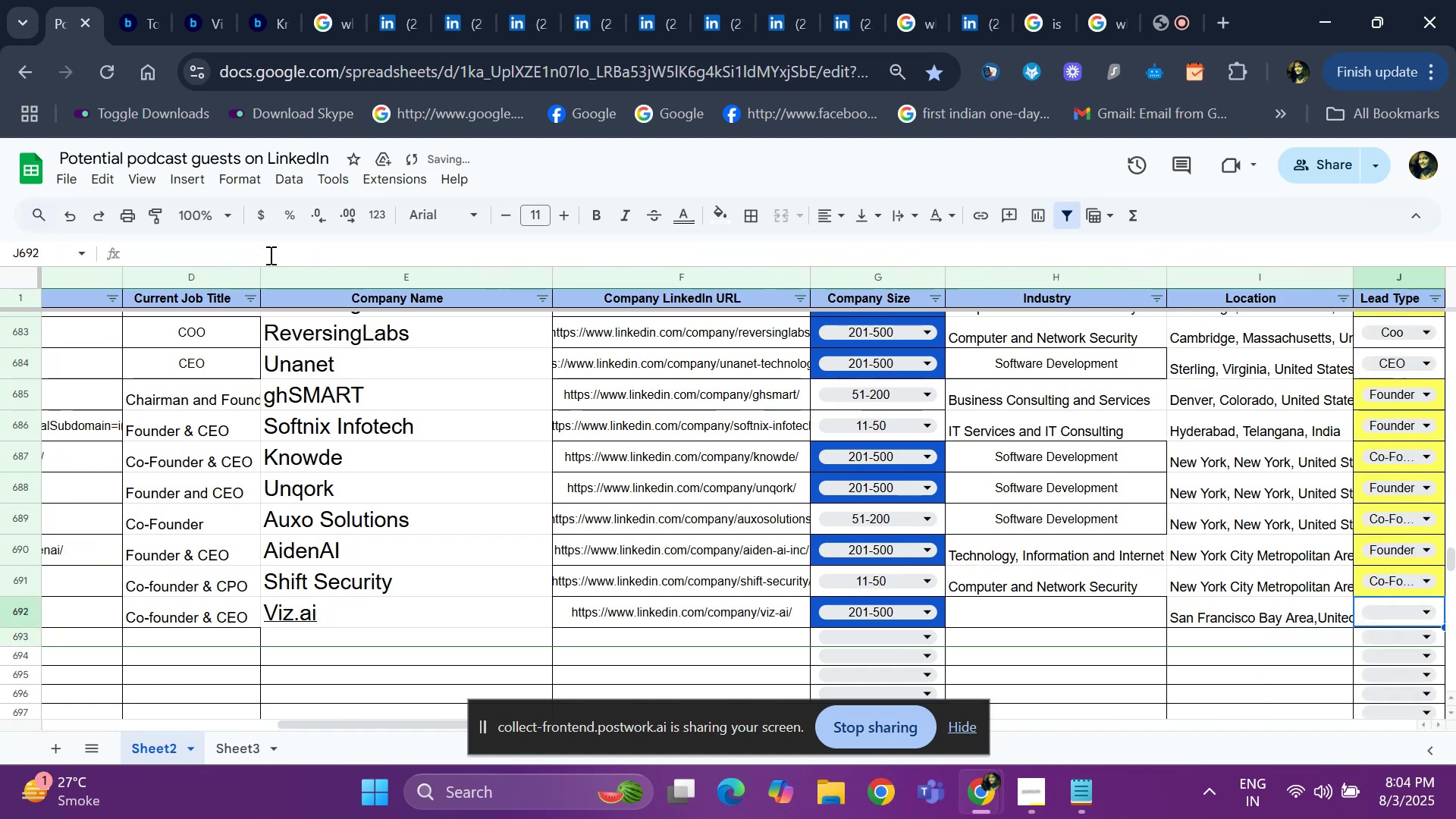 
key(ArrowRight)
 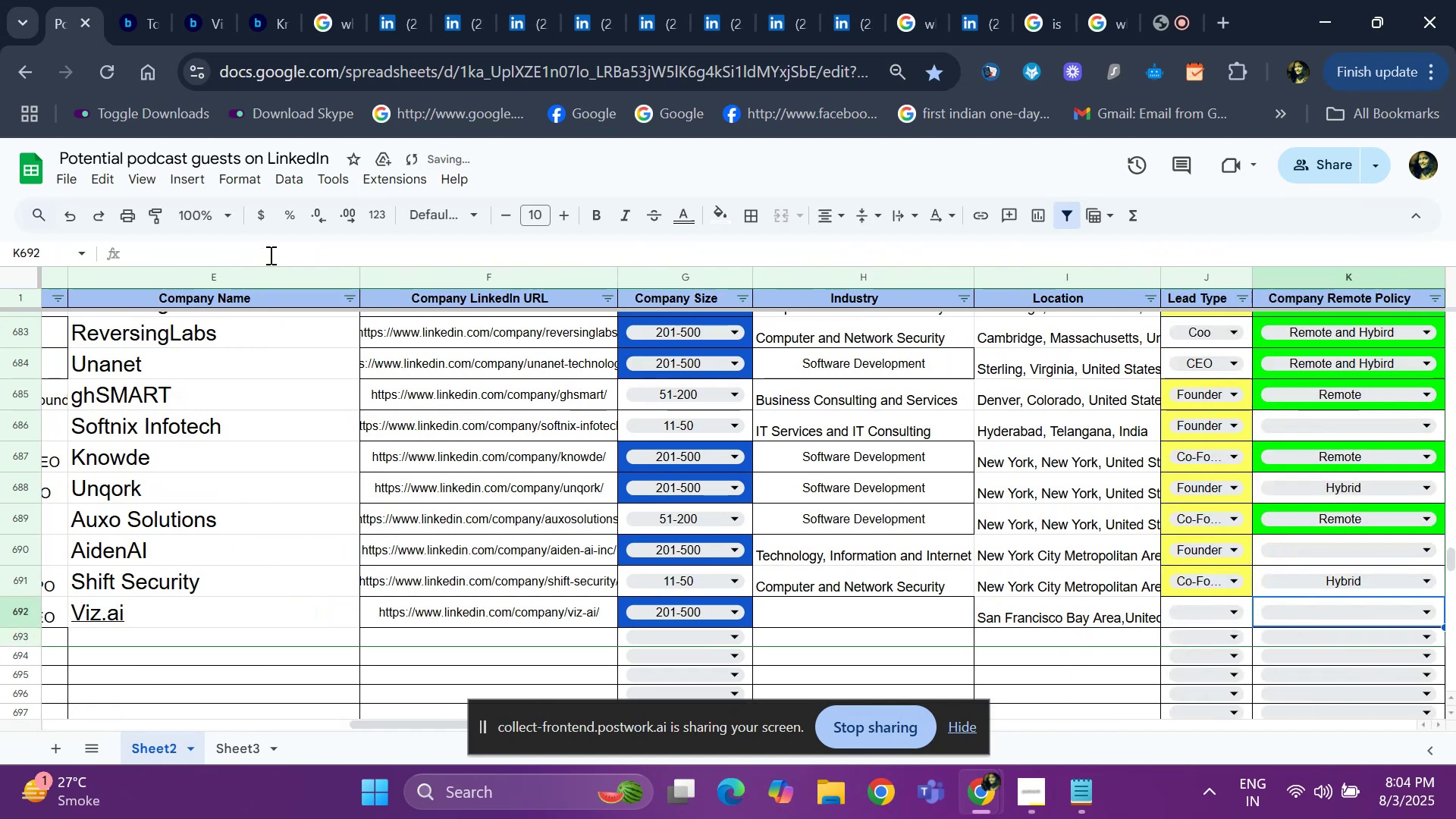 
key(ArrowLeft)
 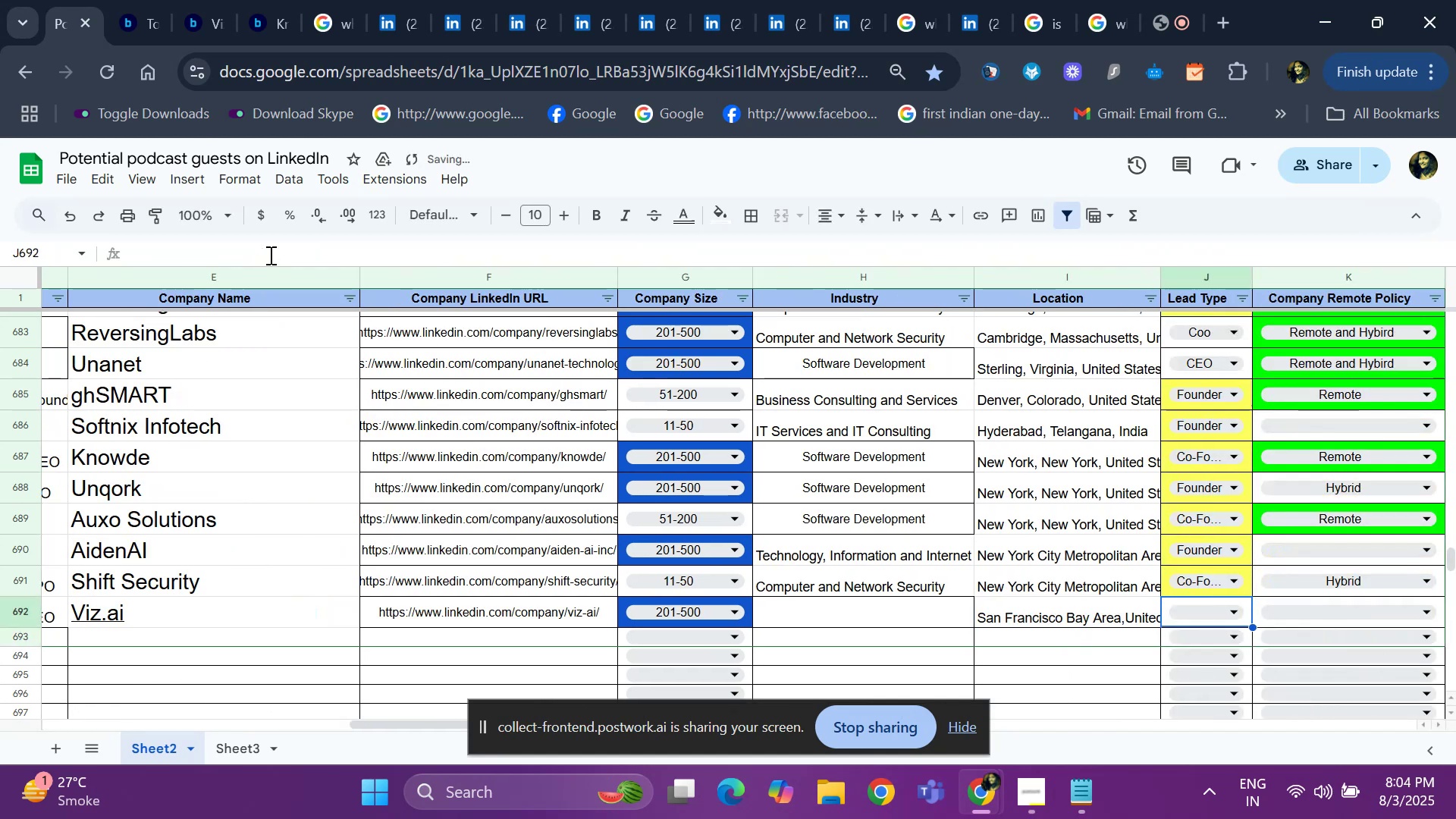 
key(ArrowLeft)
 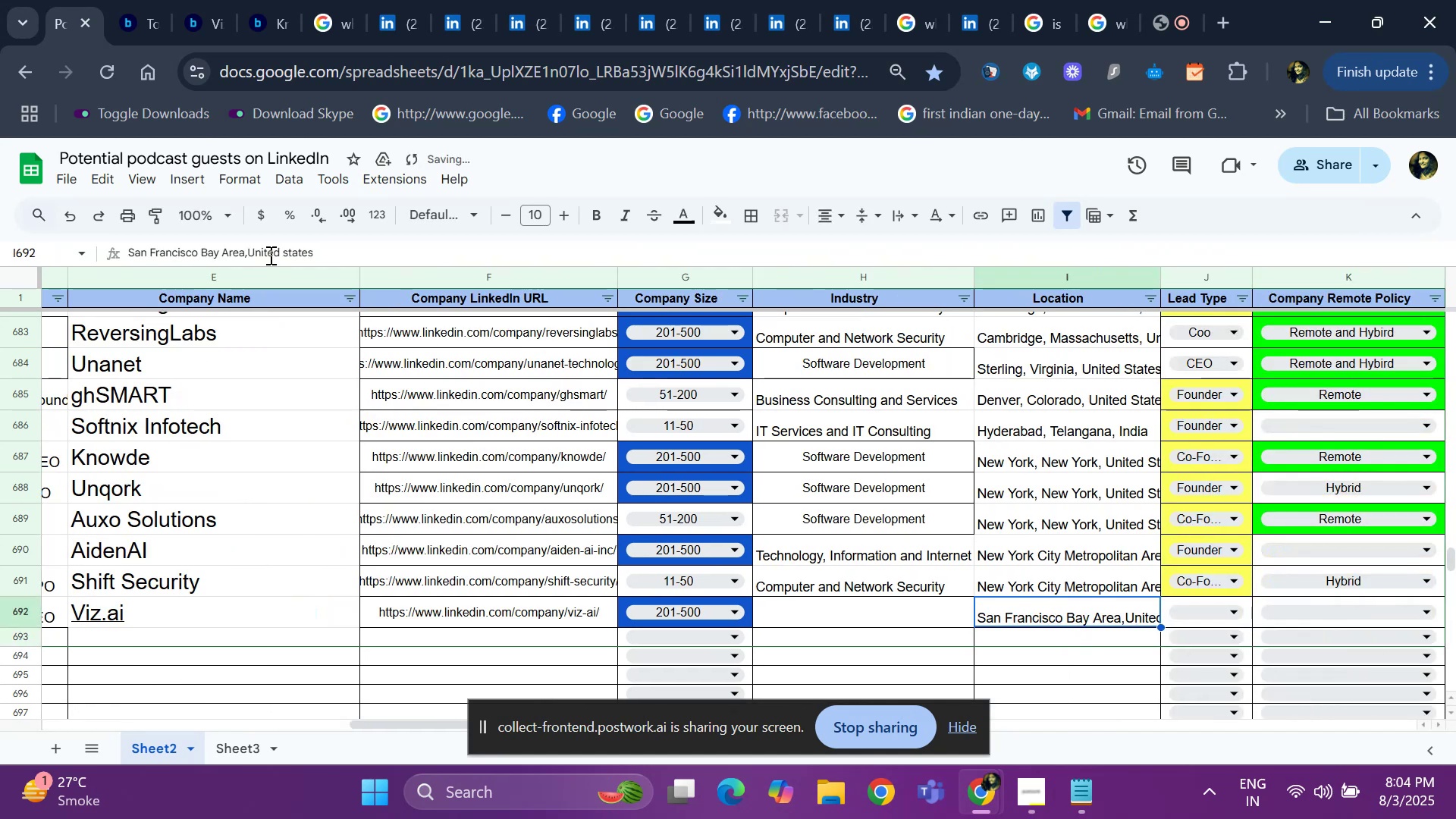 
key(ArrowLeft)
 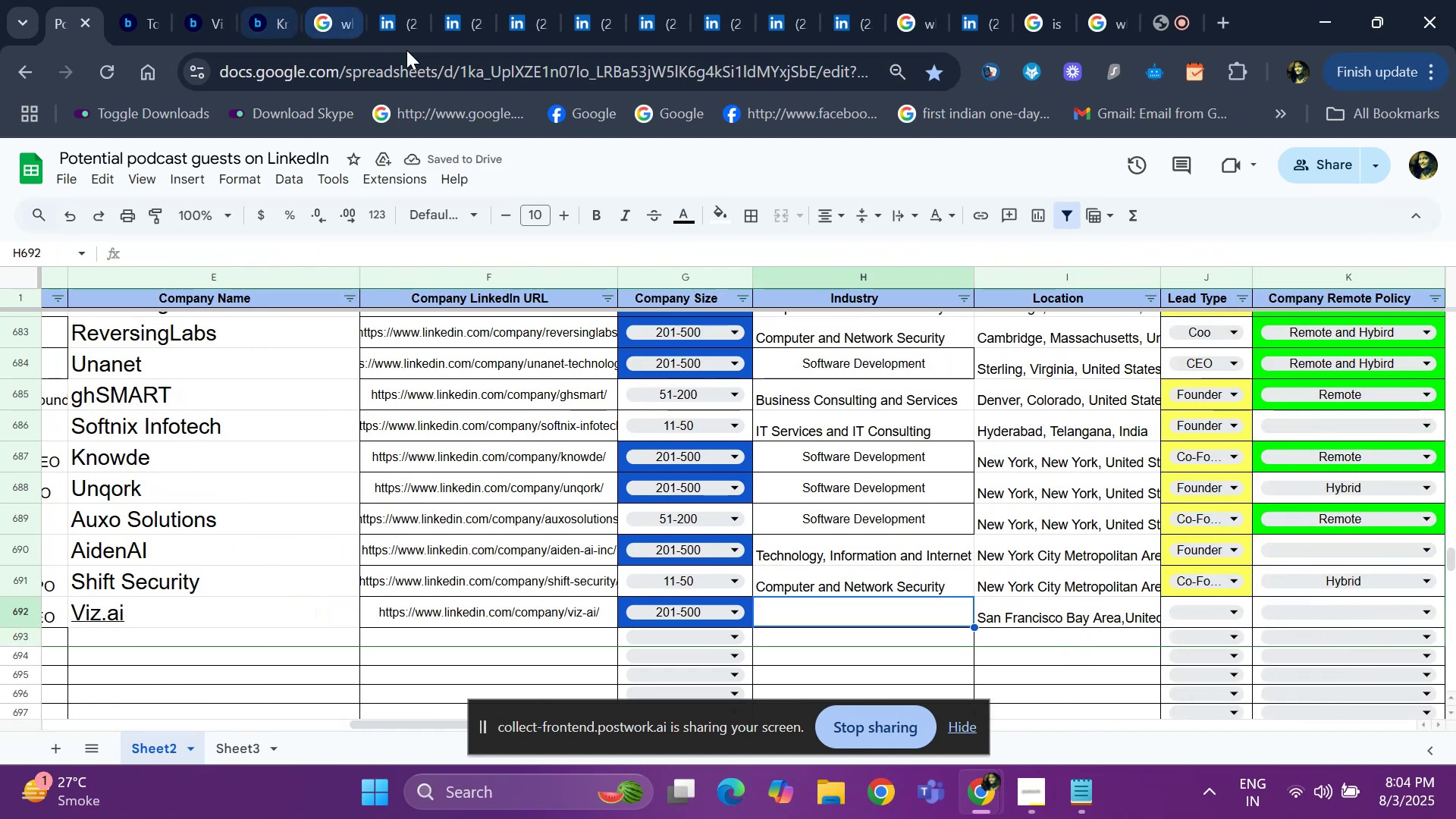 
left_click([403, 22])
 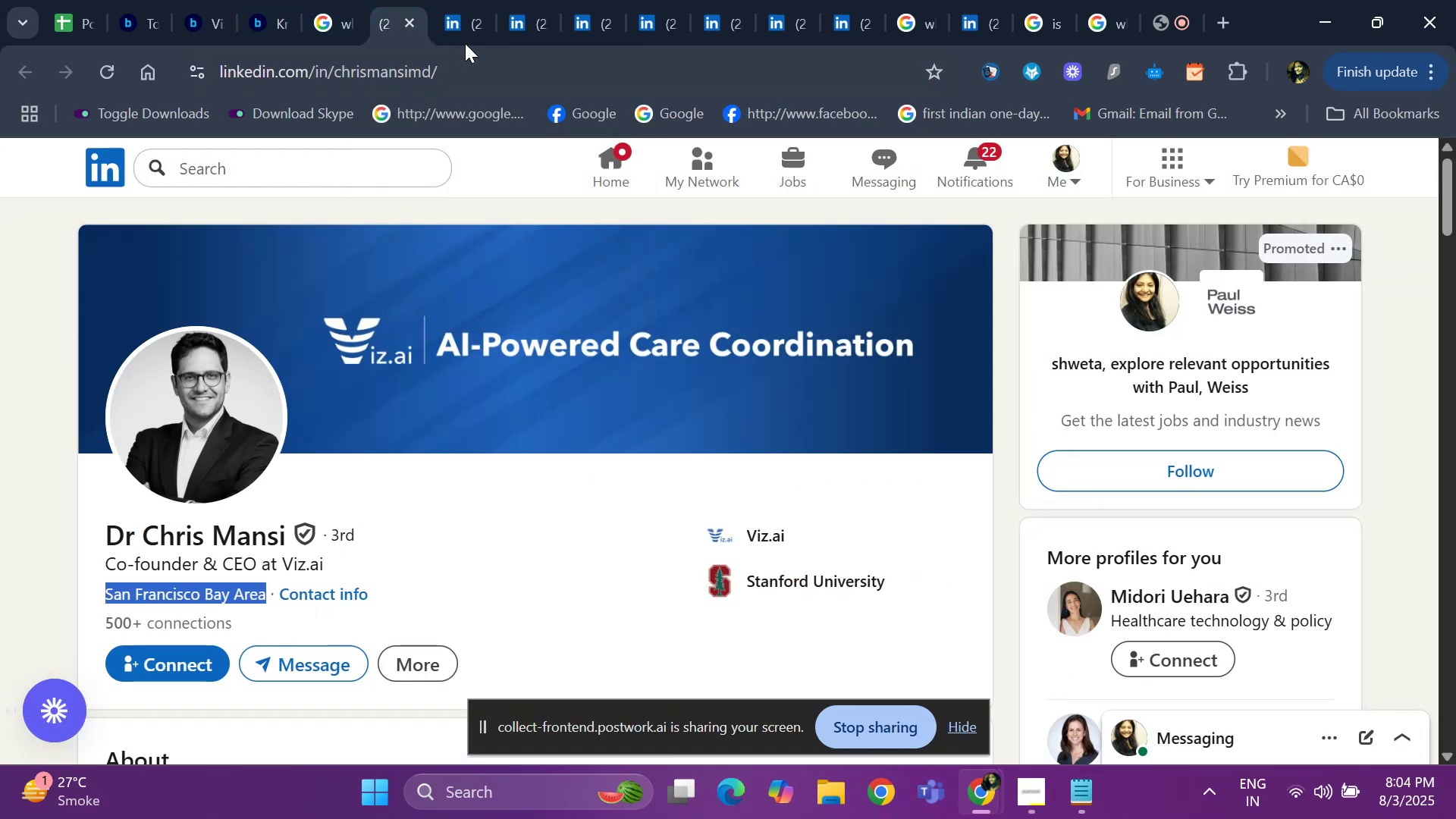 
left_click([475, 27])
 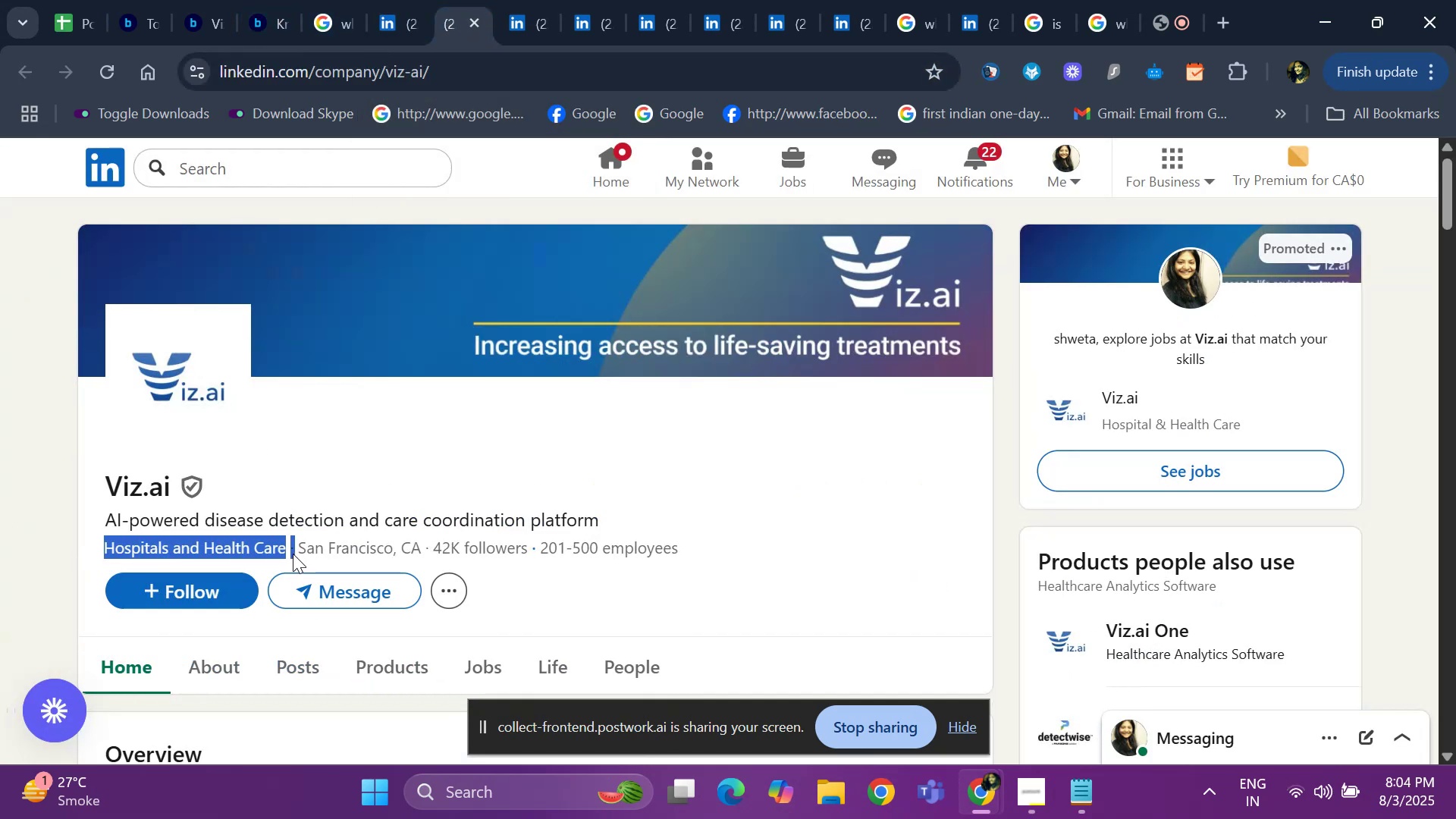 
key(Control+ControlLeft)
 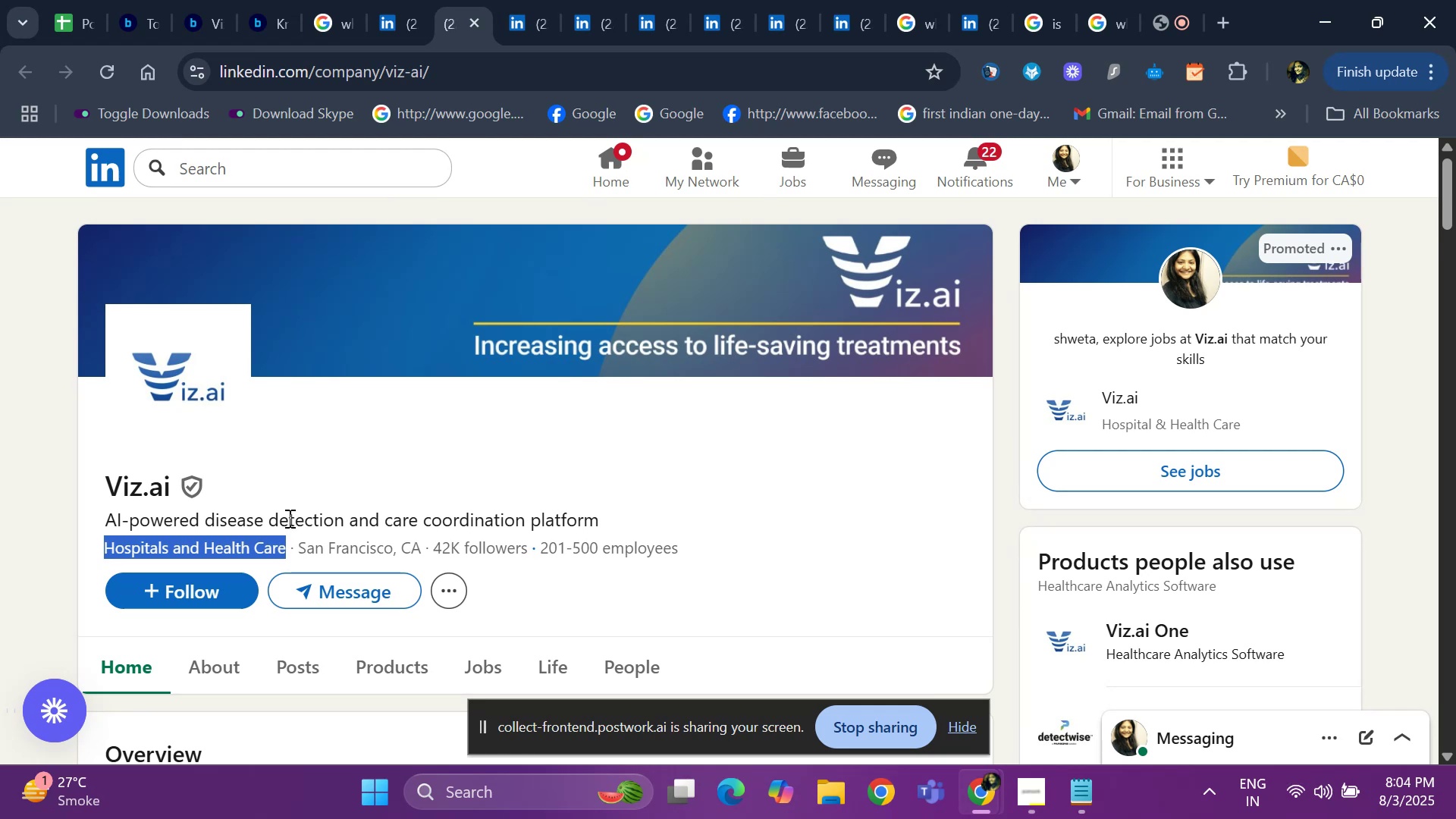 
key(Control+C)
 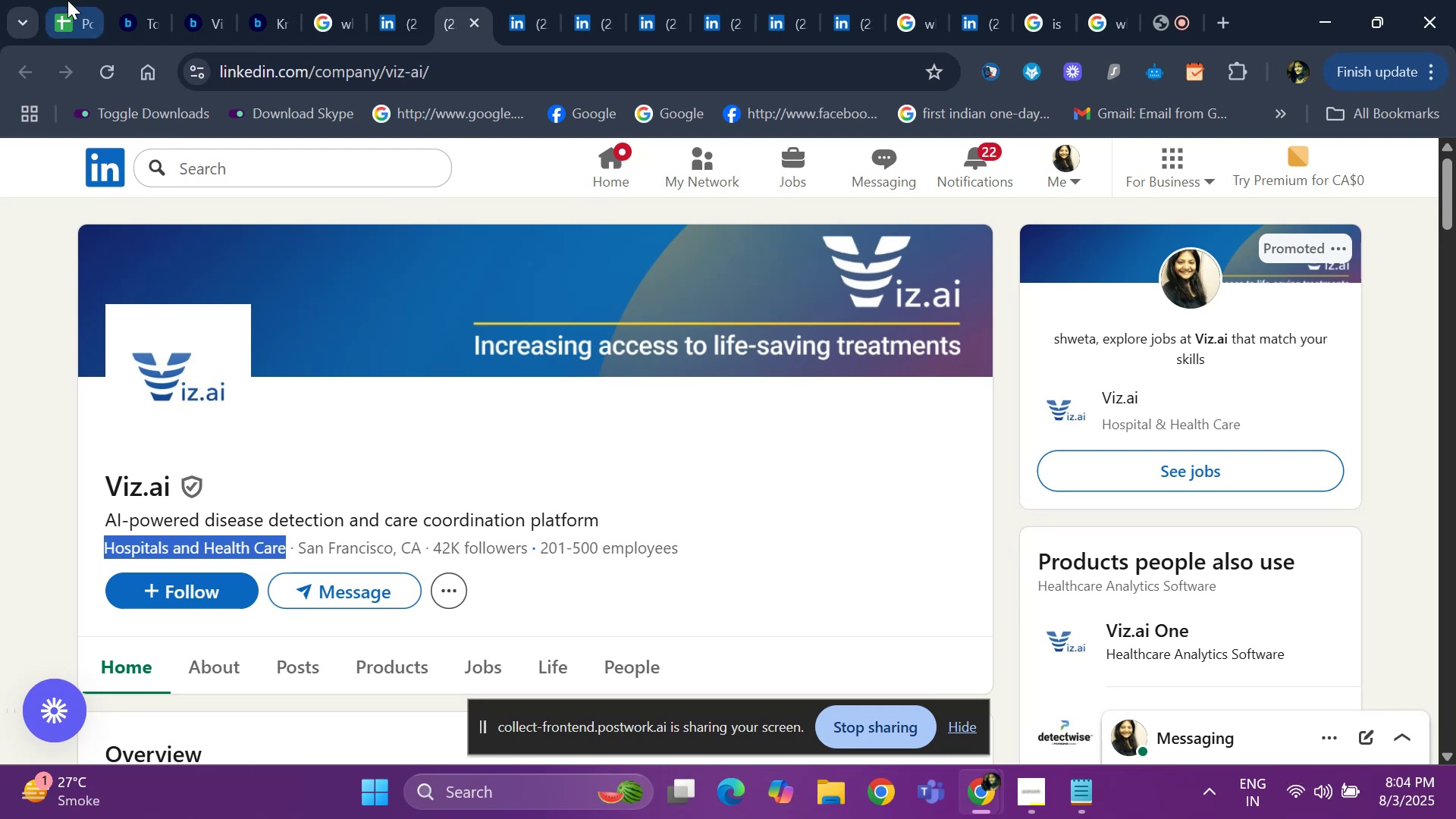 
left_click([67, 0])
 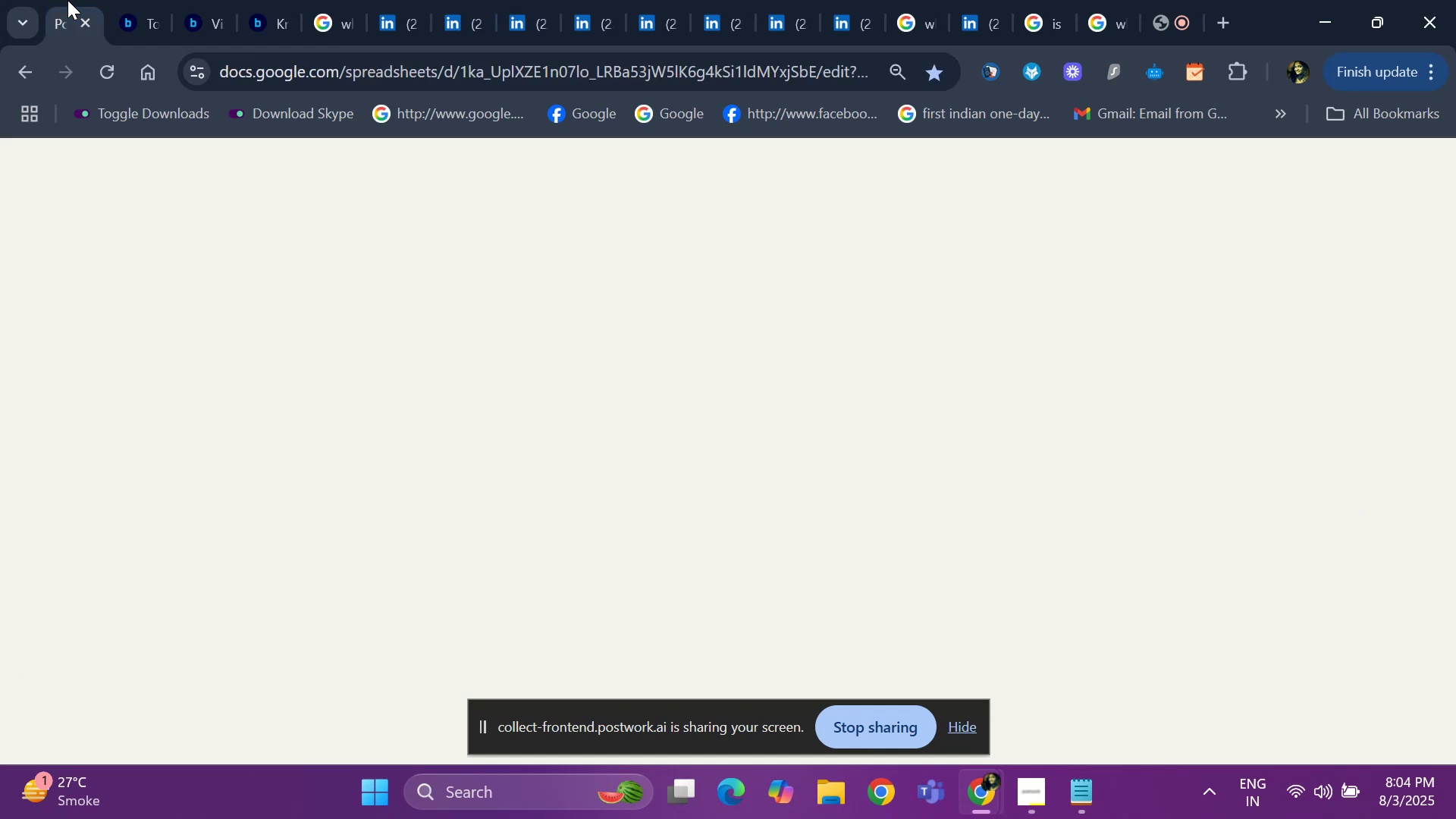 
key(Control+V)
 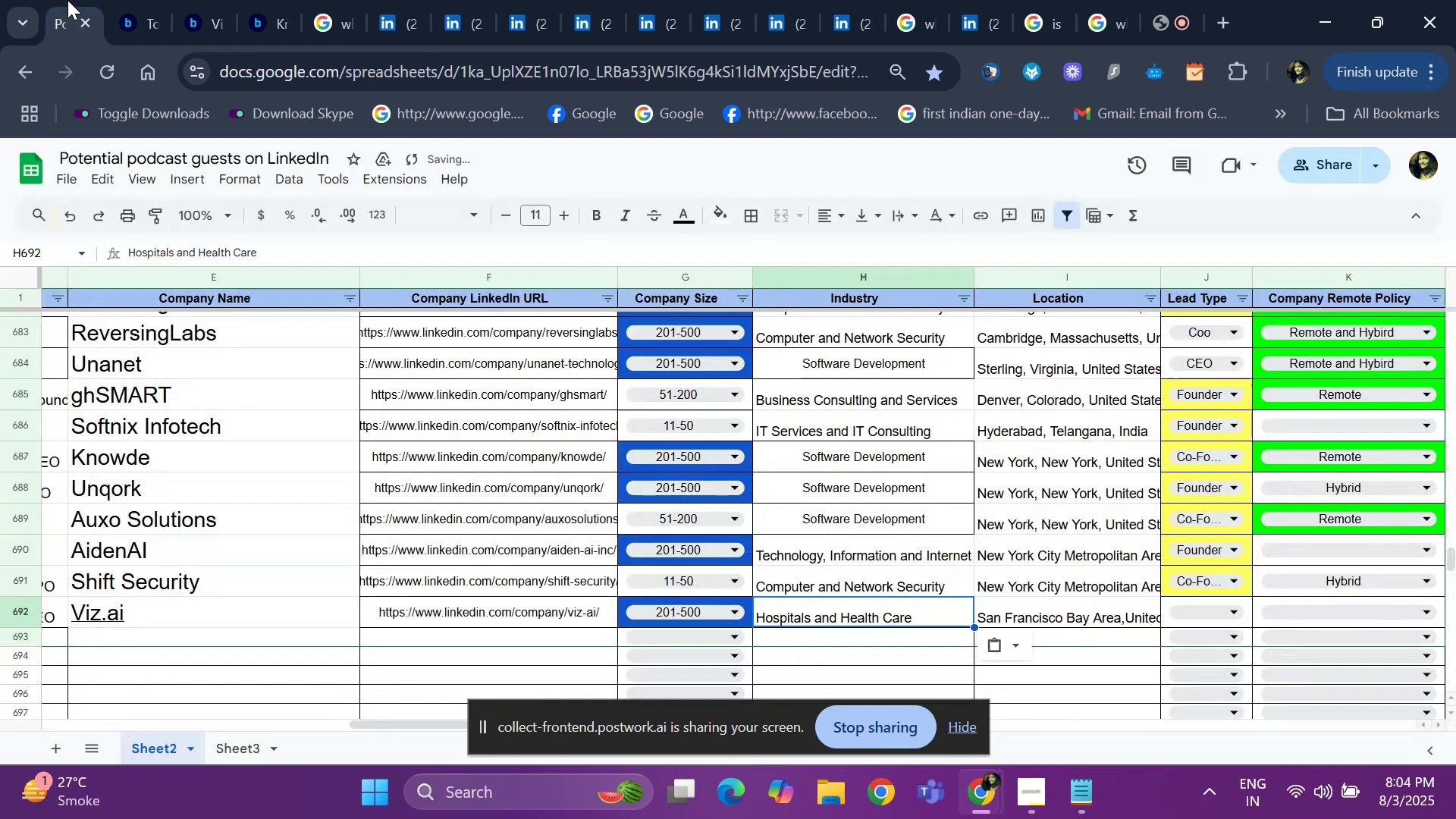 
hold_key(key=ArrowLeft, duration=0.7)
 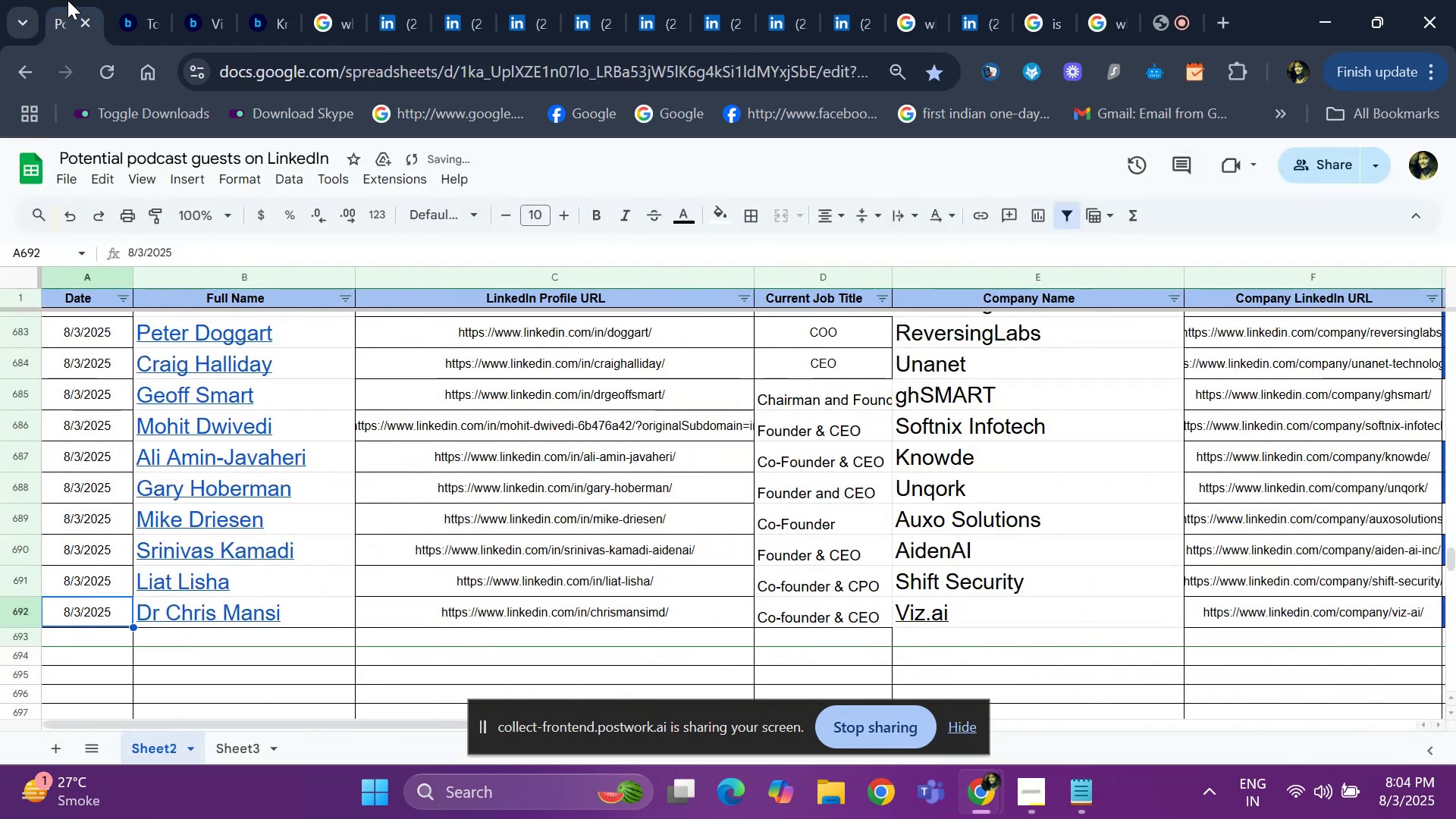 
key(ArrowRight)
 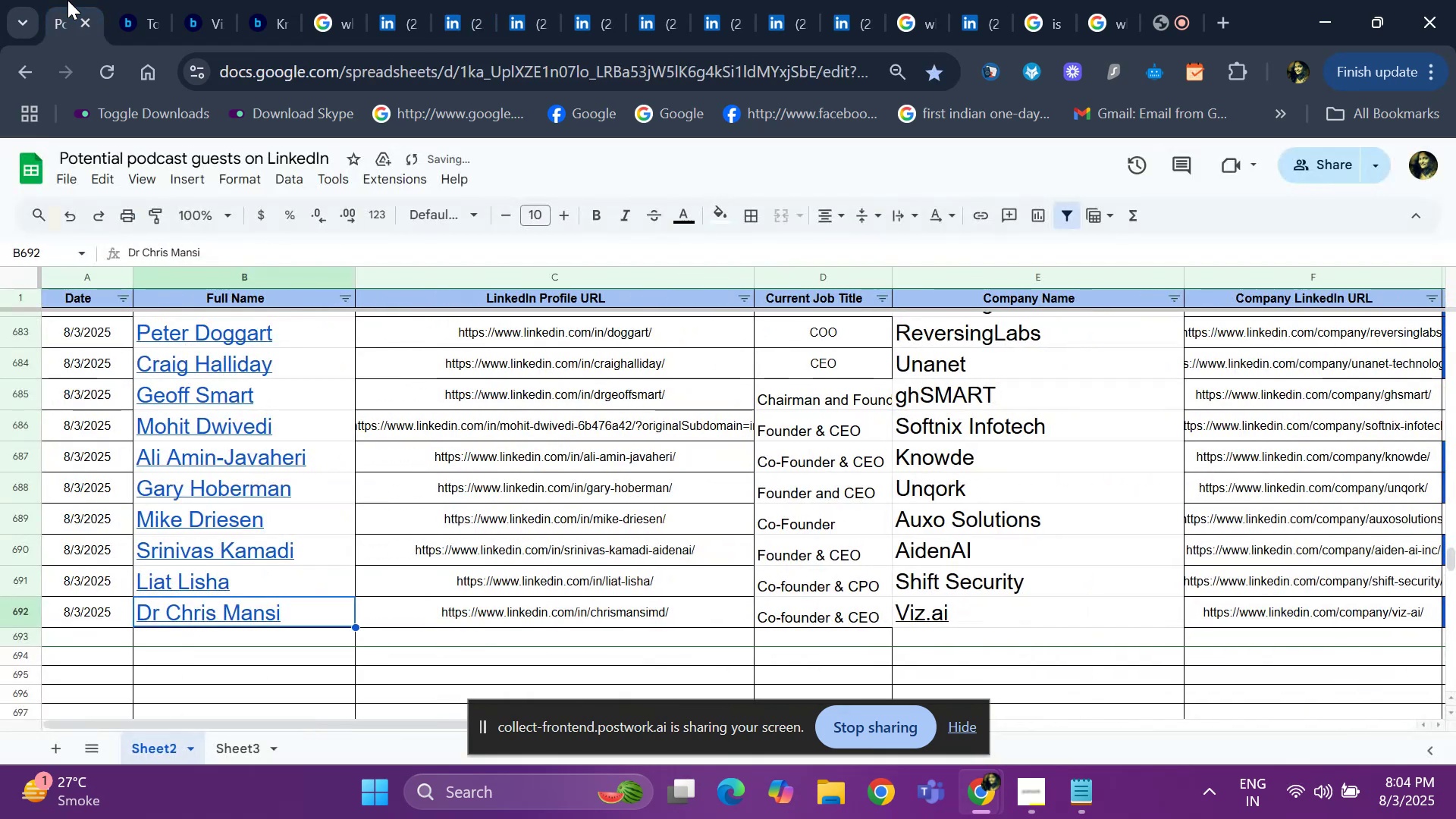 
key(ArrowRight)
 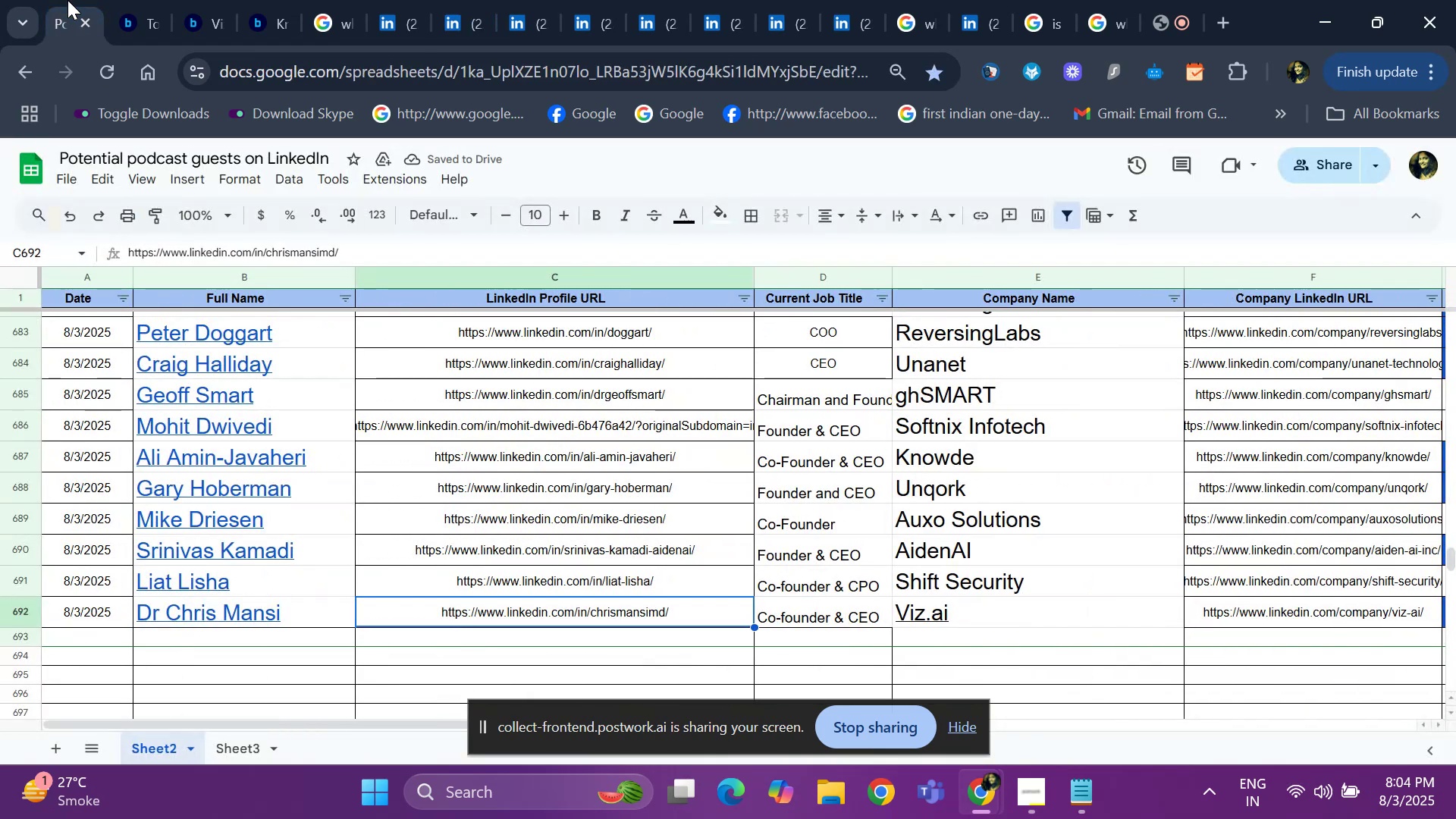 
key(ArrowRight)
 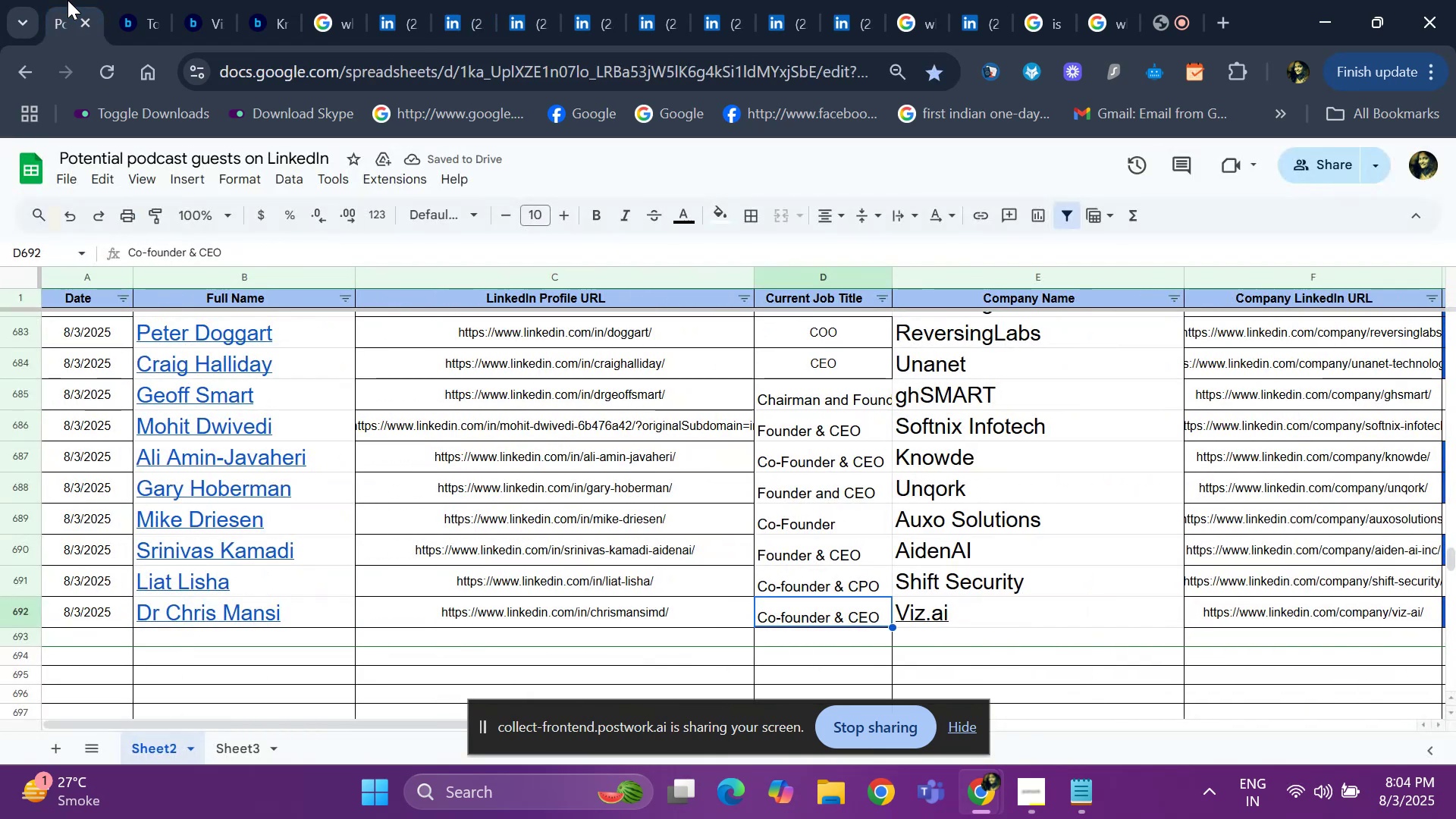 
key(ArrowRight)
 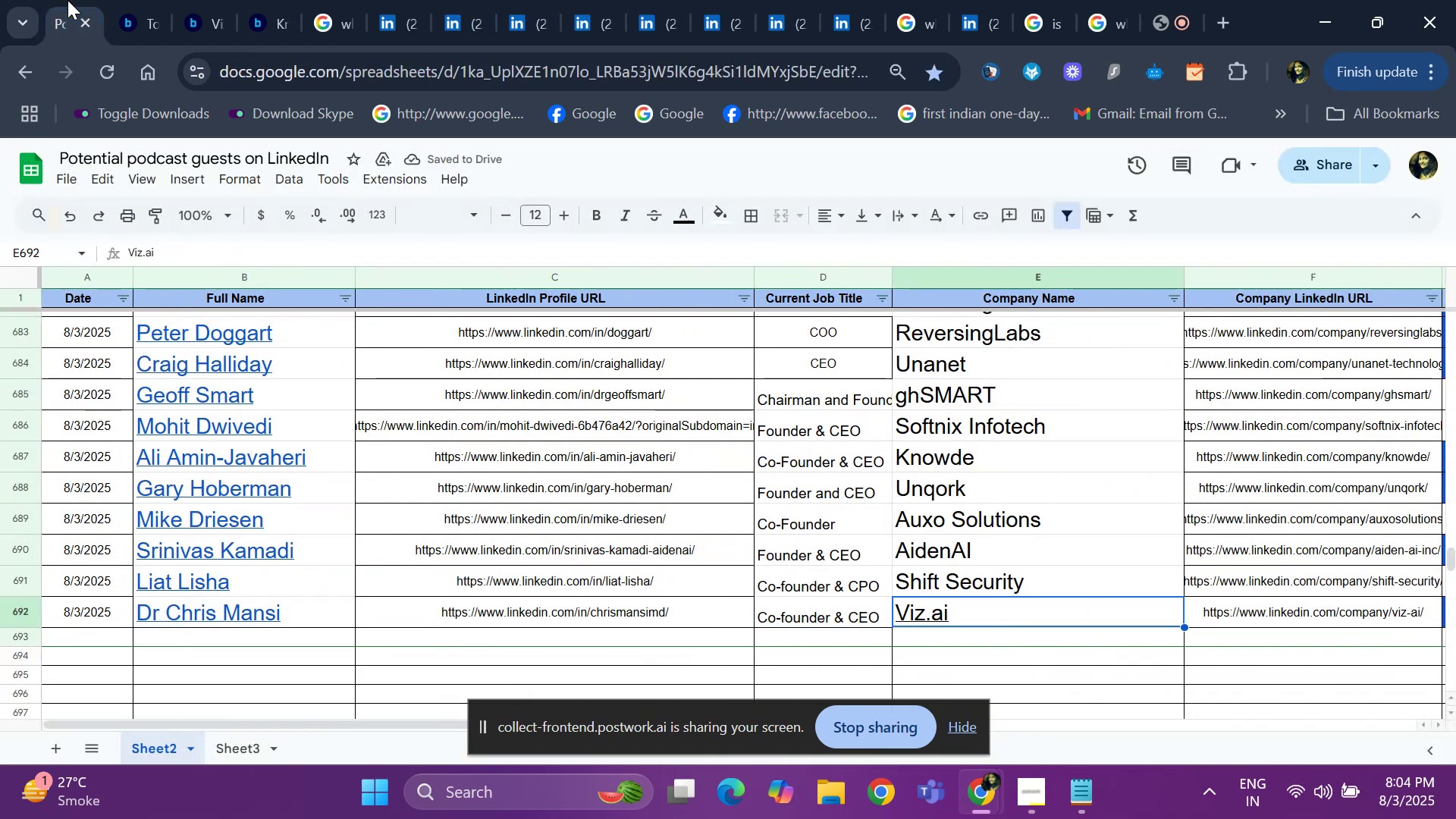 
key(ArrowRight)
 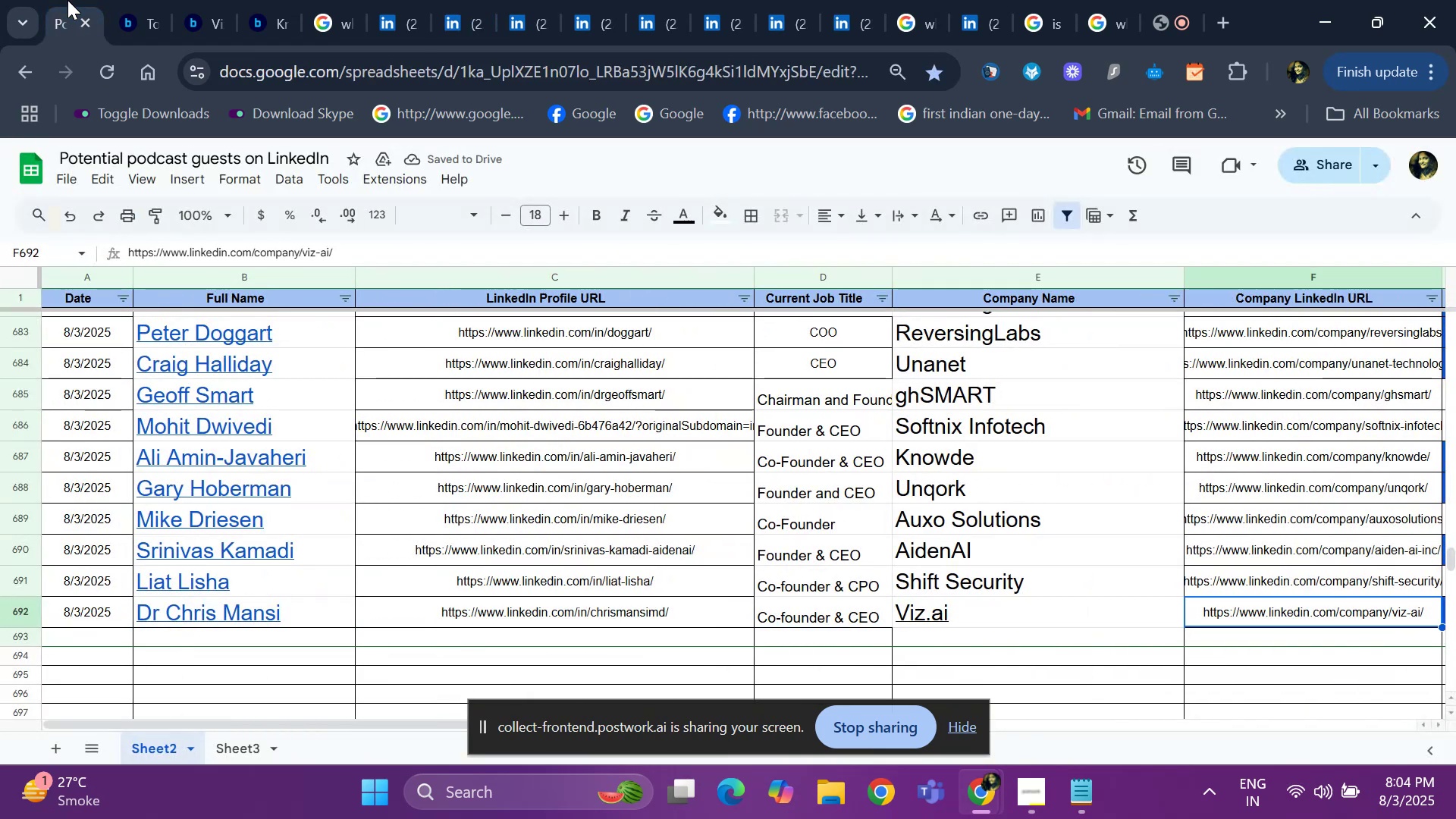 
key(ArrowRight)
 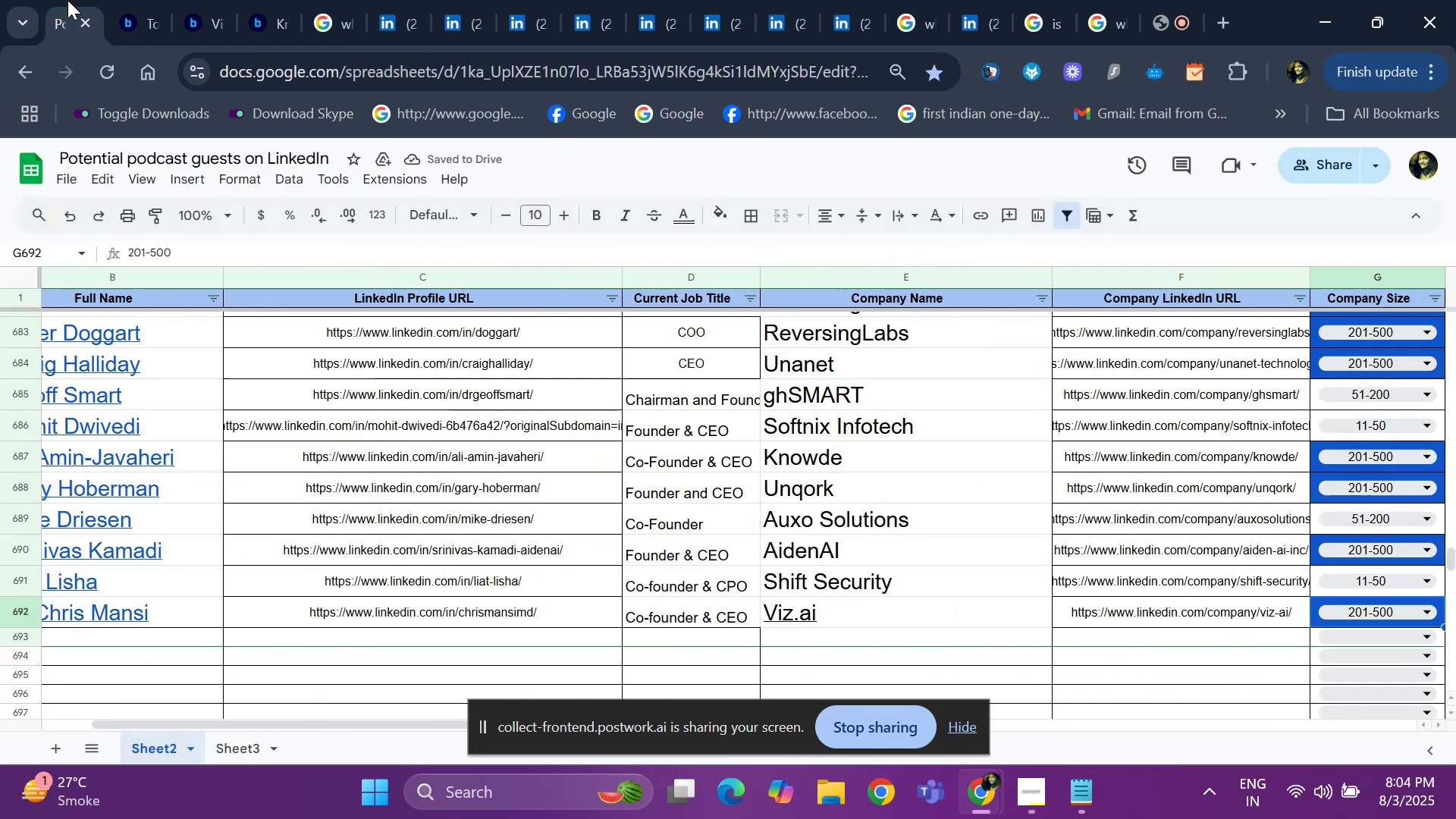 
key(ArrowRight)
 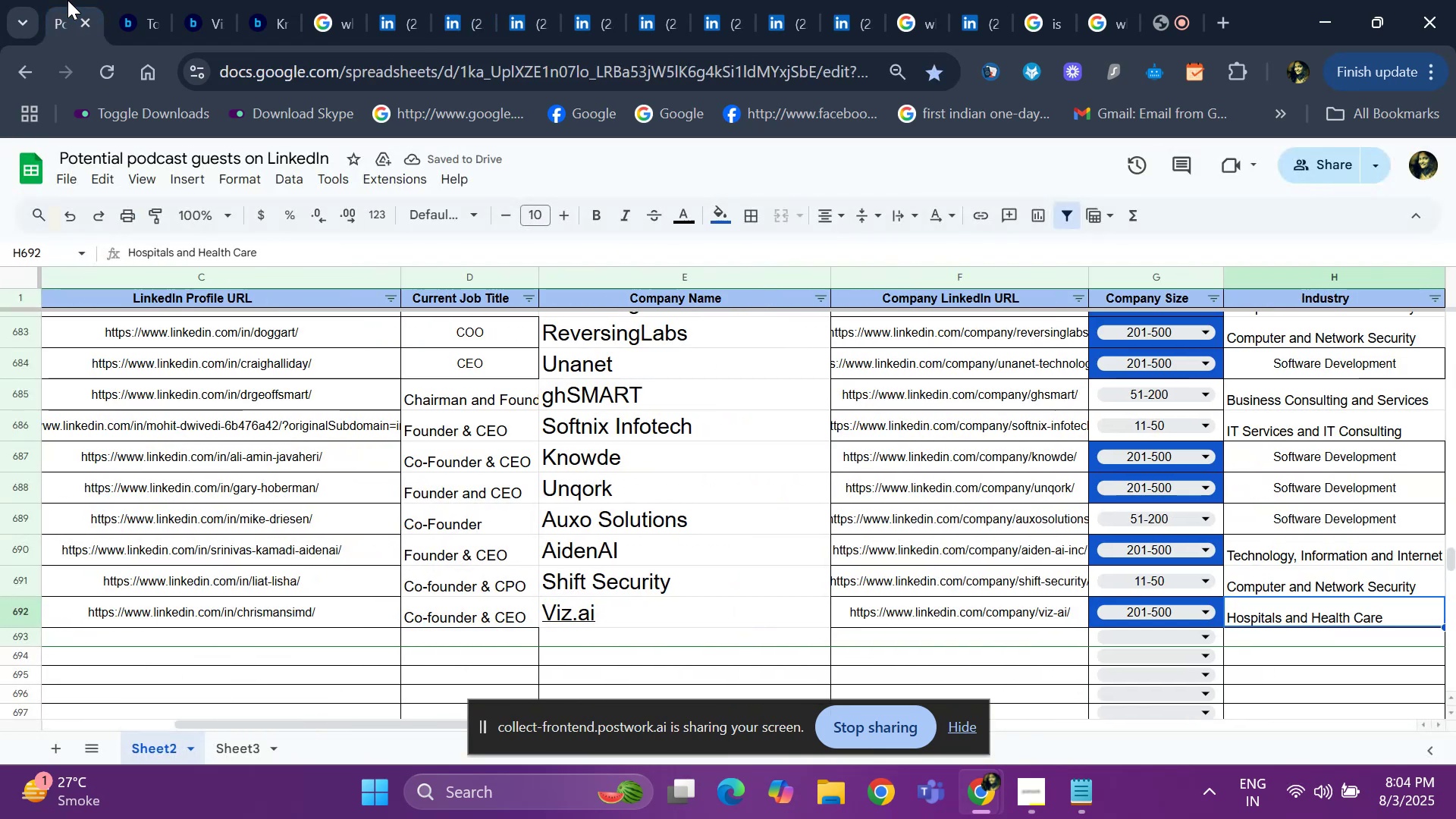 
key(ArrowRight)
 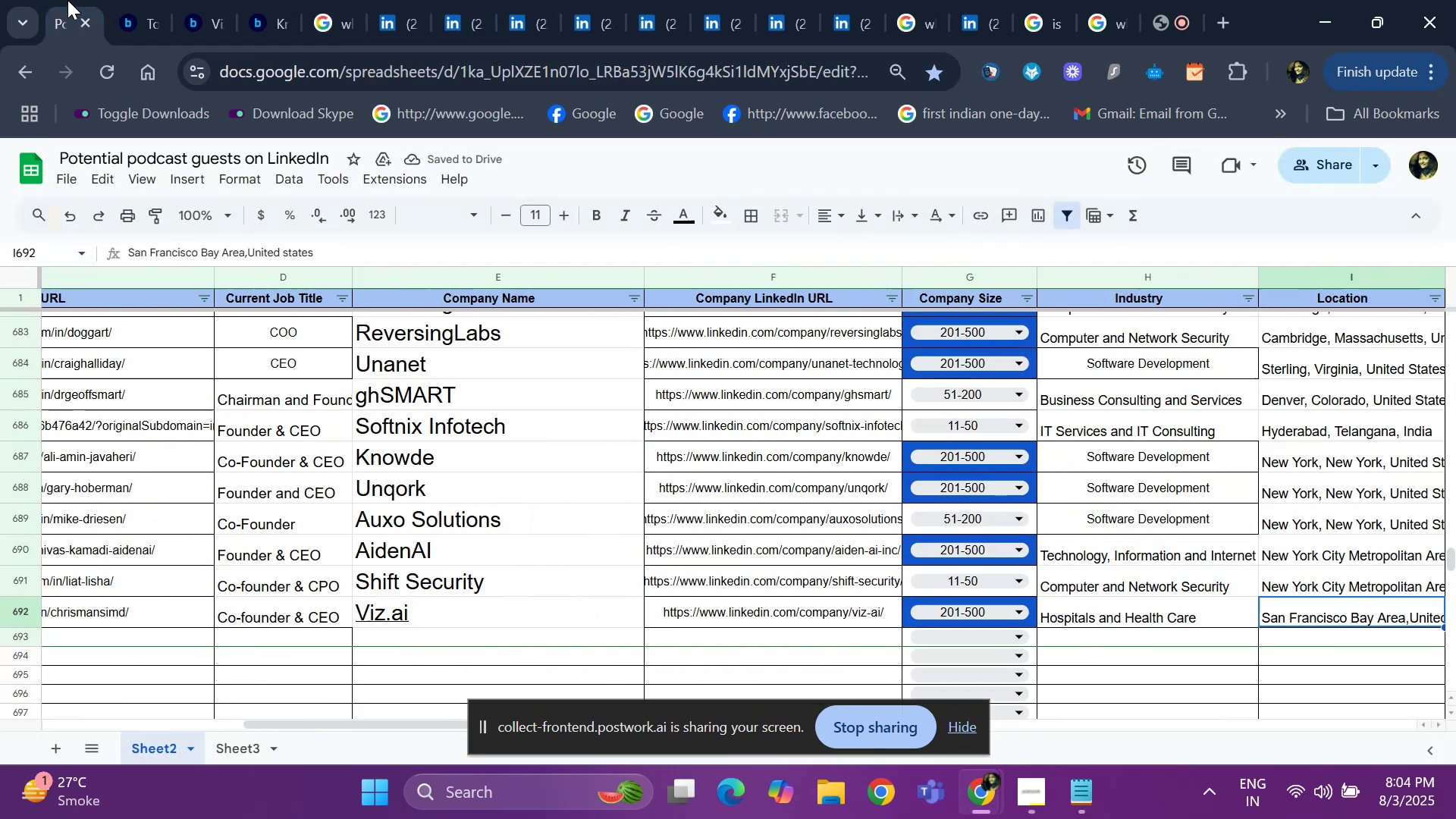 
key(ArrowRight)
 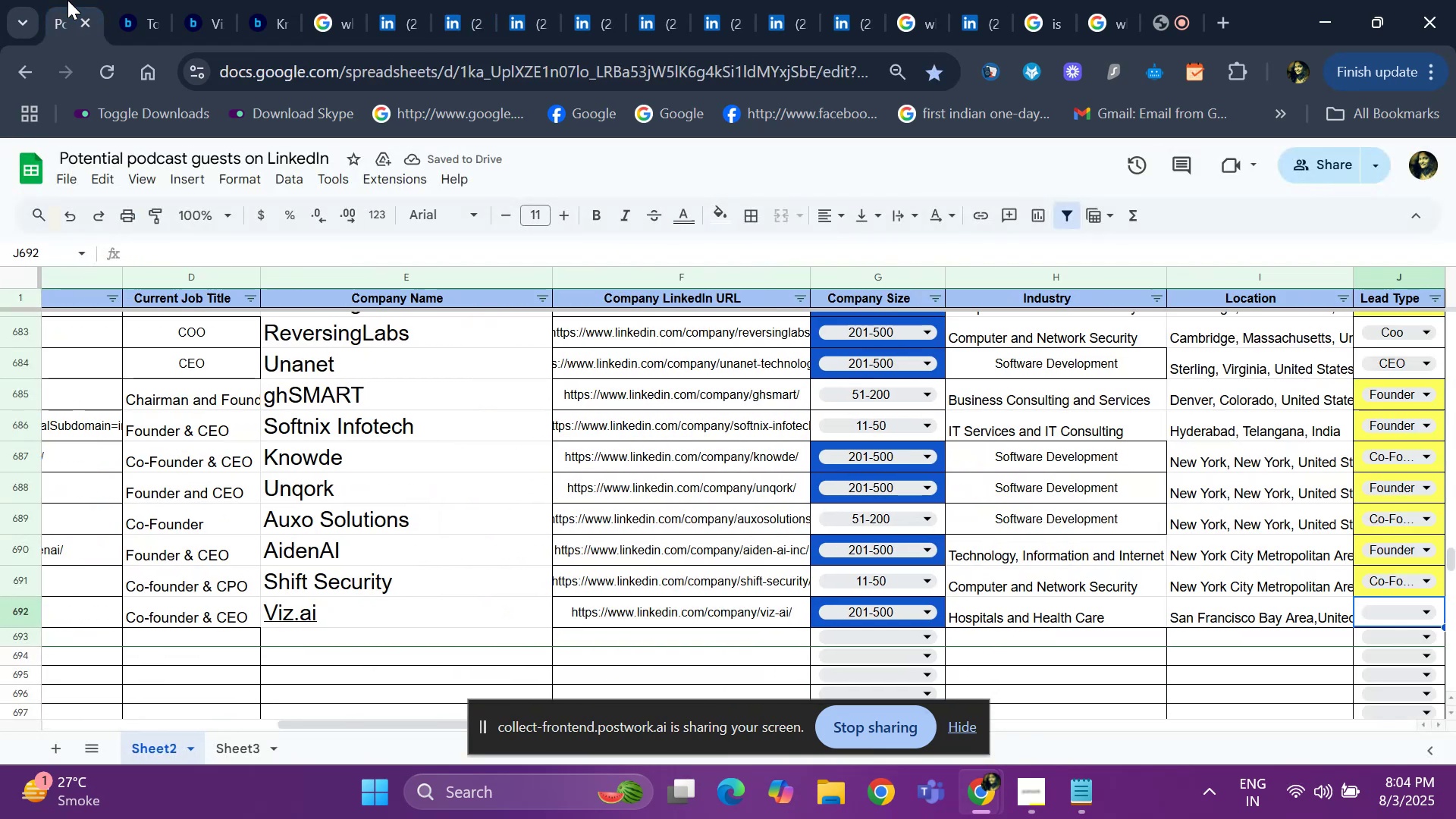 
key(ArrowRight)
 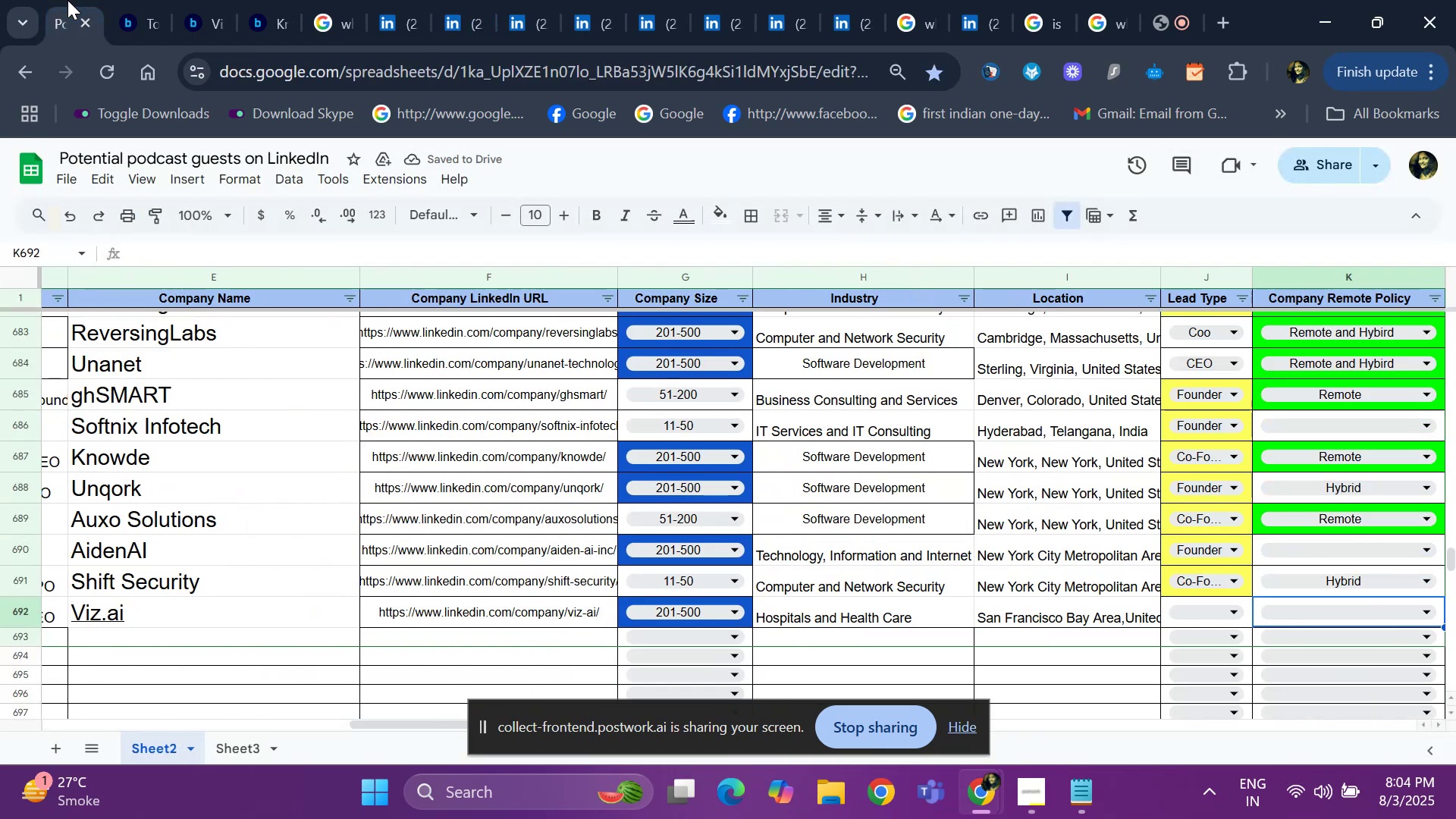 
key(ArrowLeft)
 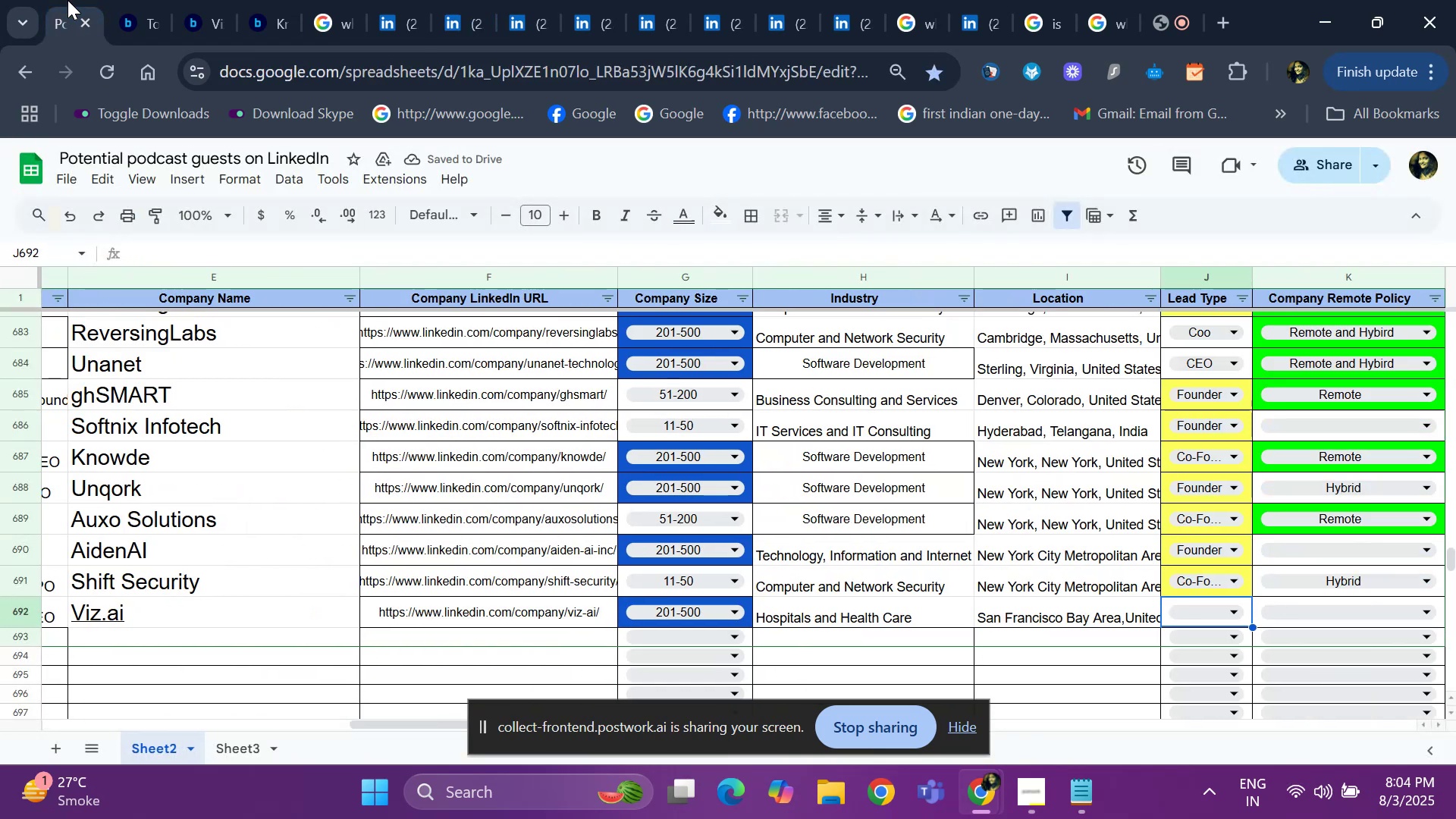 
key(Enter)
 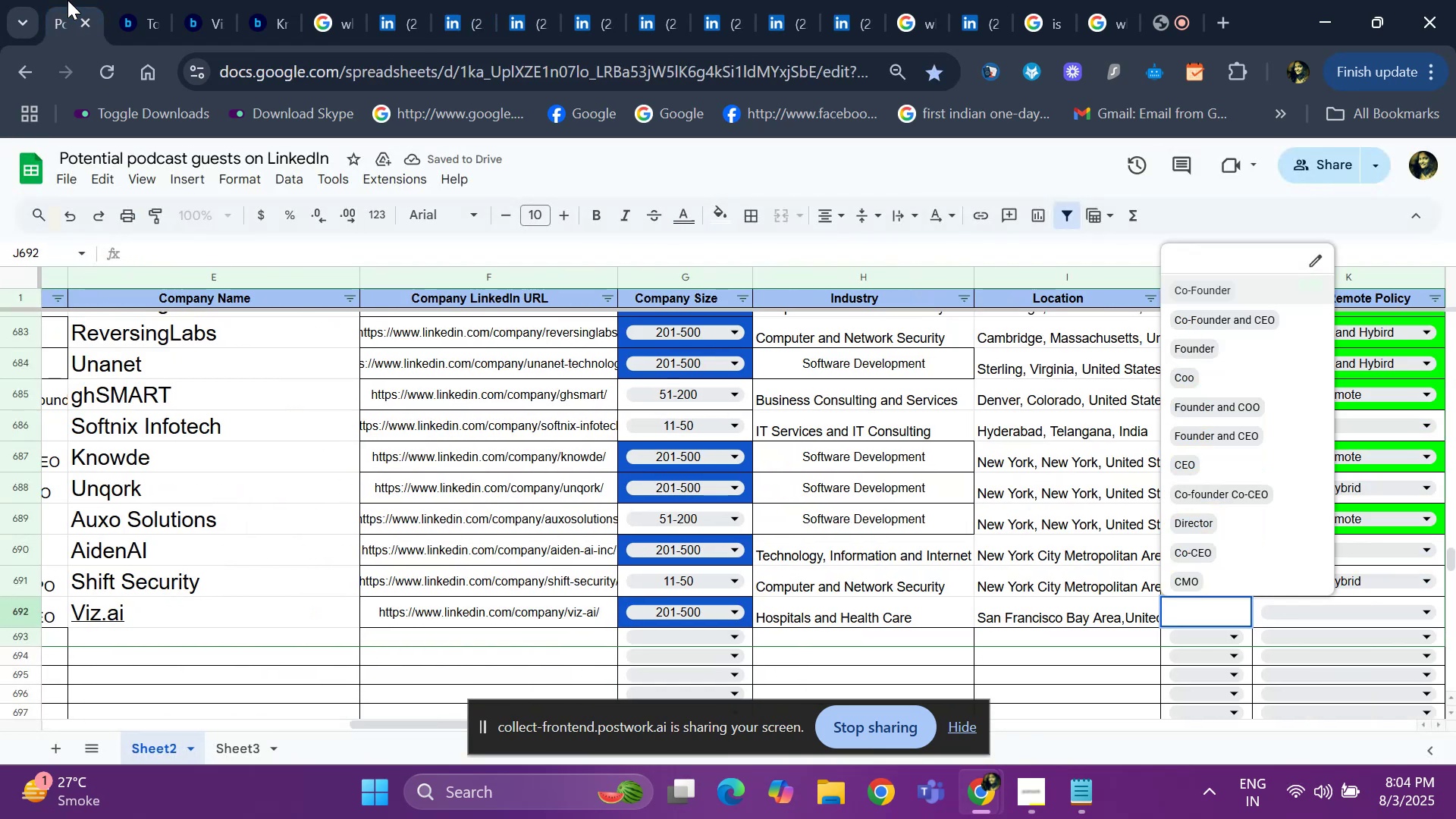 
key(ArrowDown)
 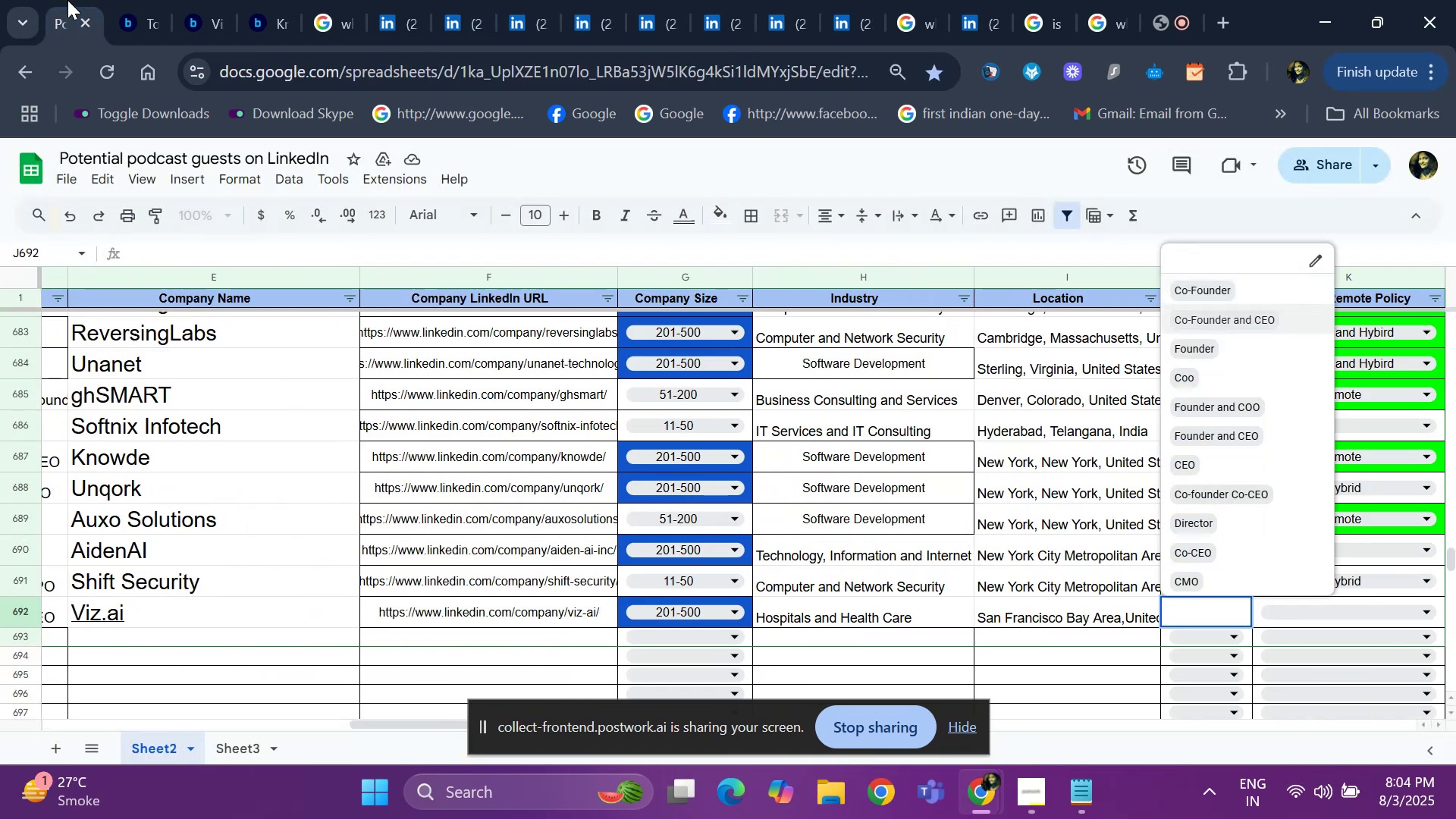 
key(ArrowDown)
 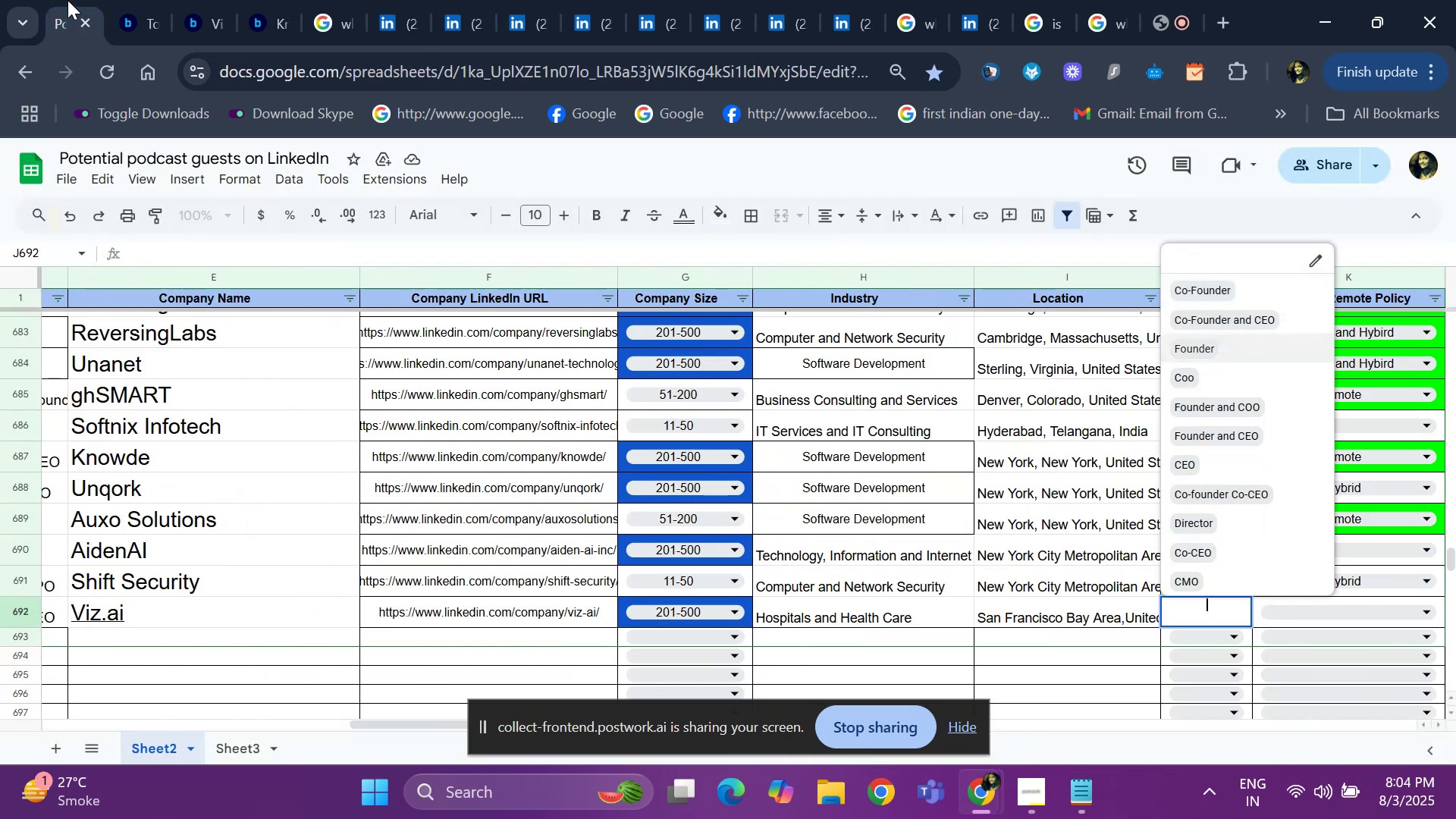 
key(ArrowDown)
 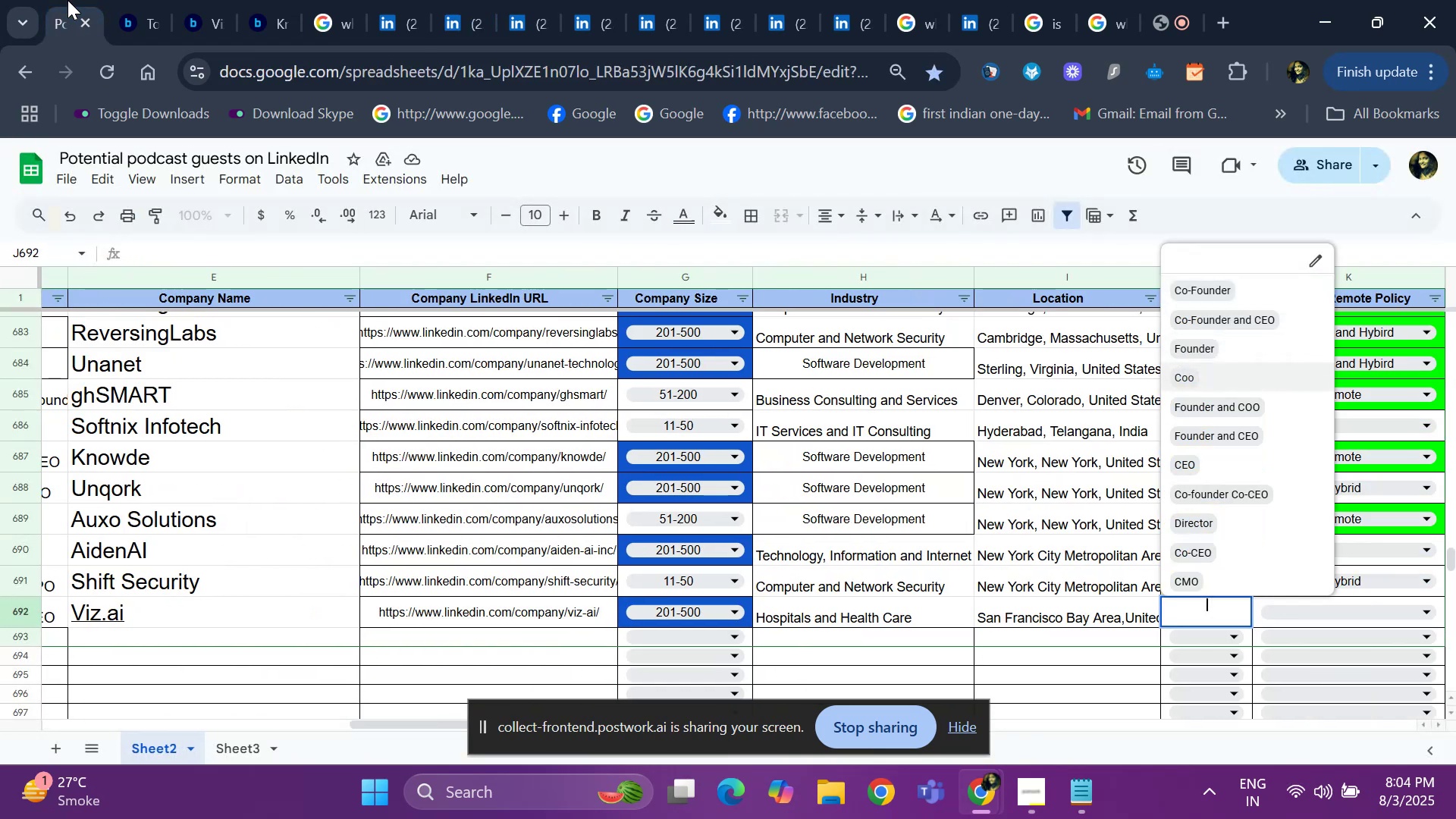 
key(ArrowUp)
 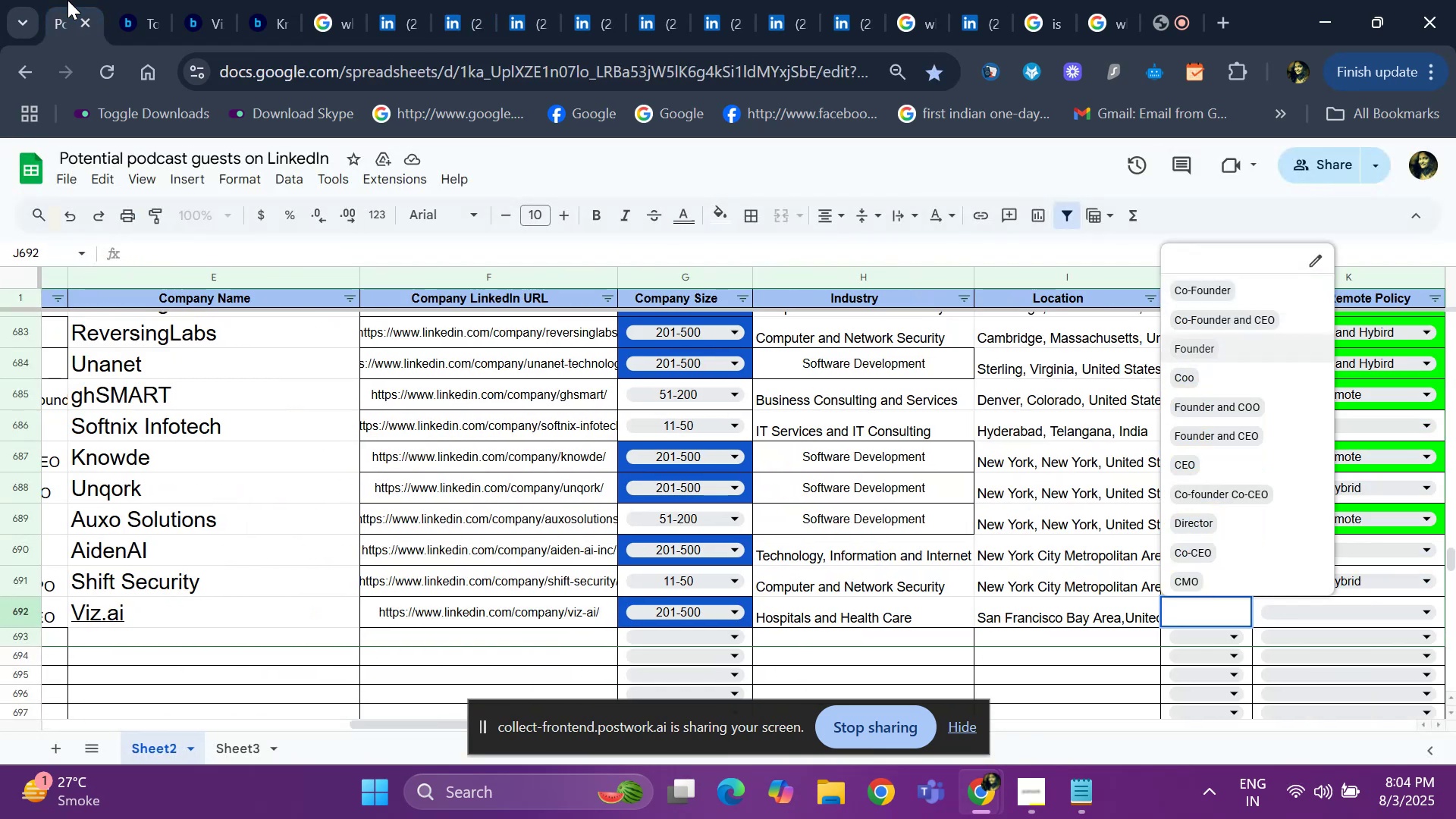 
key(ArrowUp)
 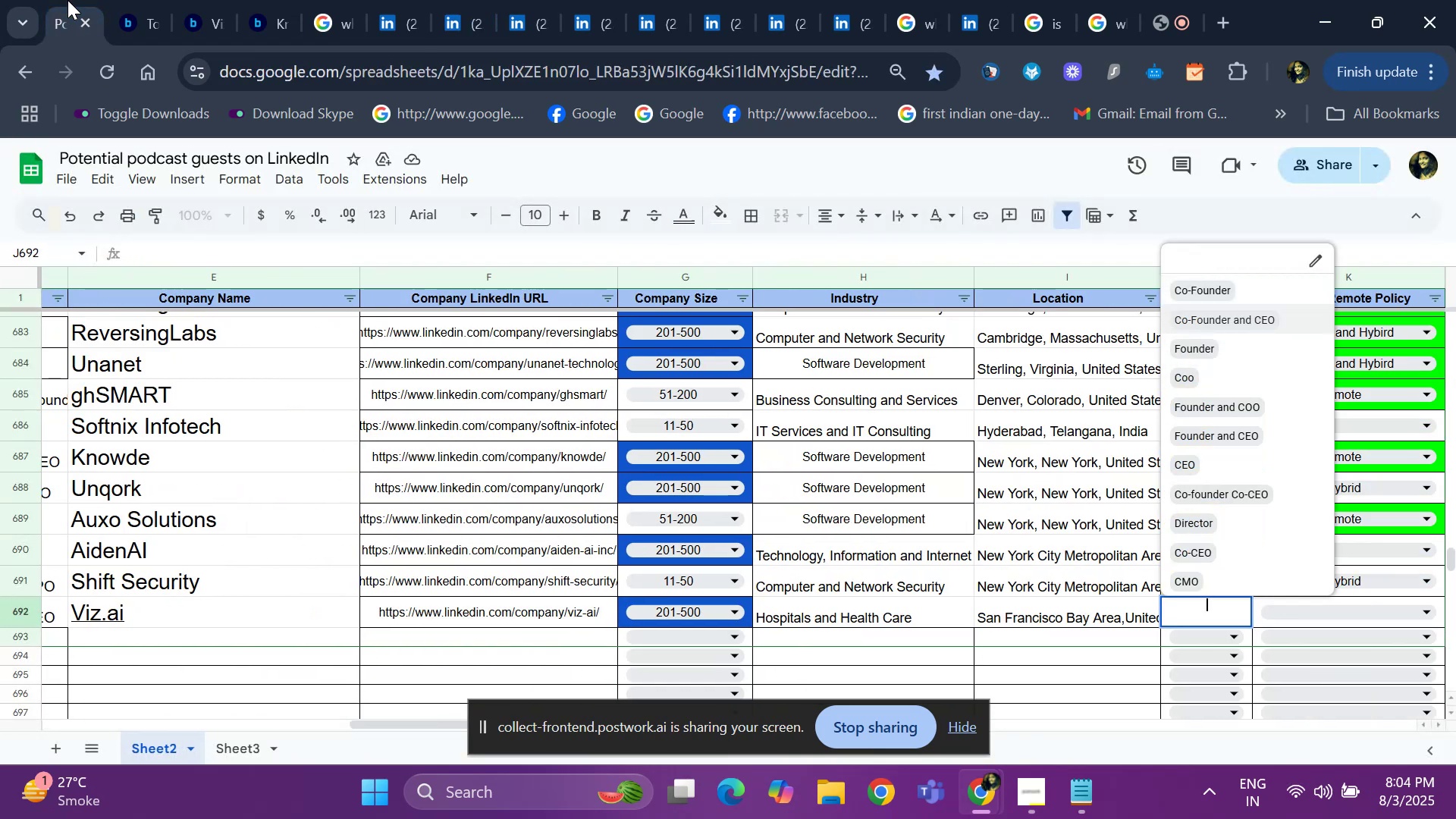 
key(ArrowUp)
 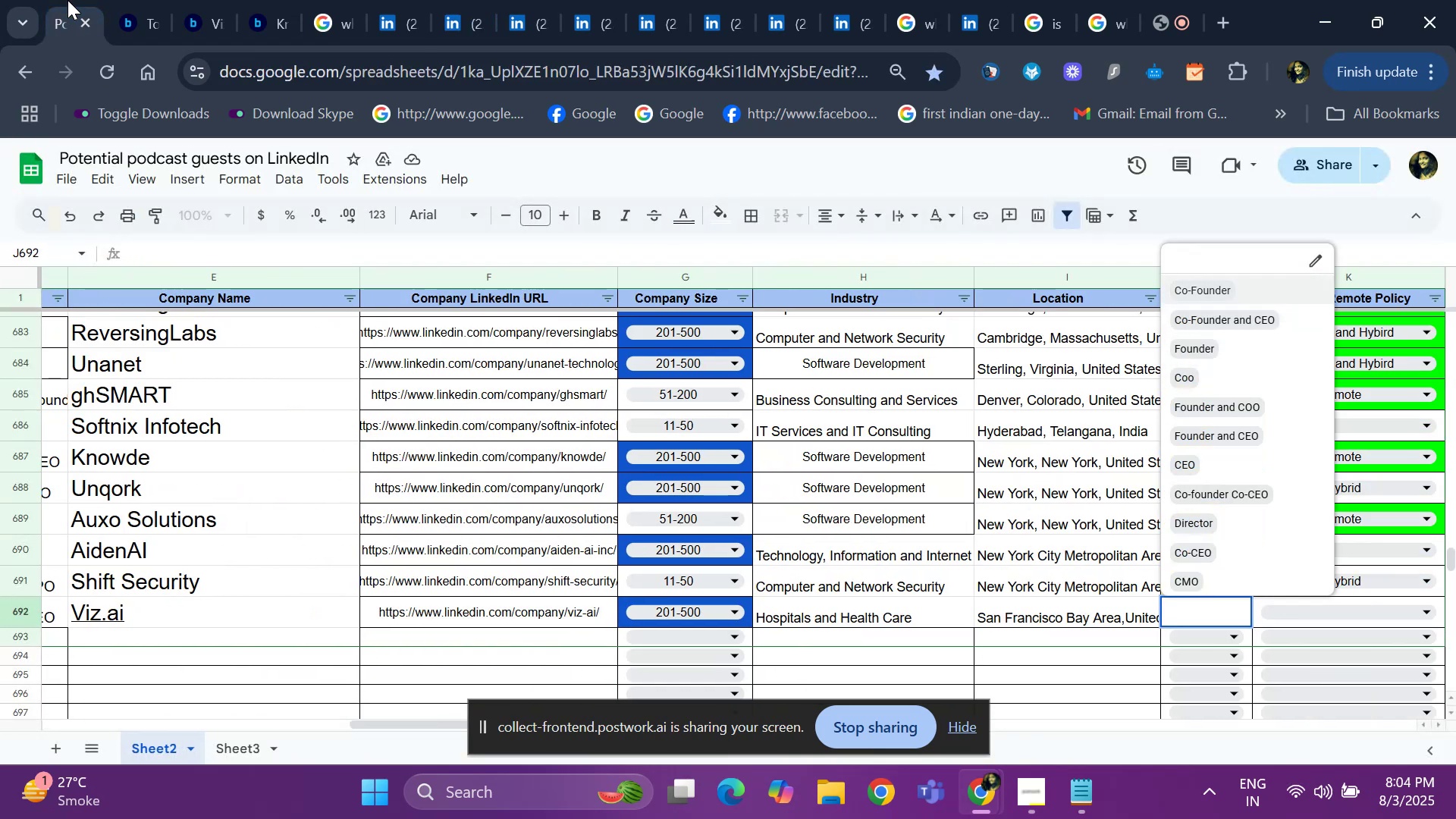 
key(Enter)
 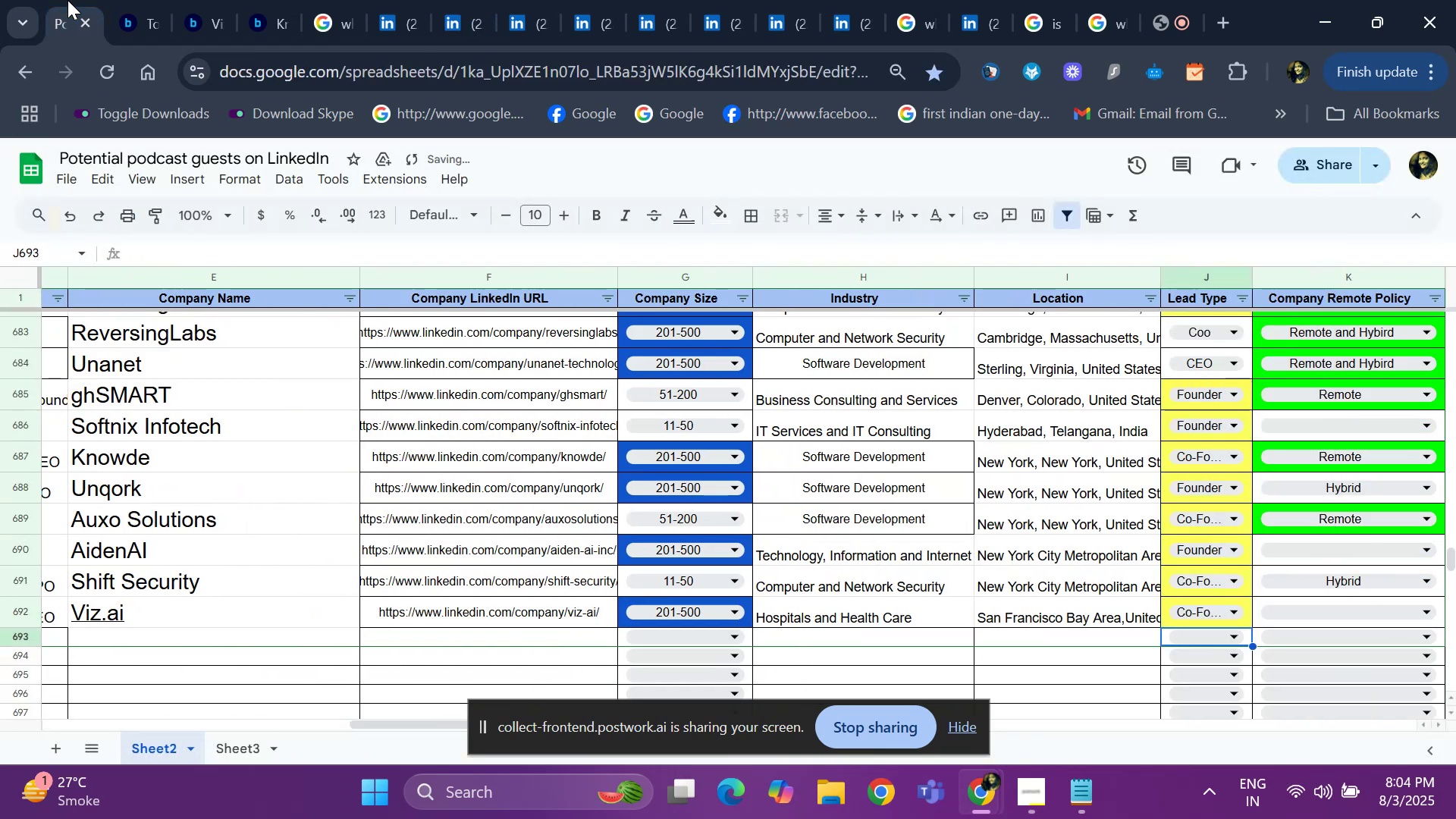 
hold_key(key=ArrowLeft, duration=0.73)
 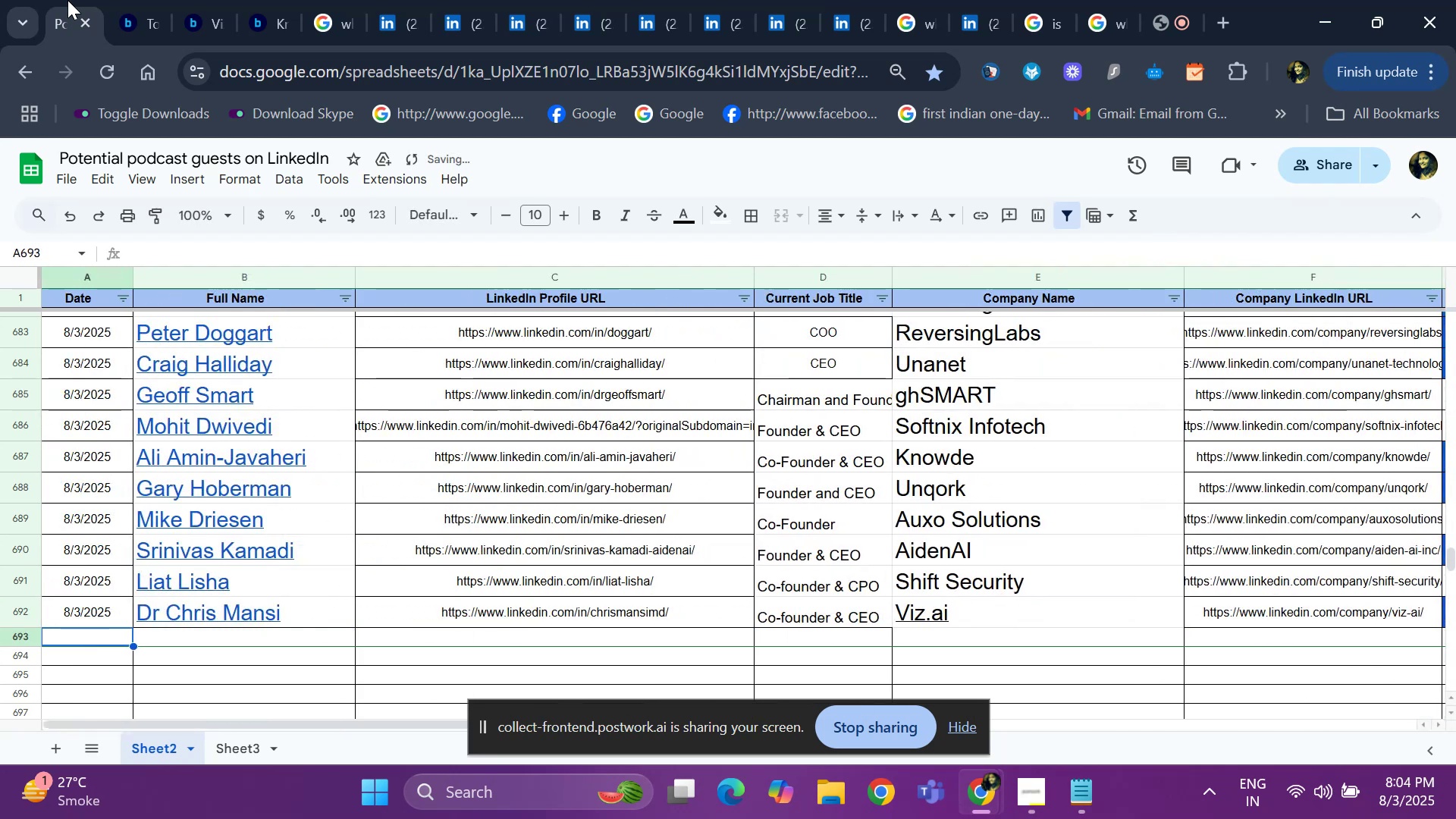 
key(ArrowUp)
 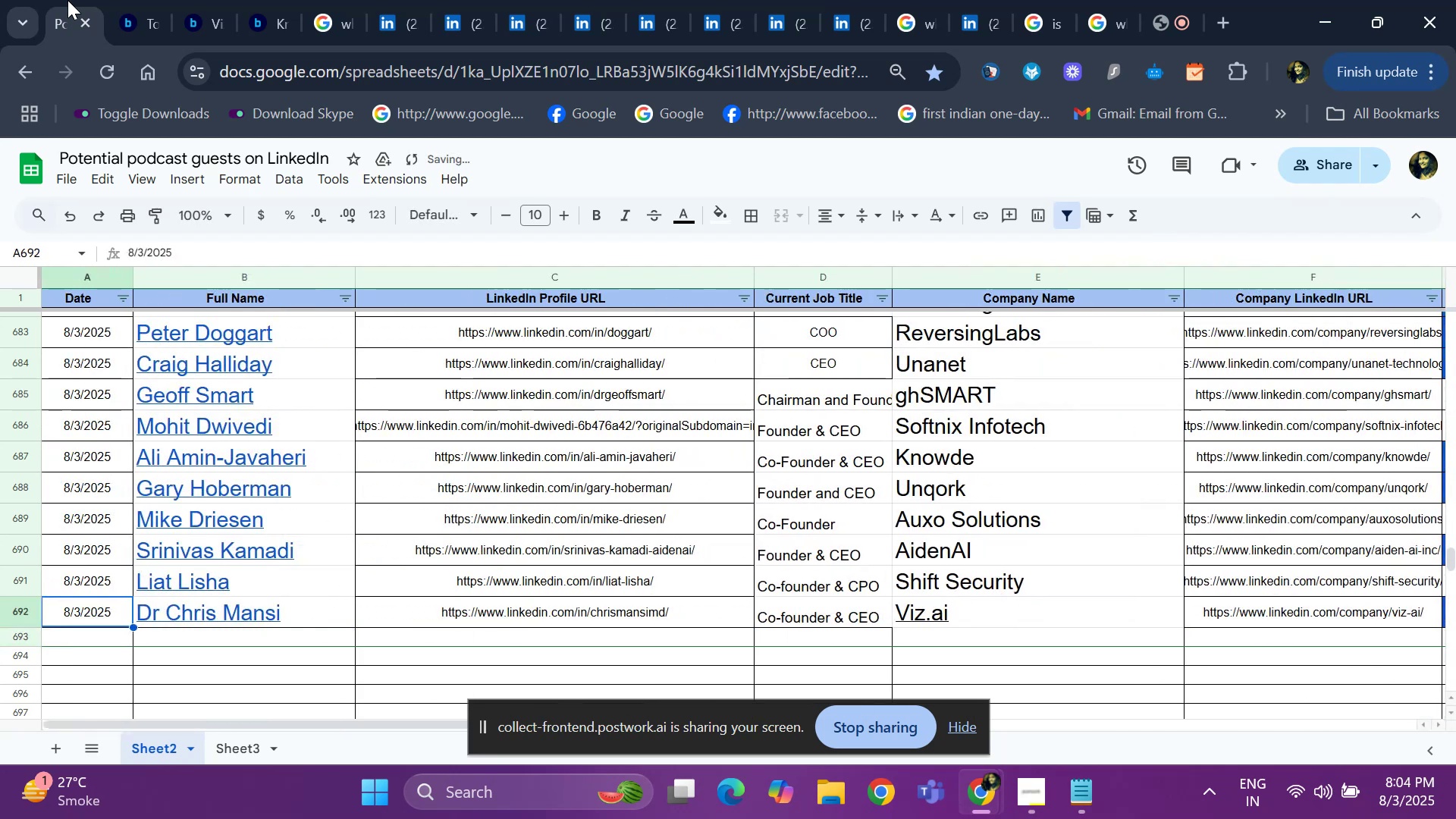 
hold_key(key=ArrowRight, duration=0.39)
 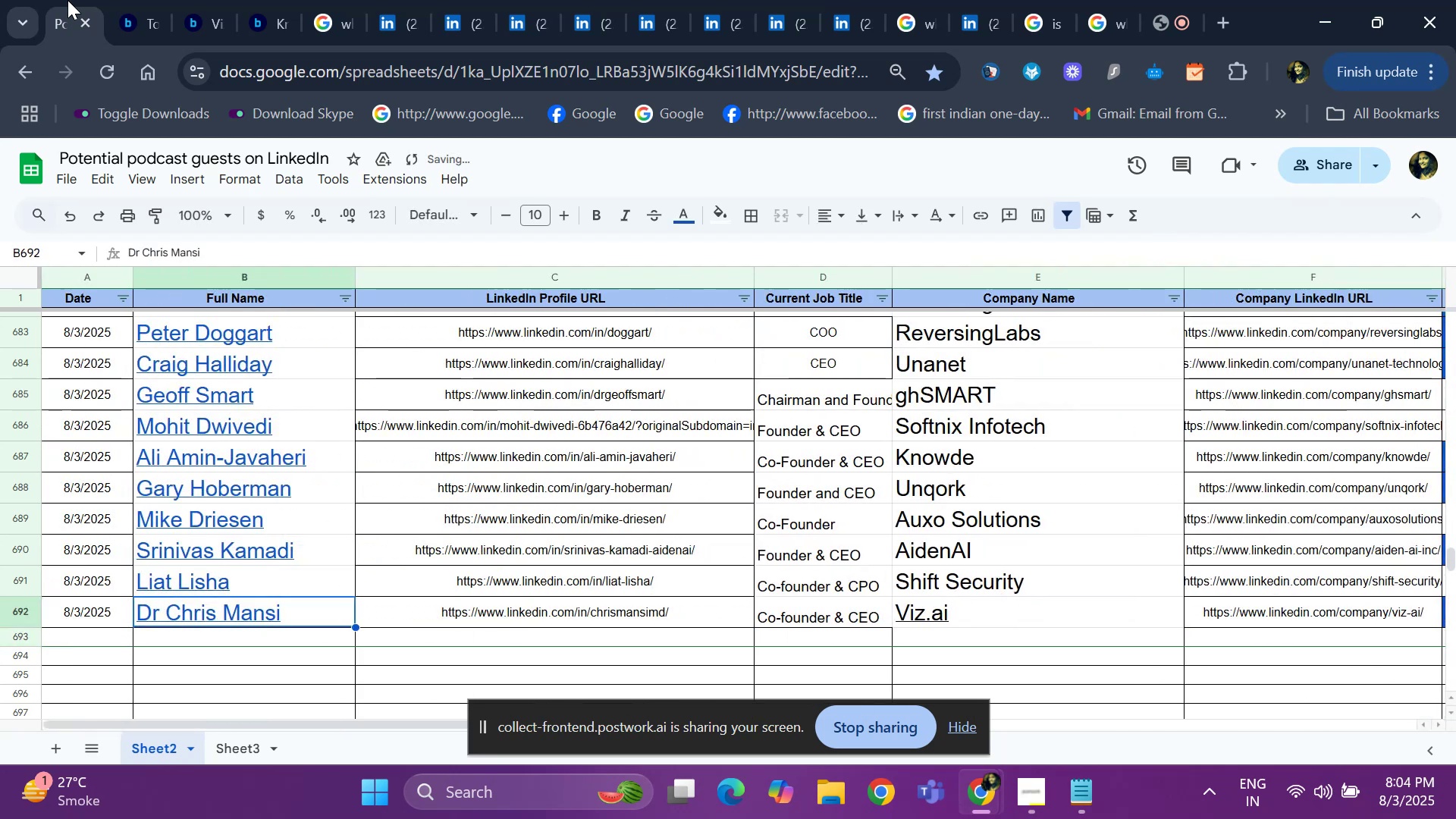 
key(ArrowRight)
 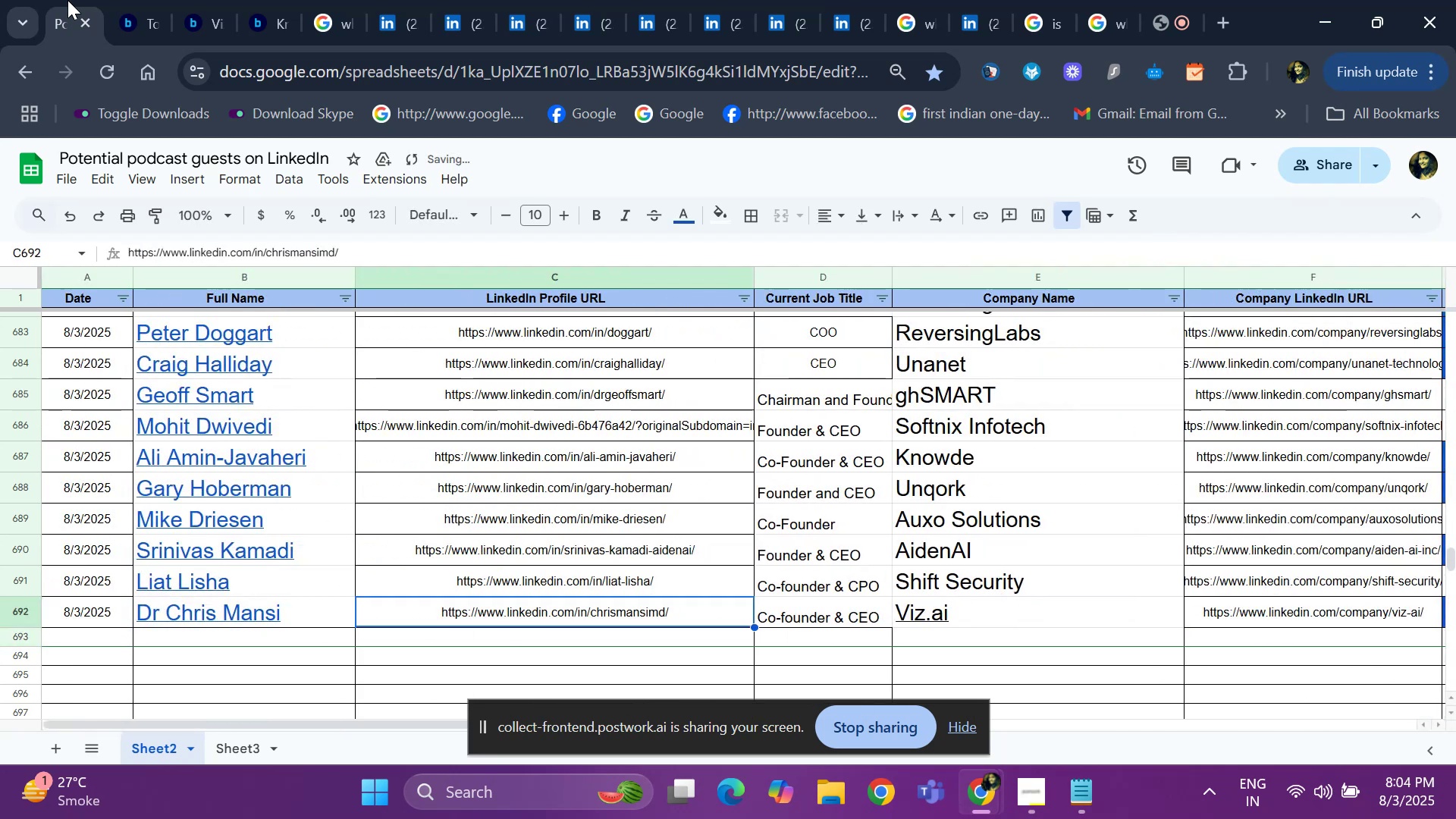 
key(ArrowRight)
 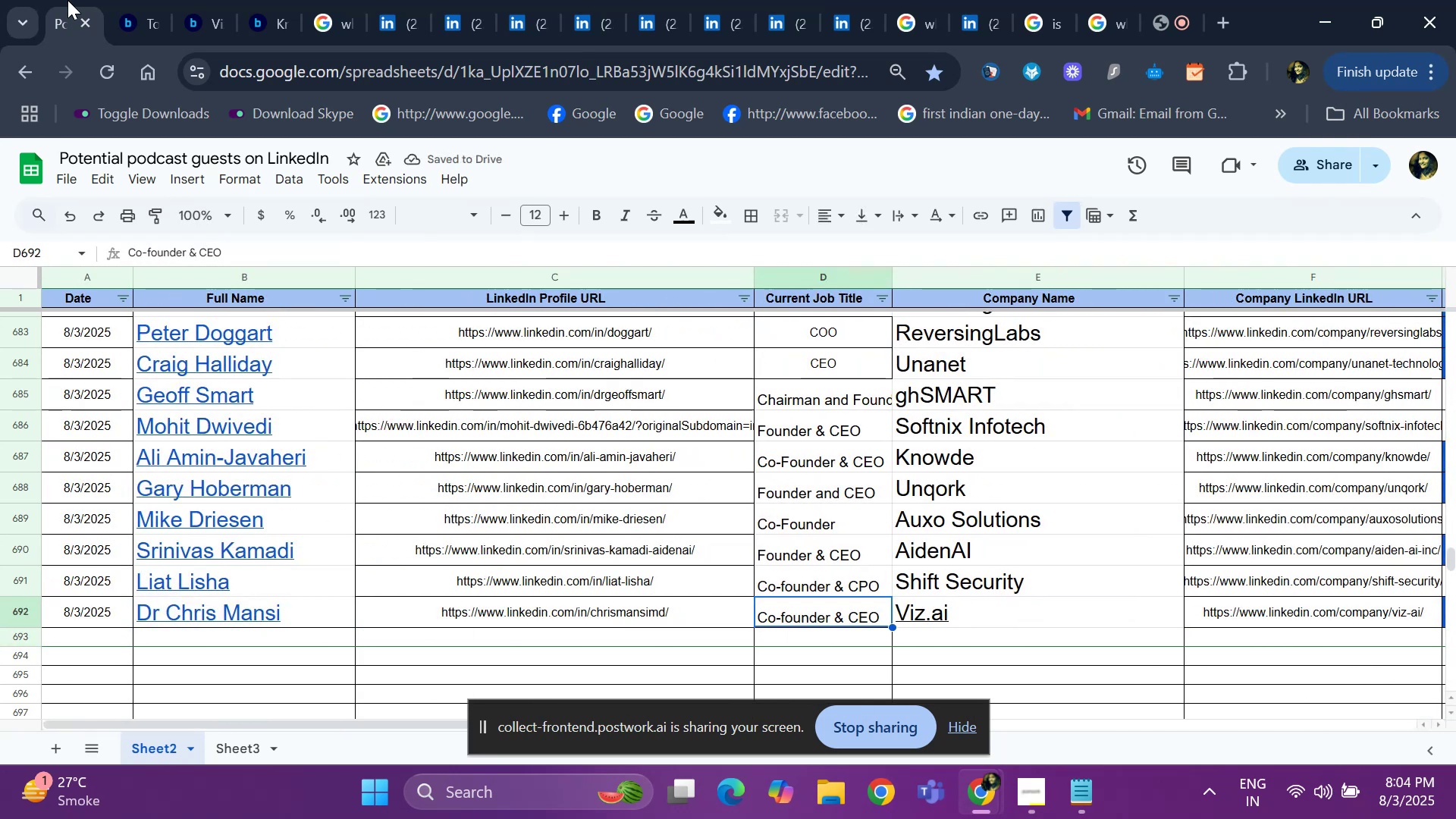 
key(ArrowRight)
 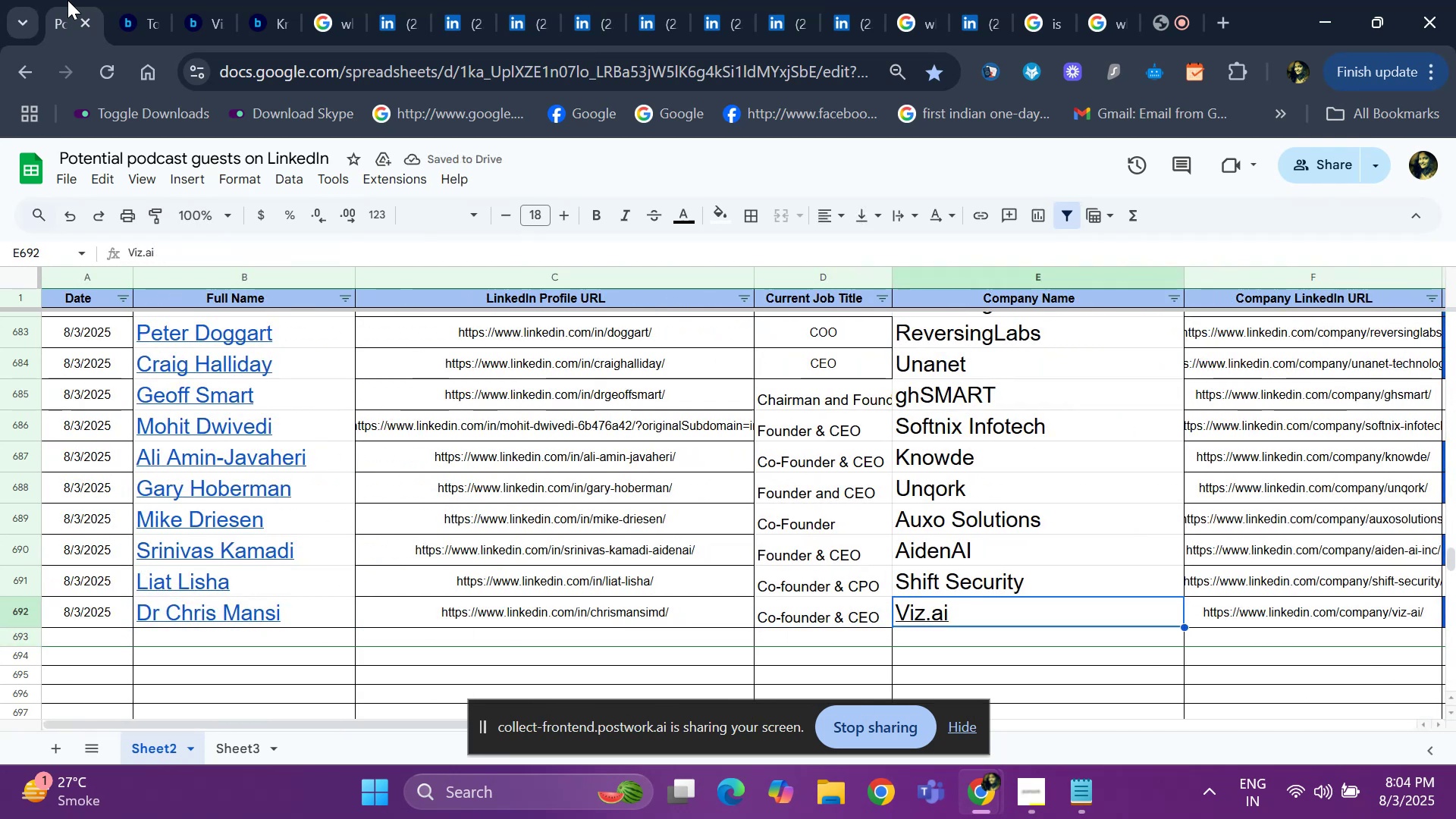 
key(Control+C)
 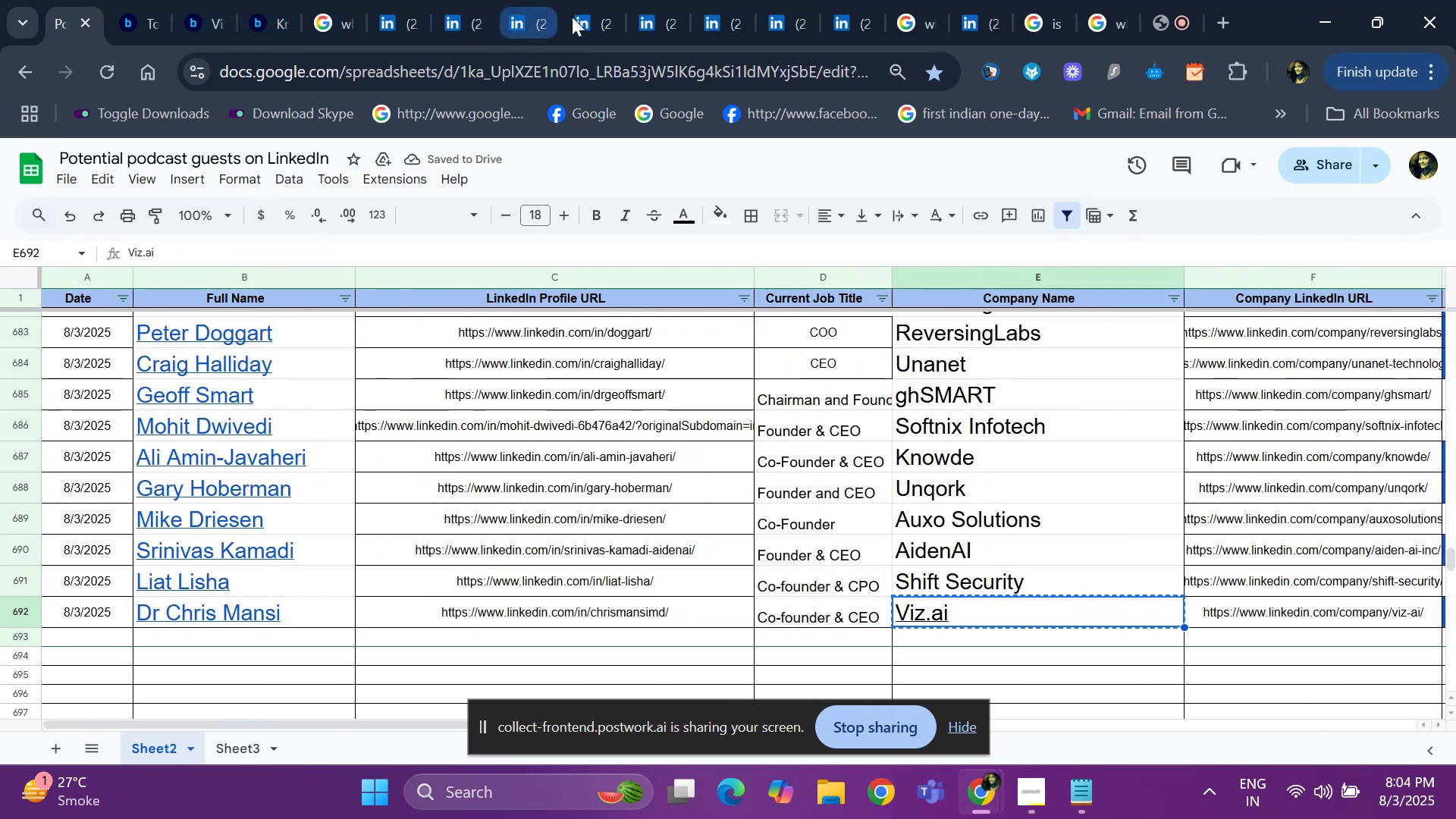 
left_click([912, 21])
 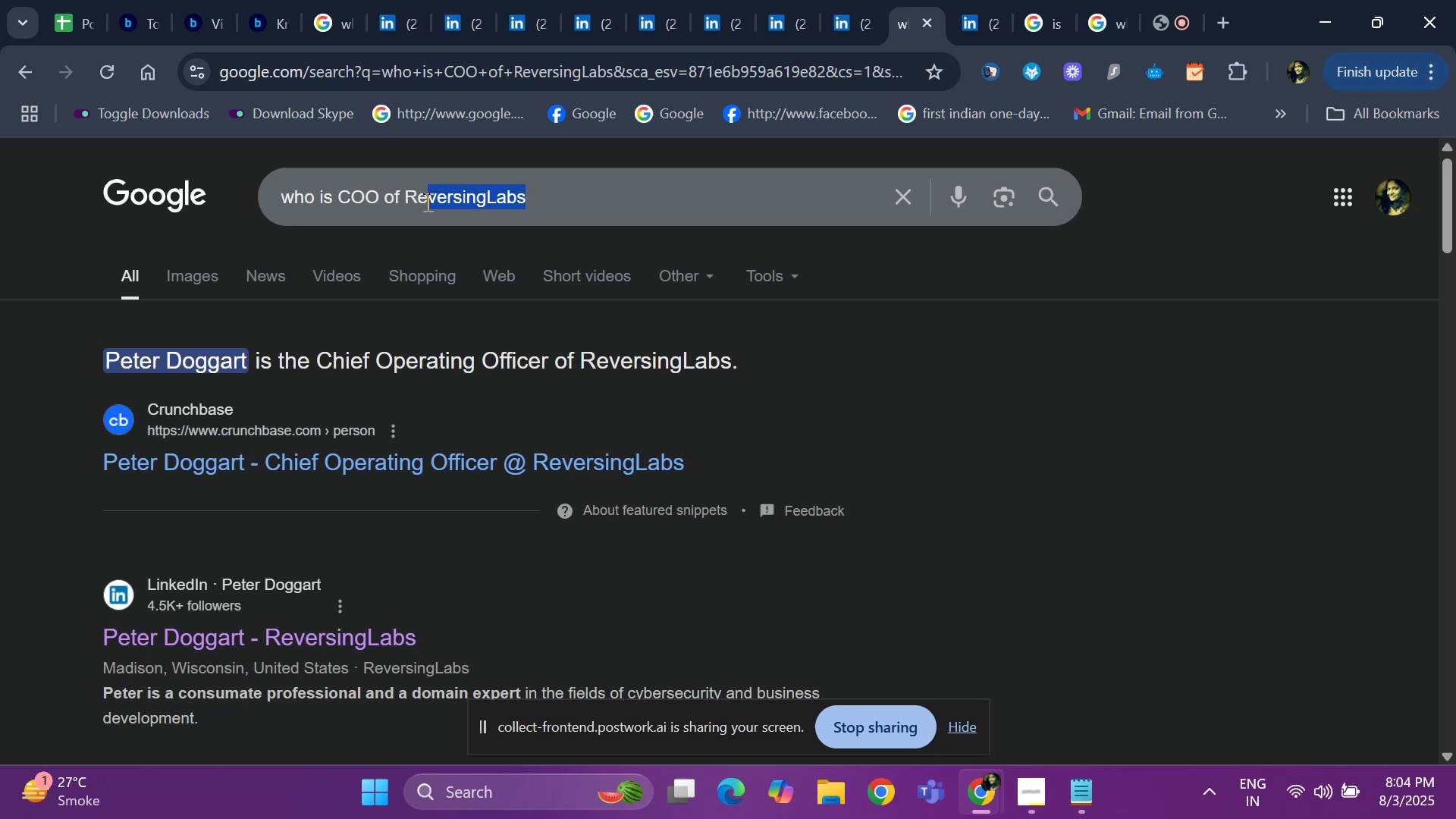 
wait(5.9)
 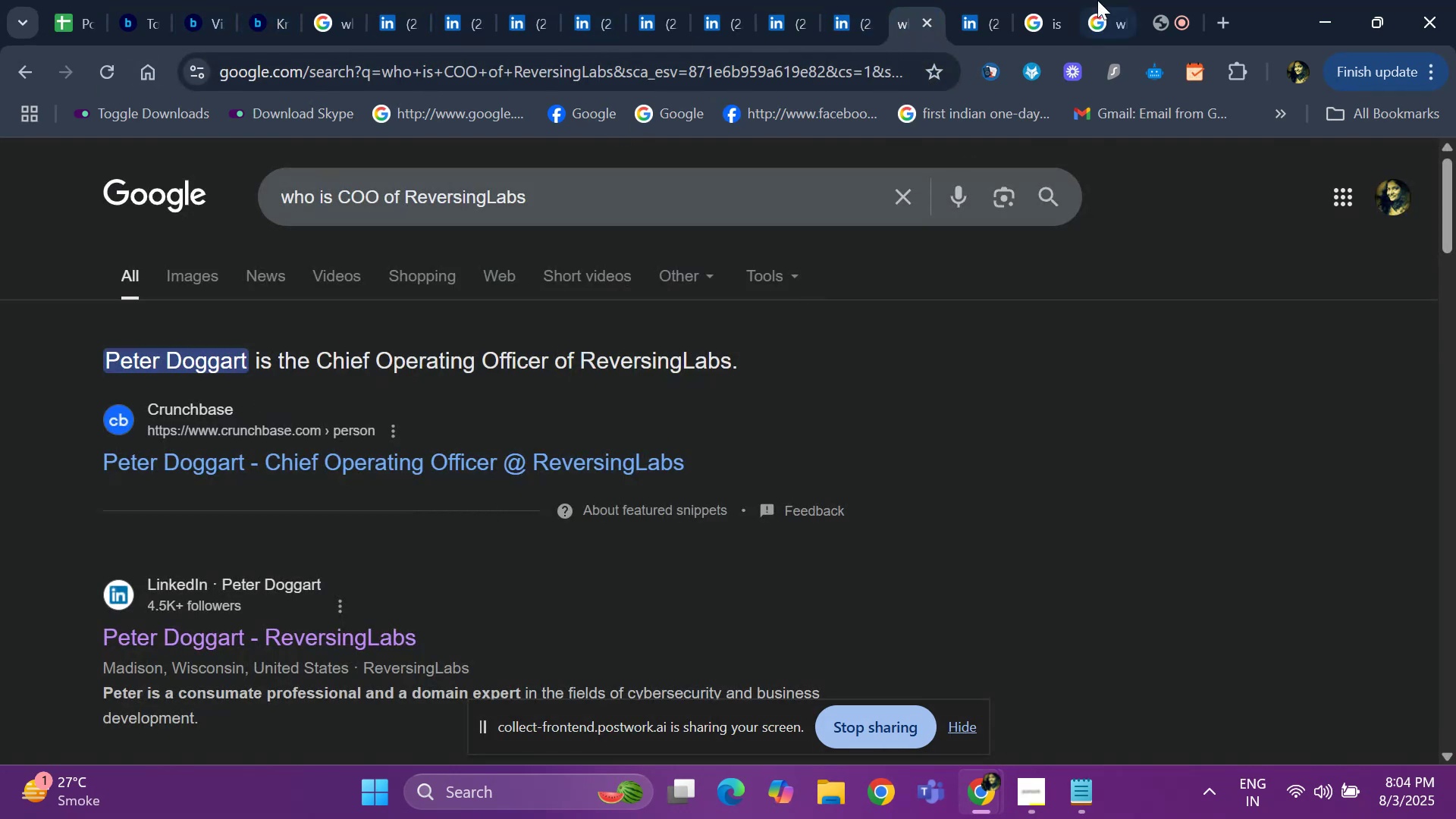 
key(Backspace)
 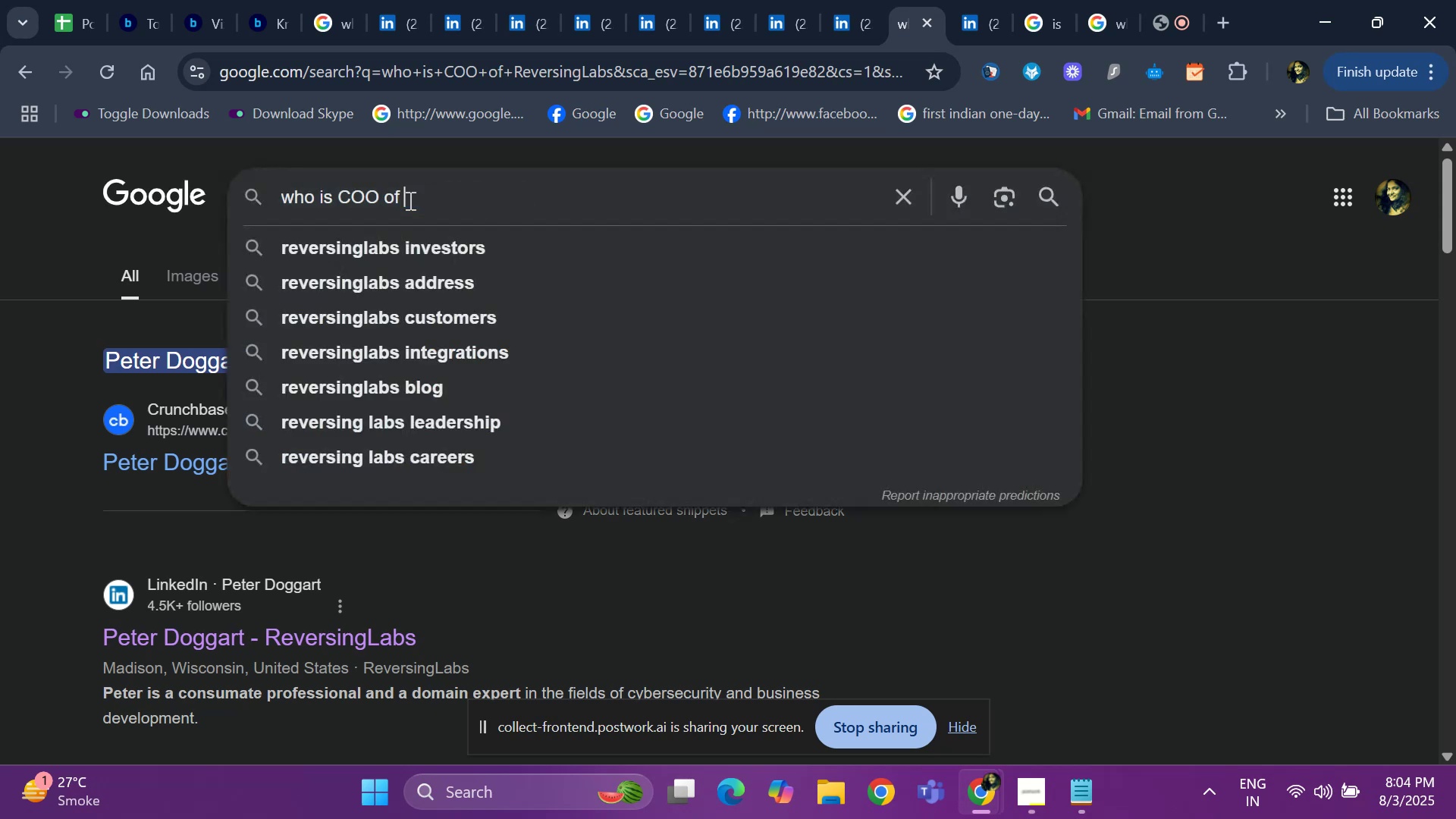 
key(Control+ControlLeft)
 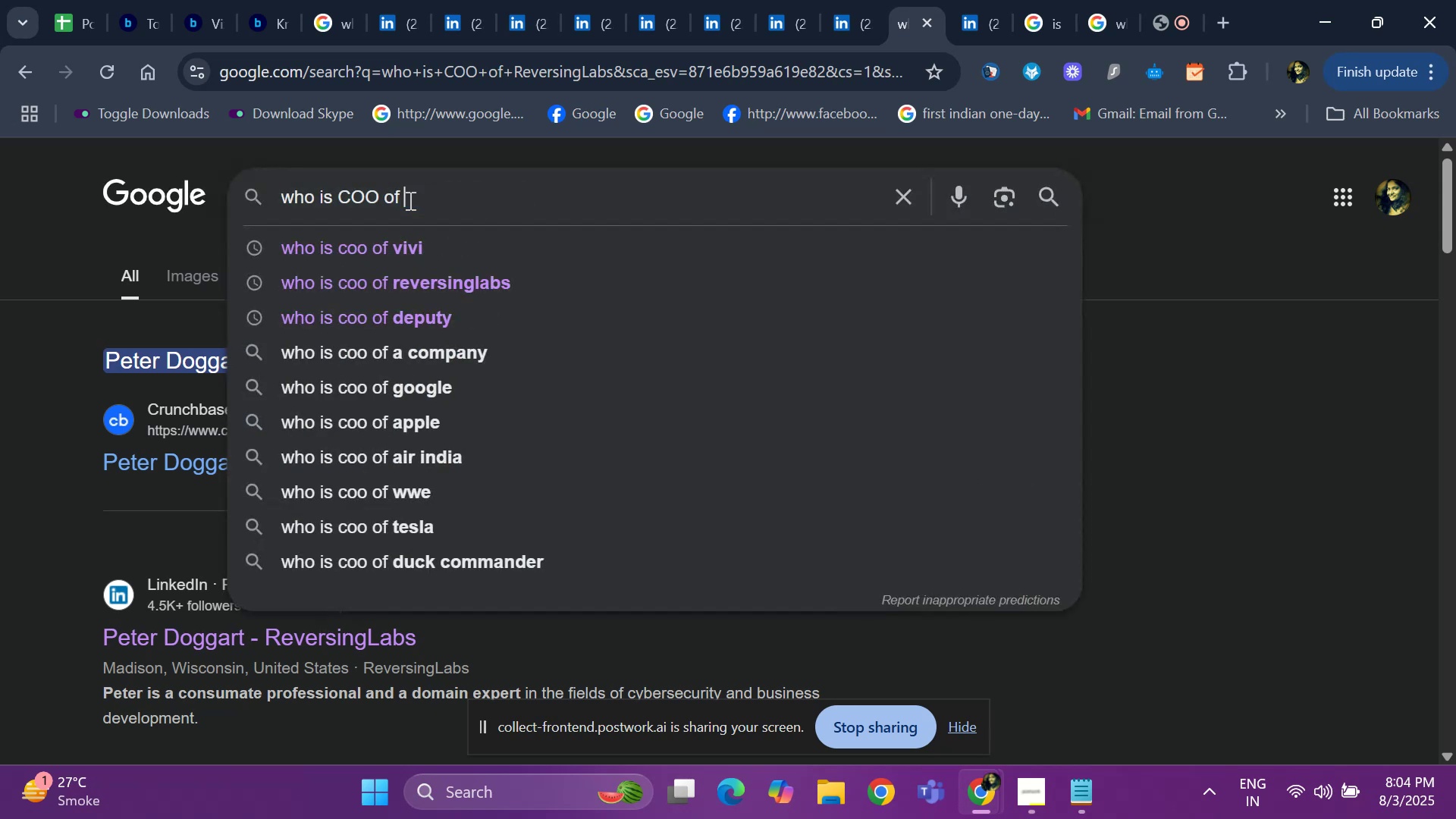 
key(Control+V)
 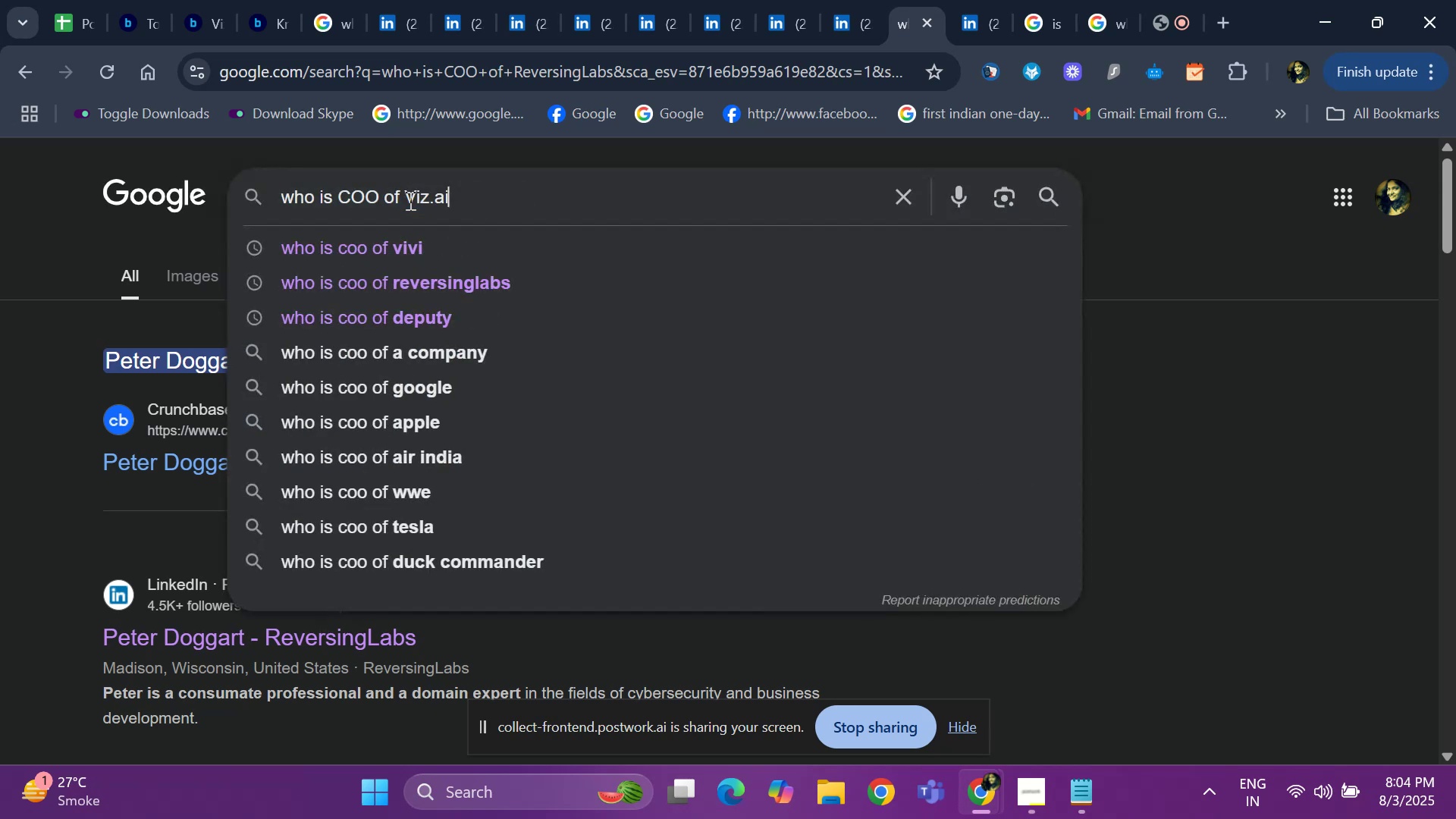 
key(Enter)
 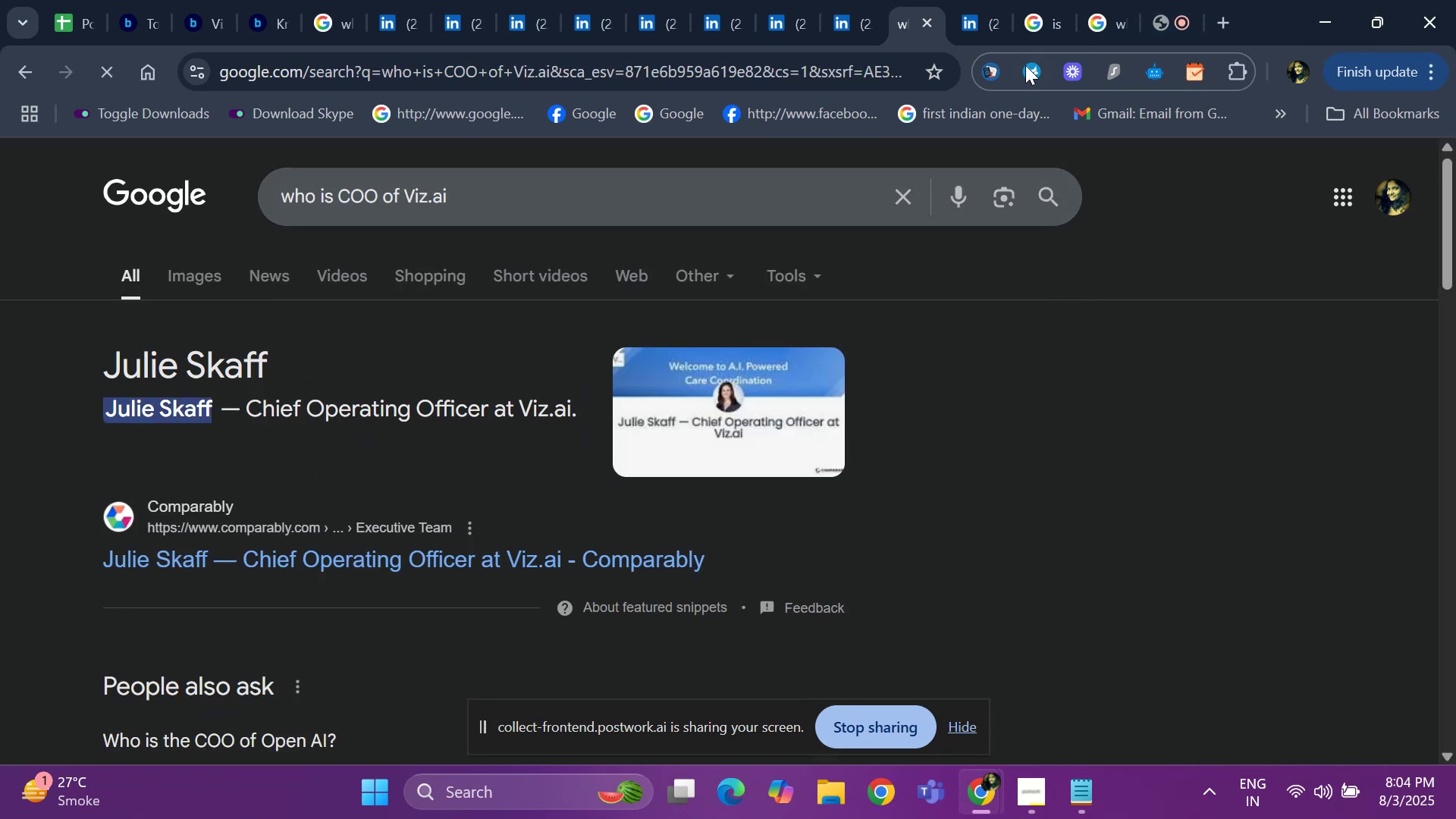 
left_click([1050, 31])
 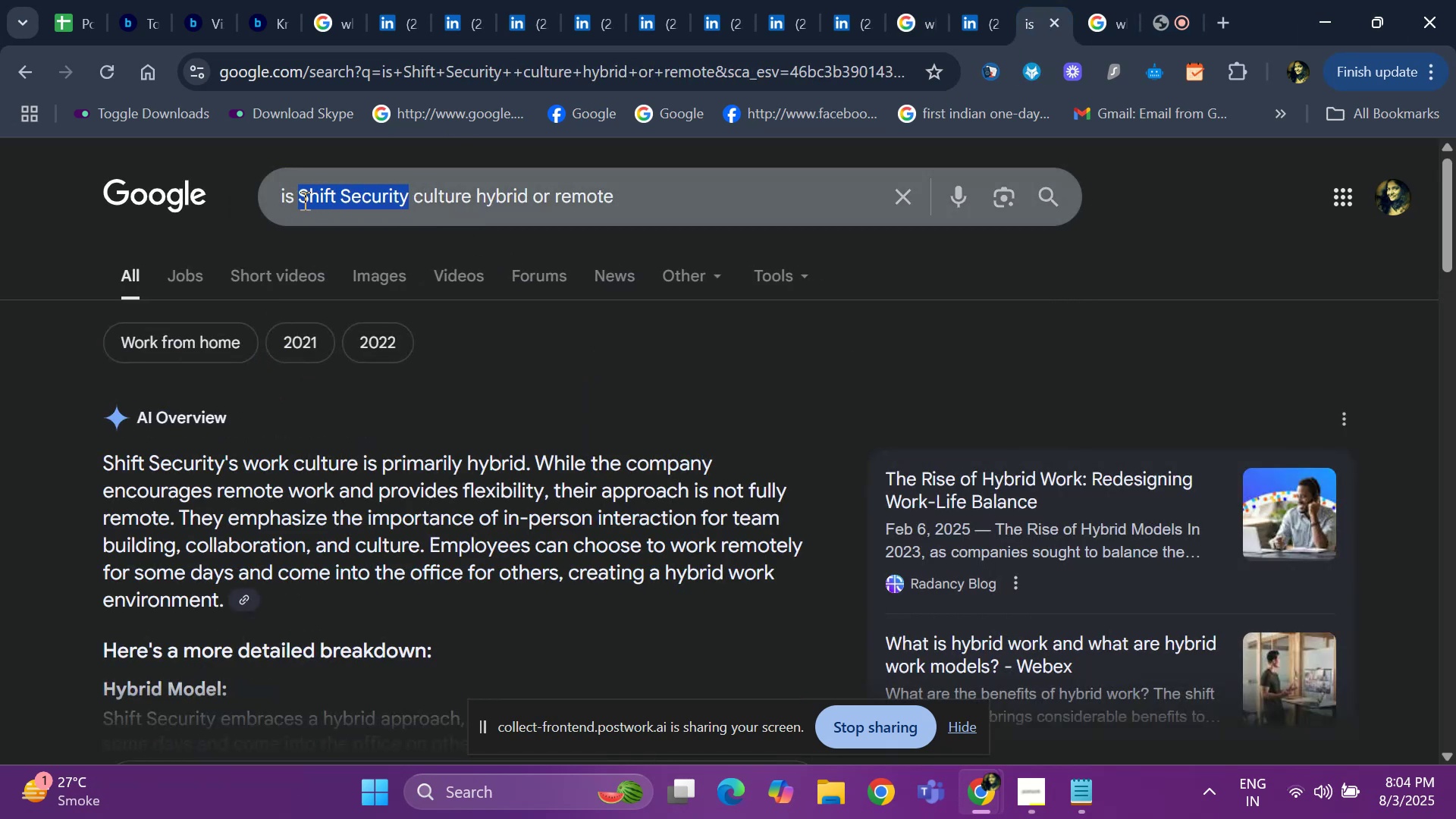 
key(Backspace)
 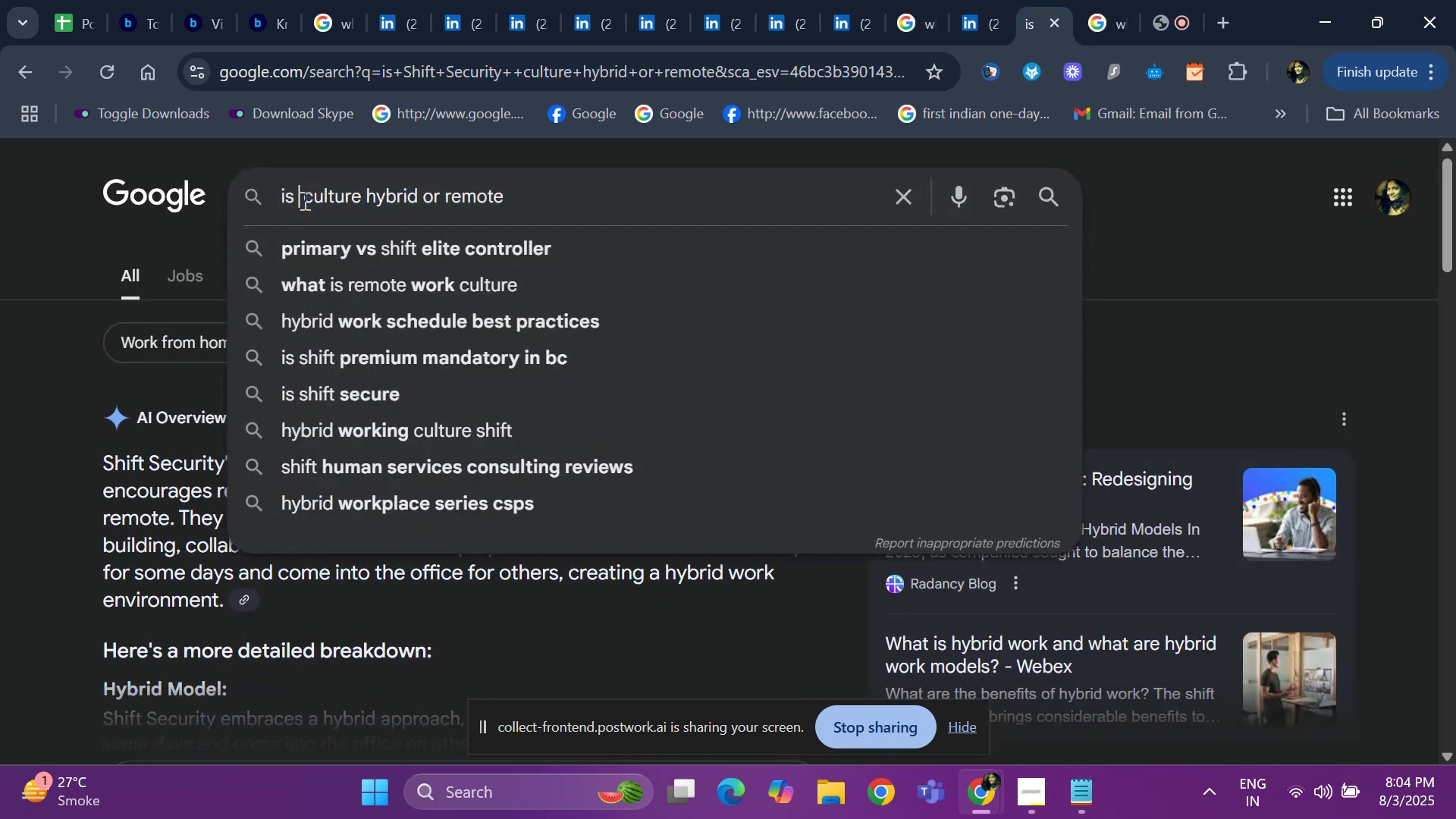 
key(Control+ControlLeft)
 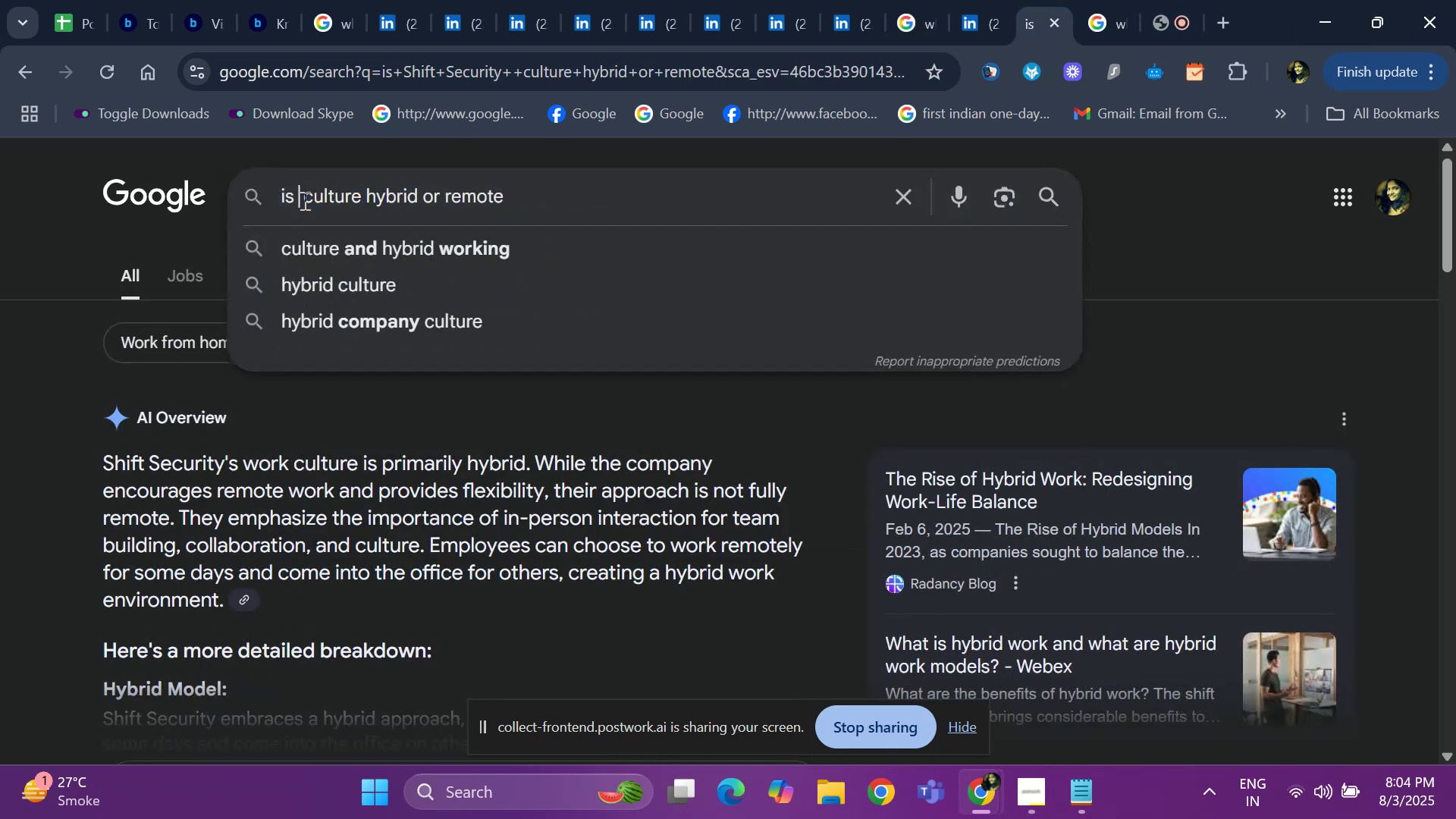 
key(Control+V)
 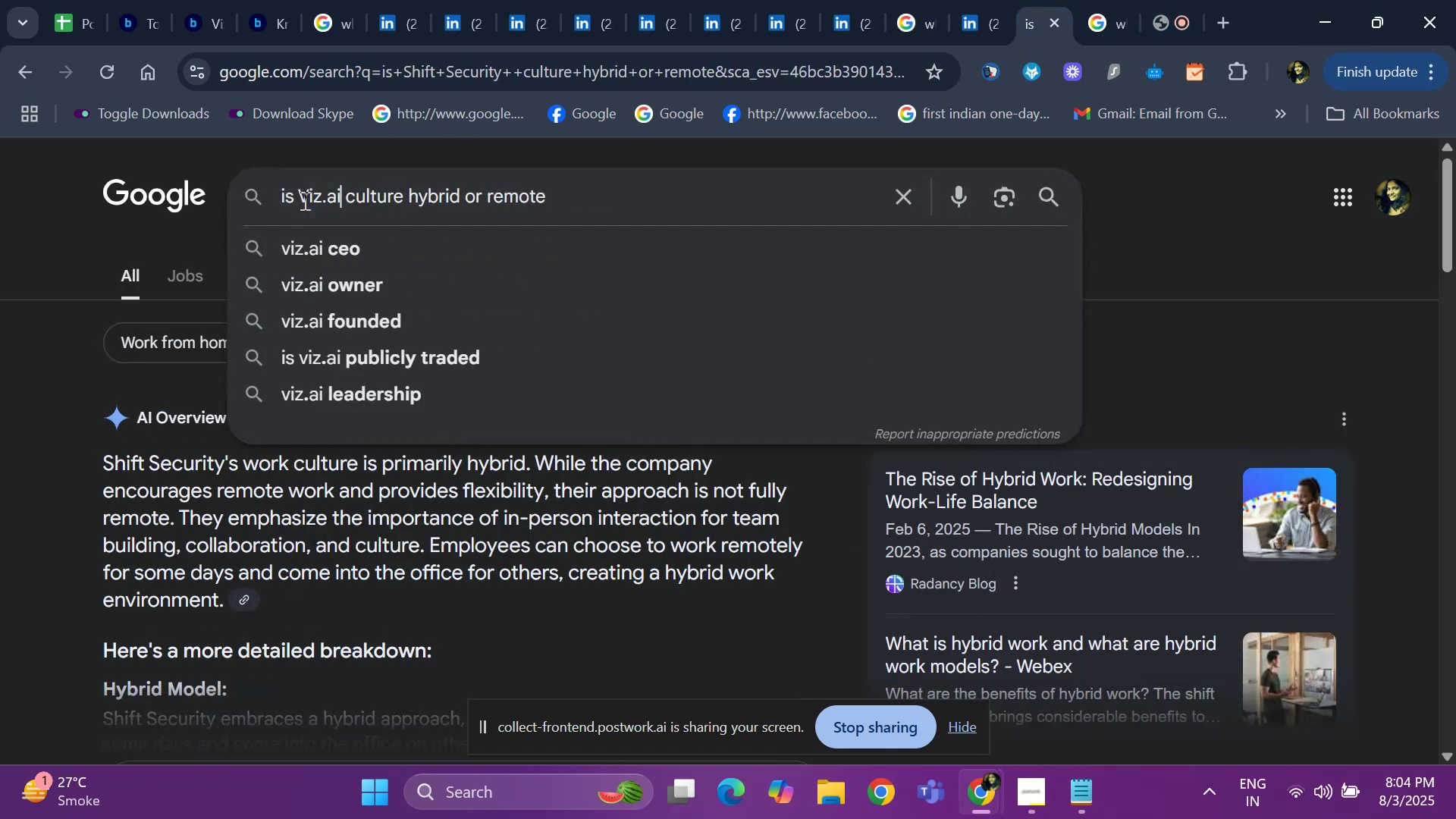 
key(Enter)
 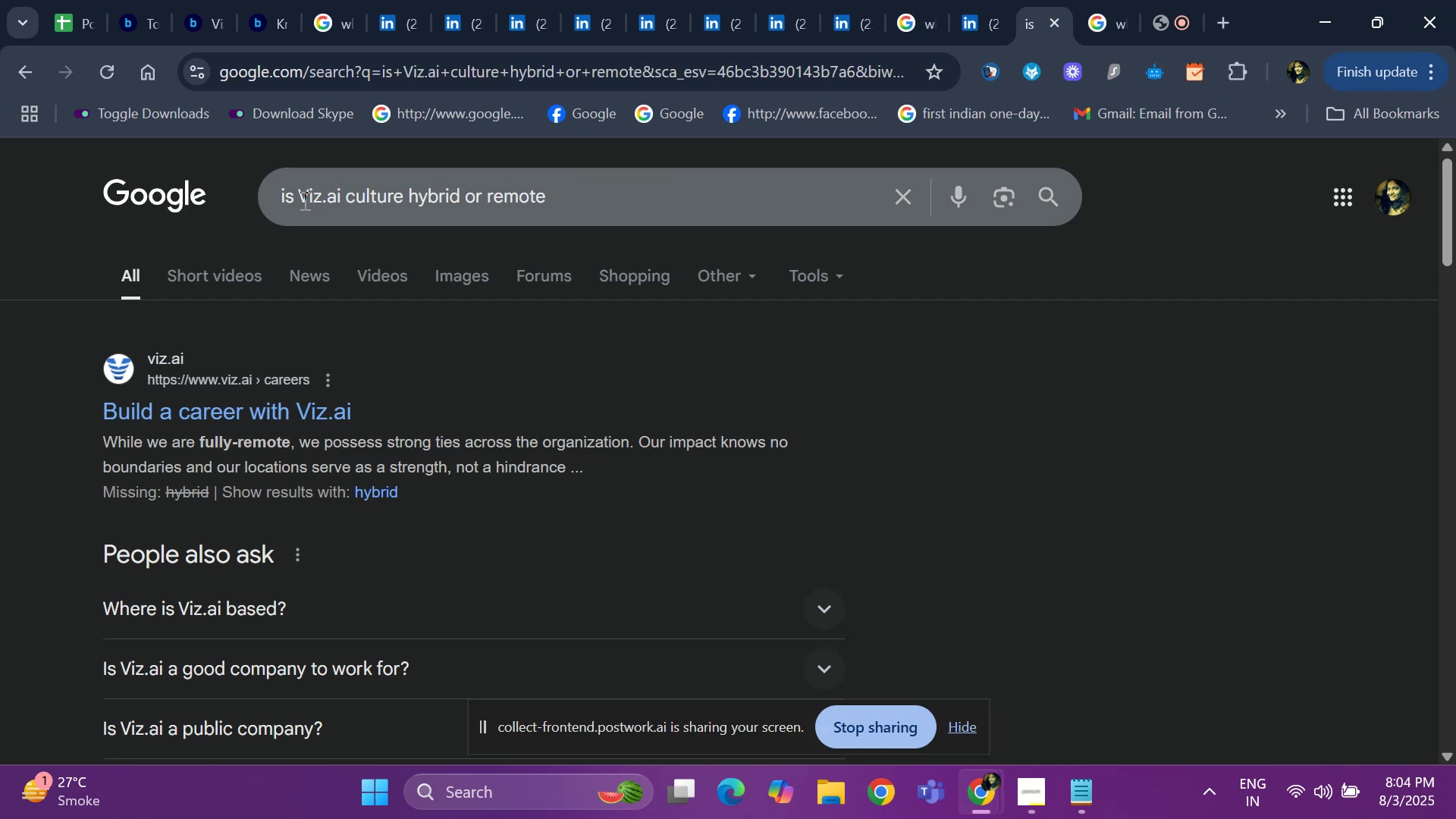 
scroll: coordinate [165, 322], scroll_direction: down, amount: 5.0
 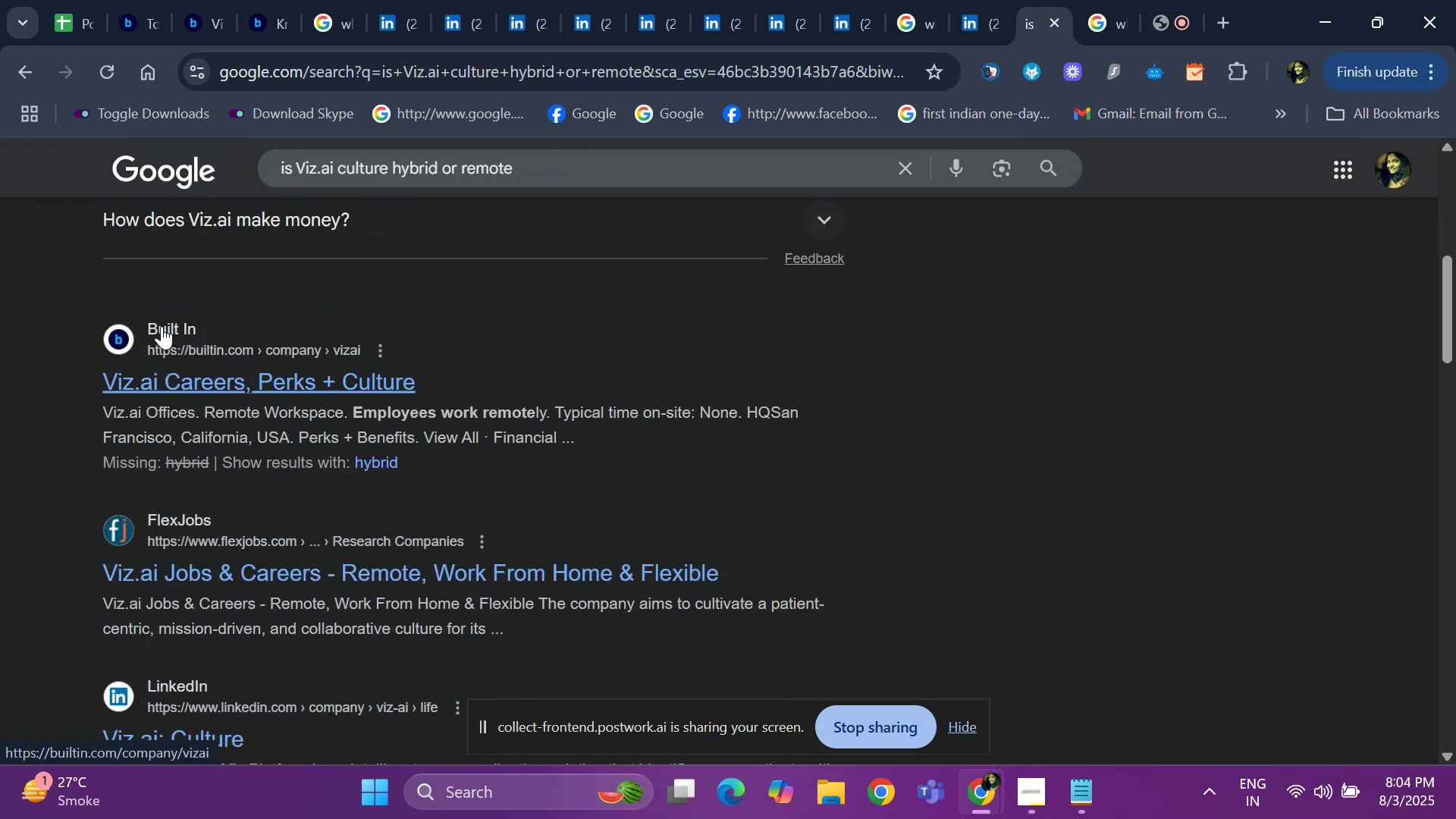 
scroll: coordinate [162, 326], scroll_direction: up, amount: 5.0
 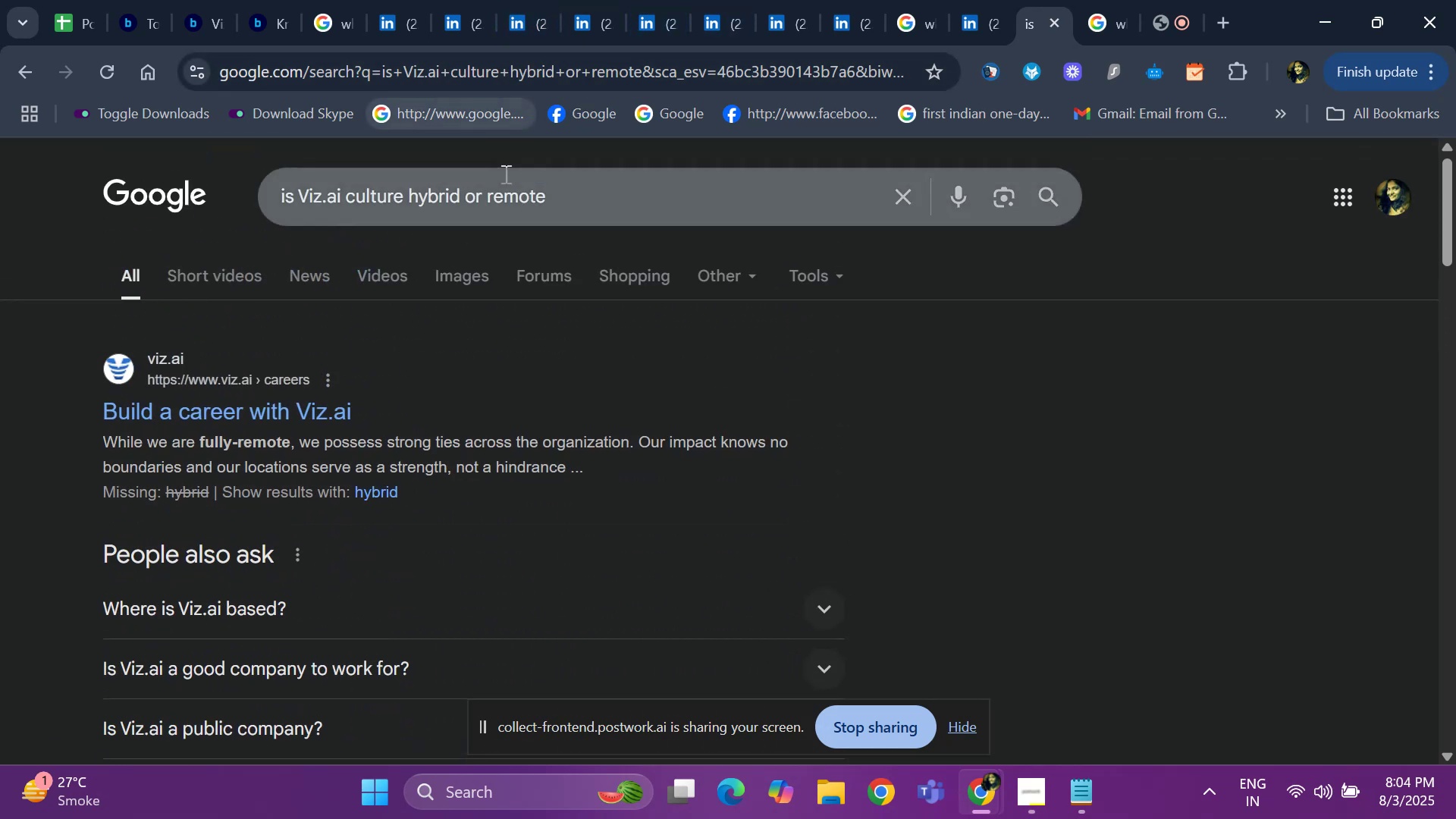 
left_click([59, 24])
 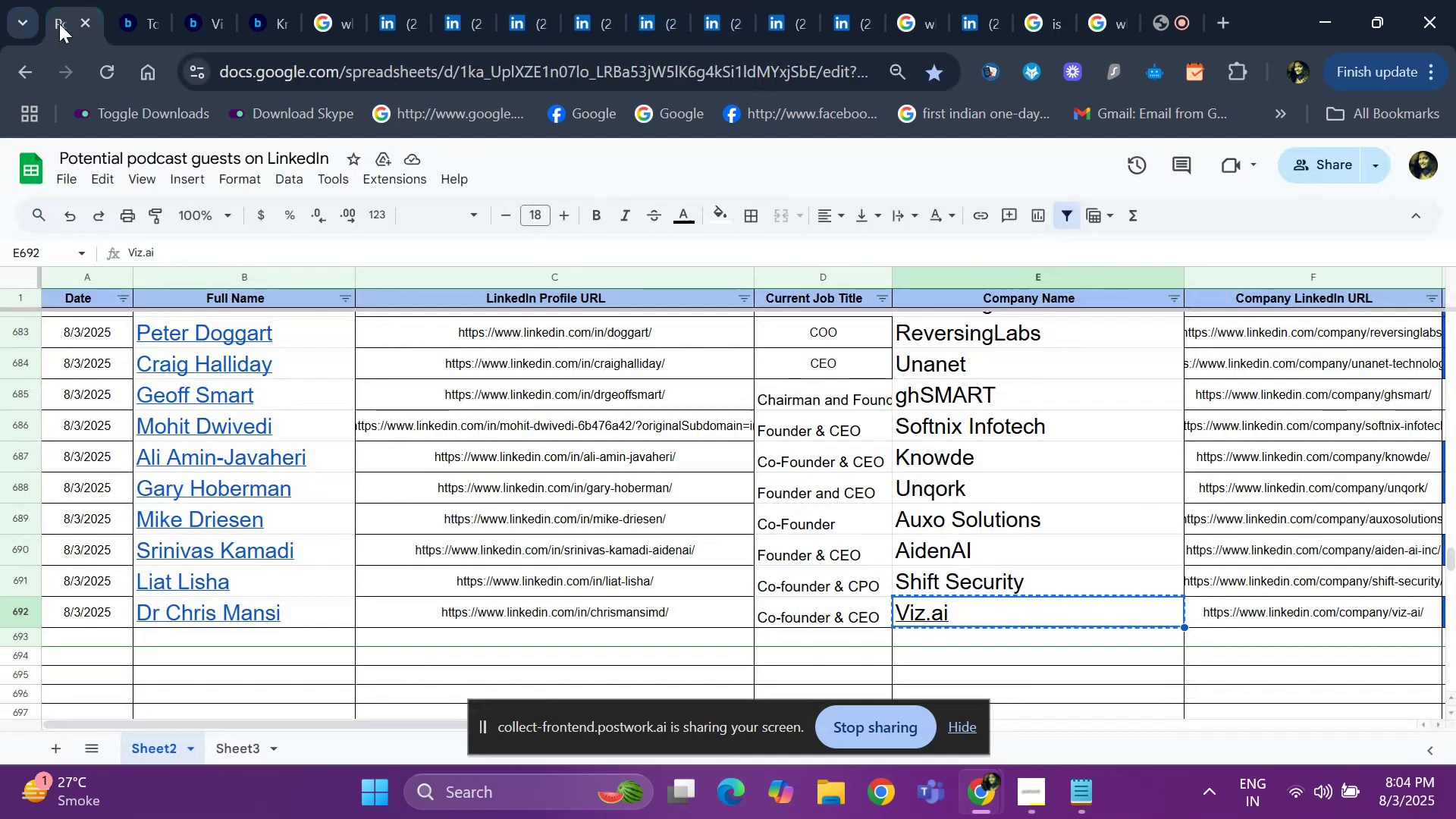 
key(ArrowRight)
 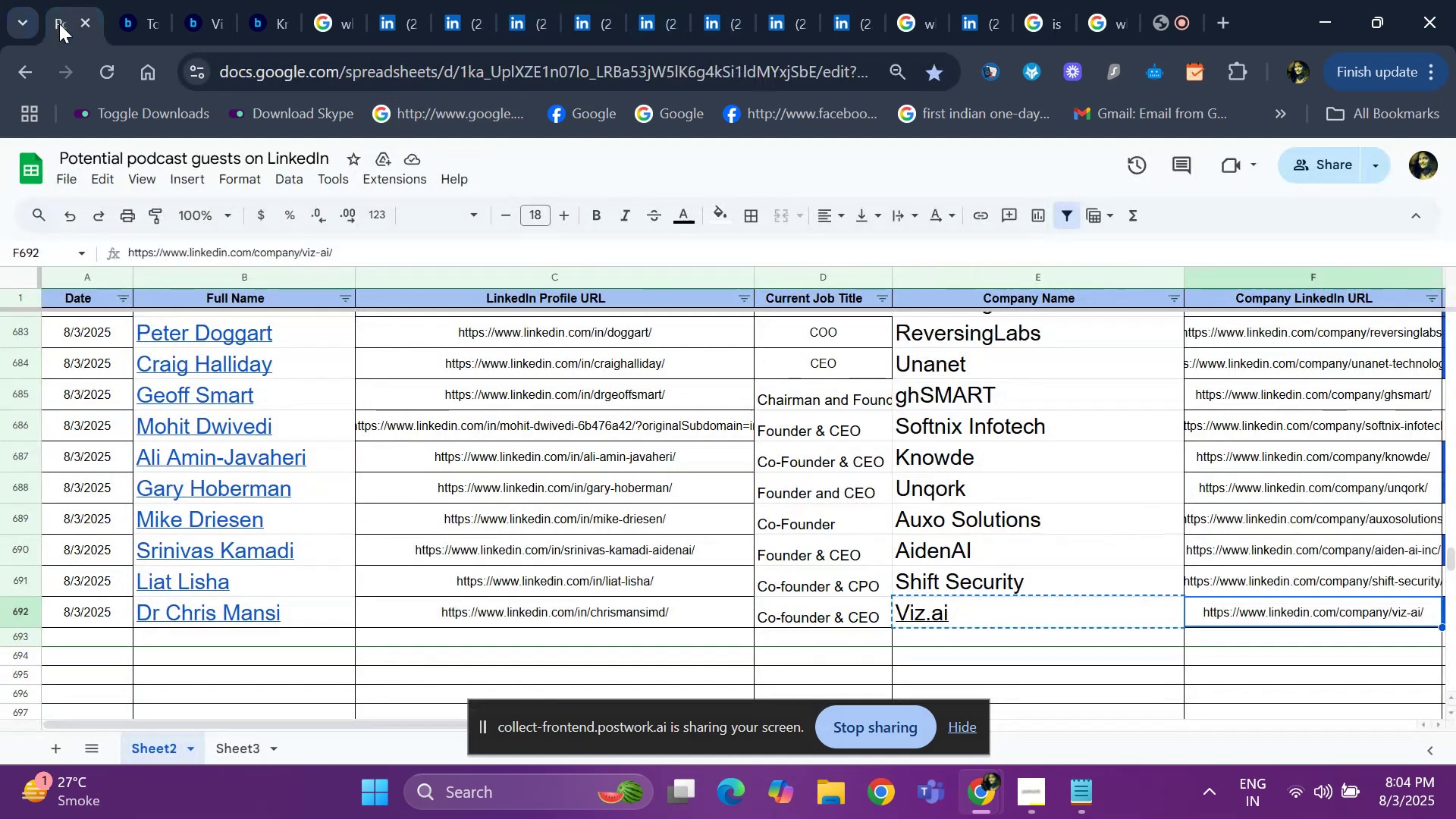 
key(ArrowRight)
 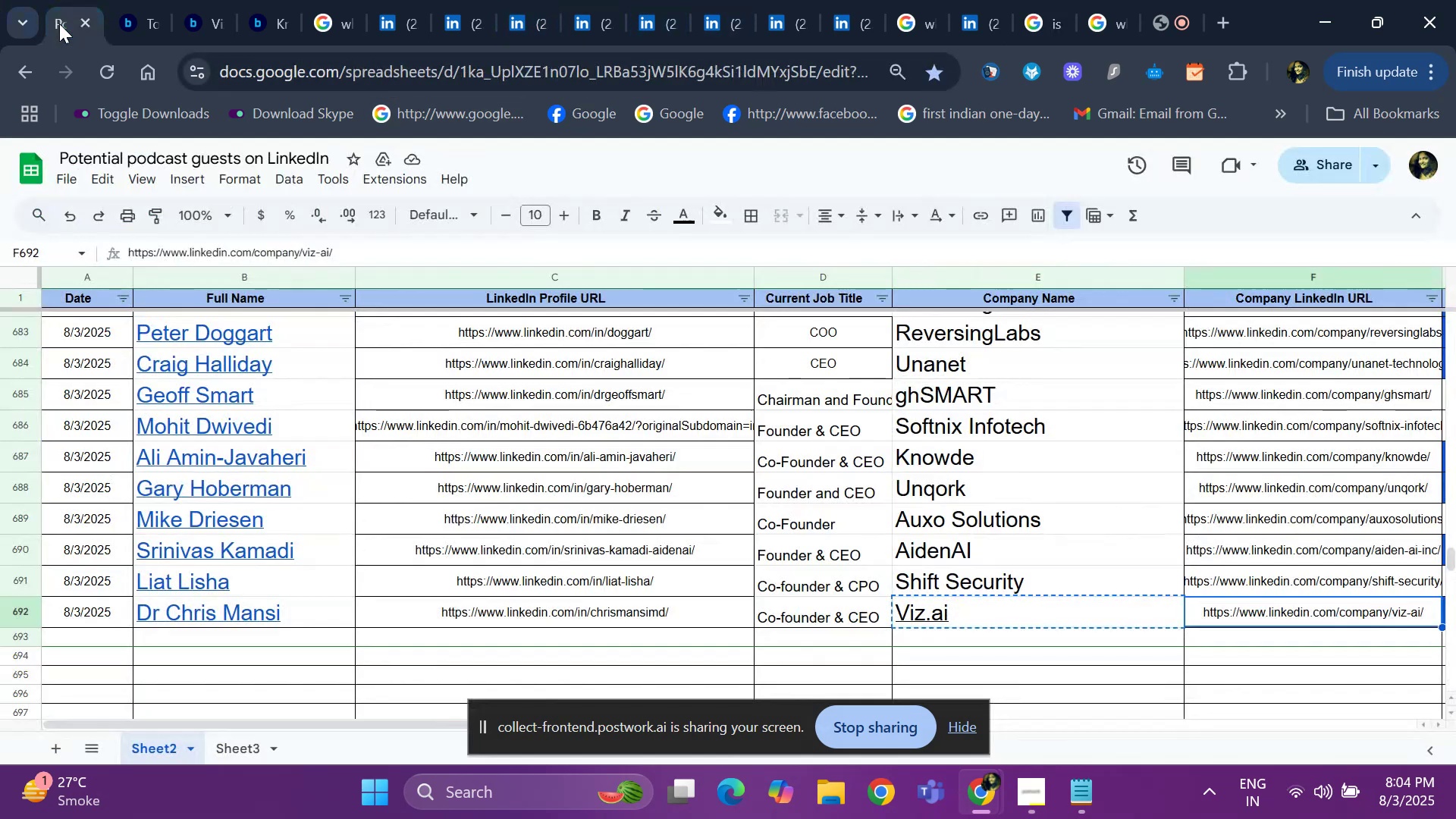 
key(ArrowRight)
 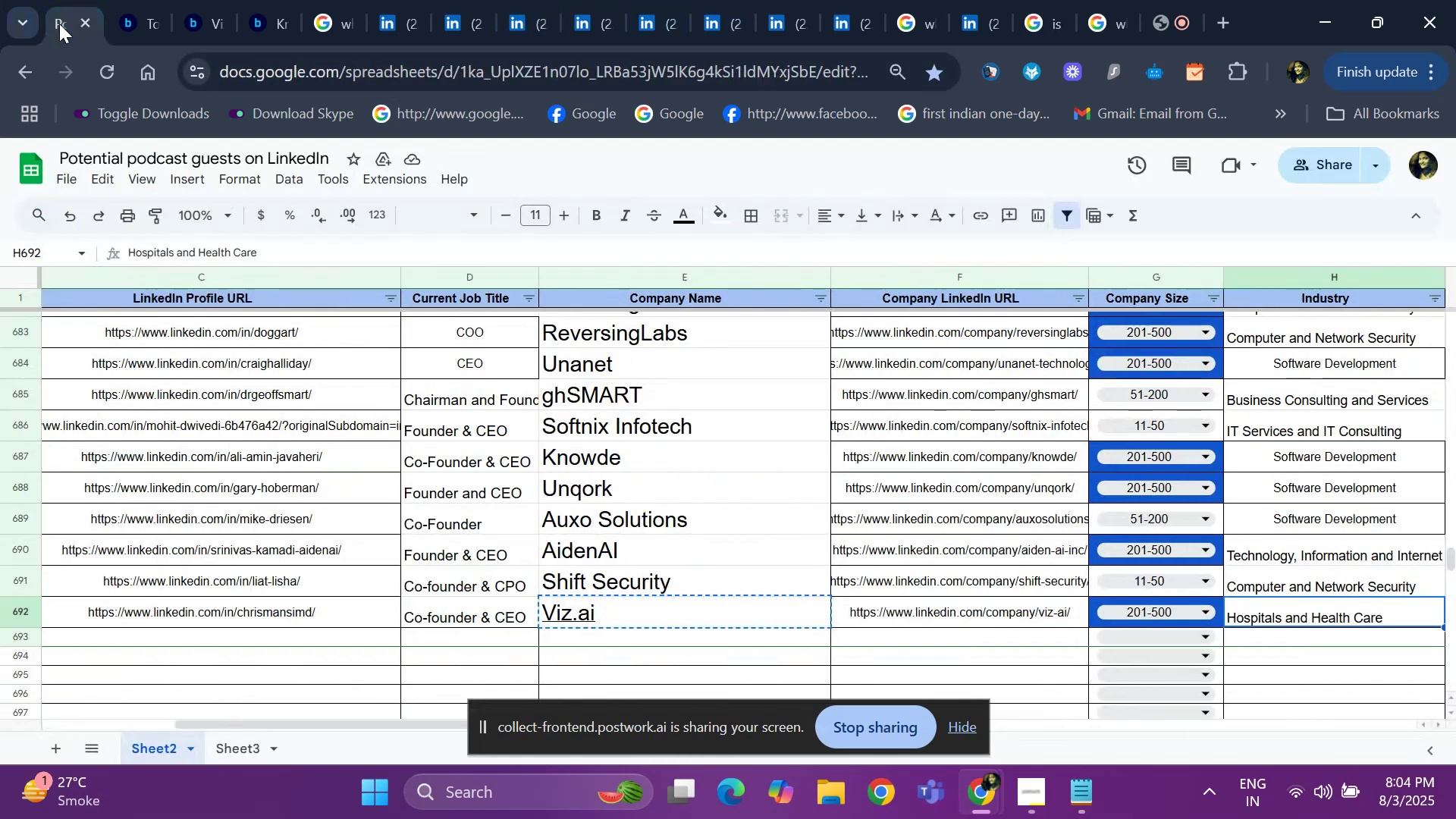 
key(ArrowRight)
 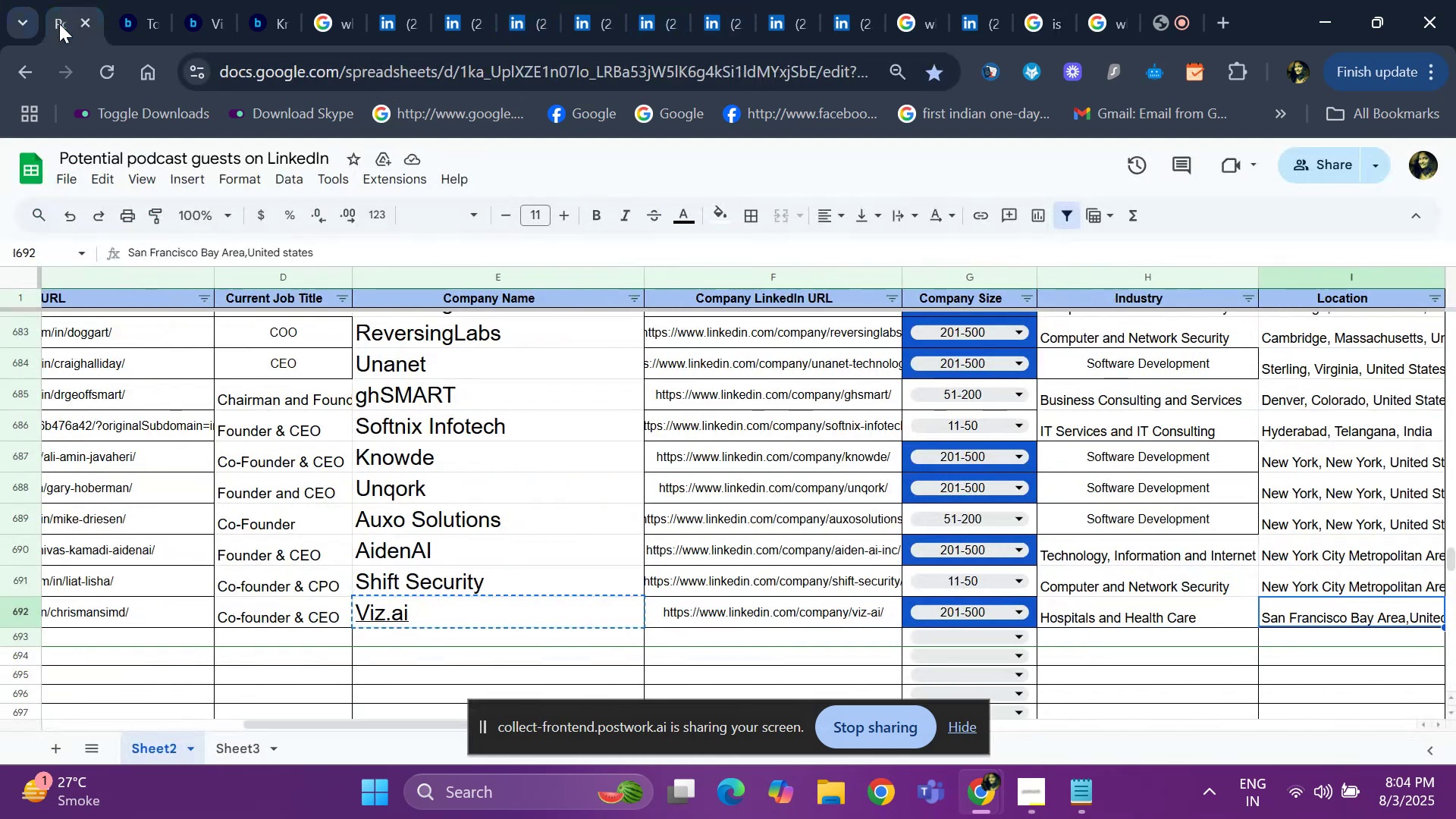 
key(ArrowRight)
 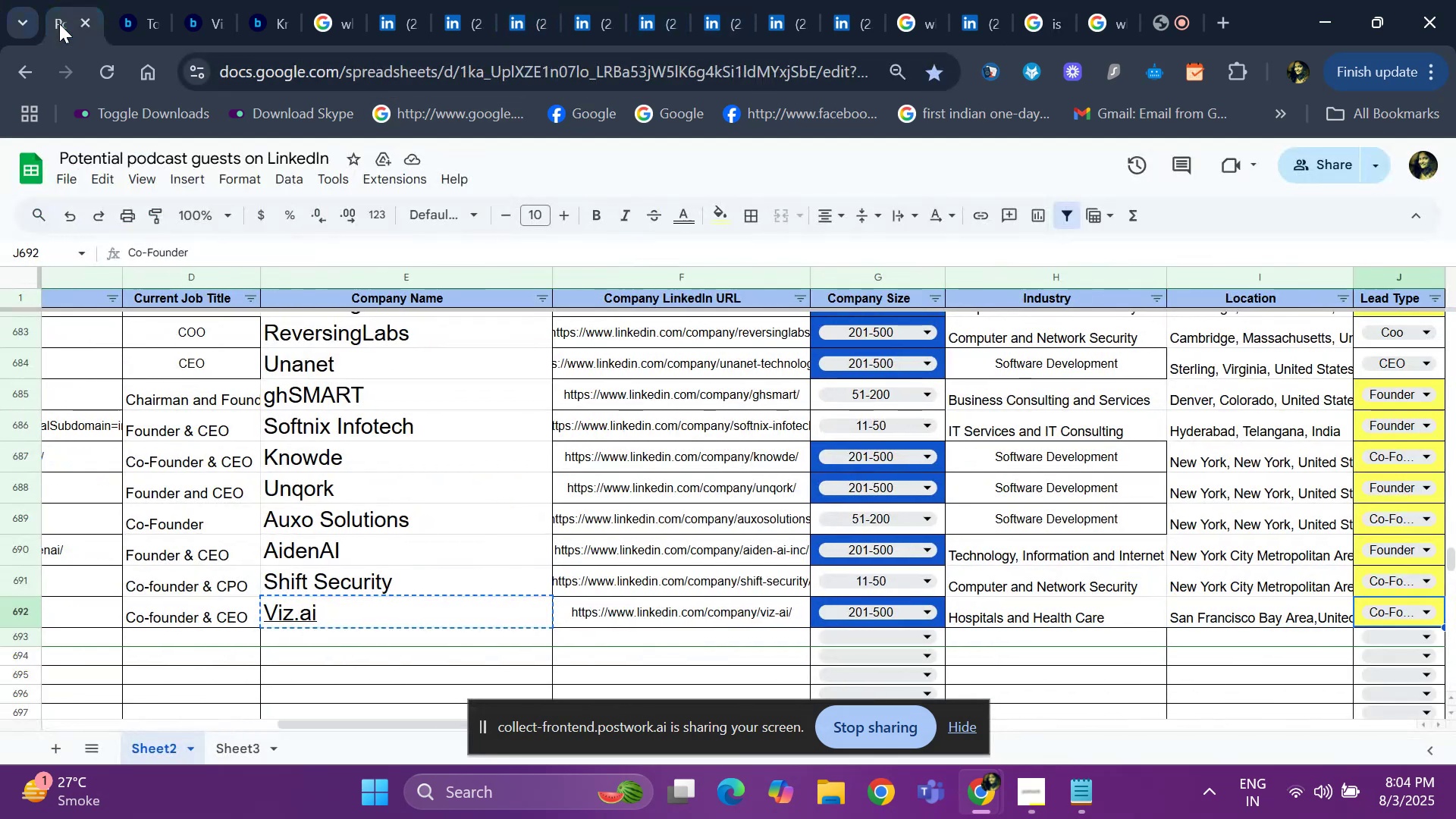 
key(ArrowRight)
 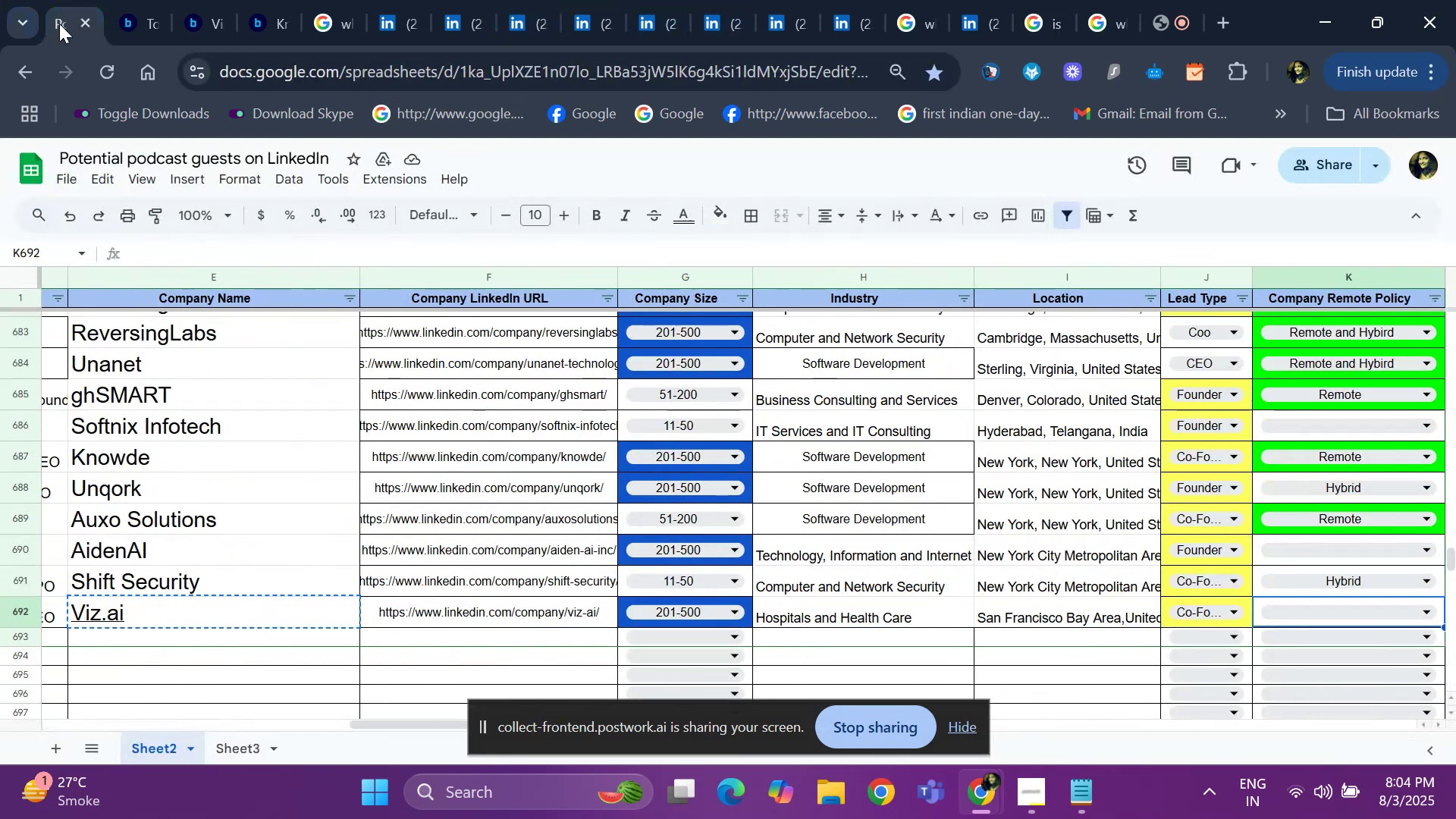 
key(Control+ControlLeft)
 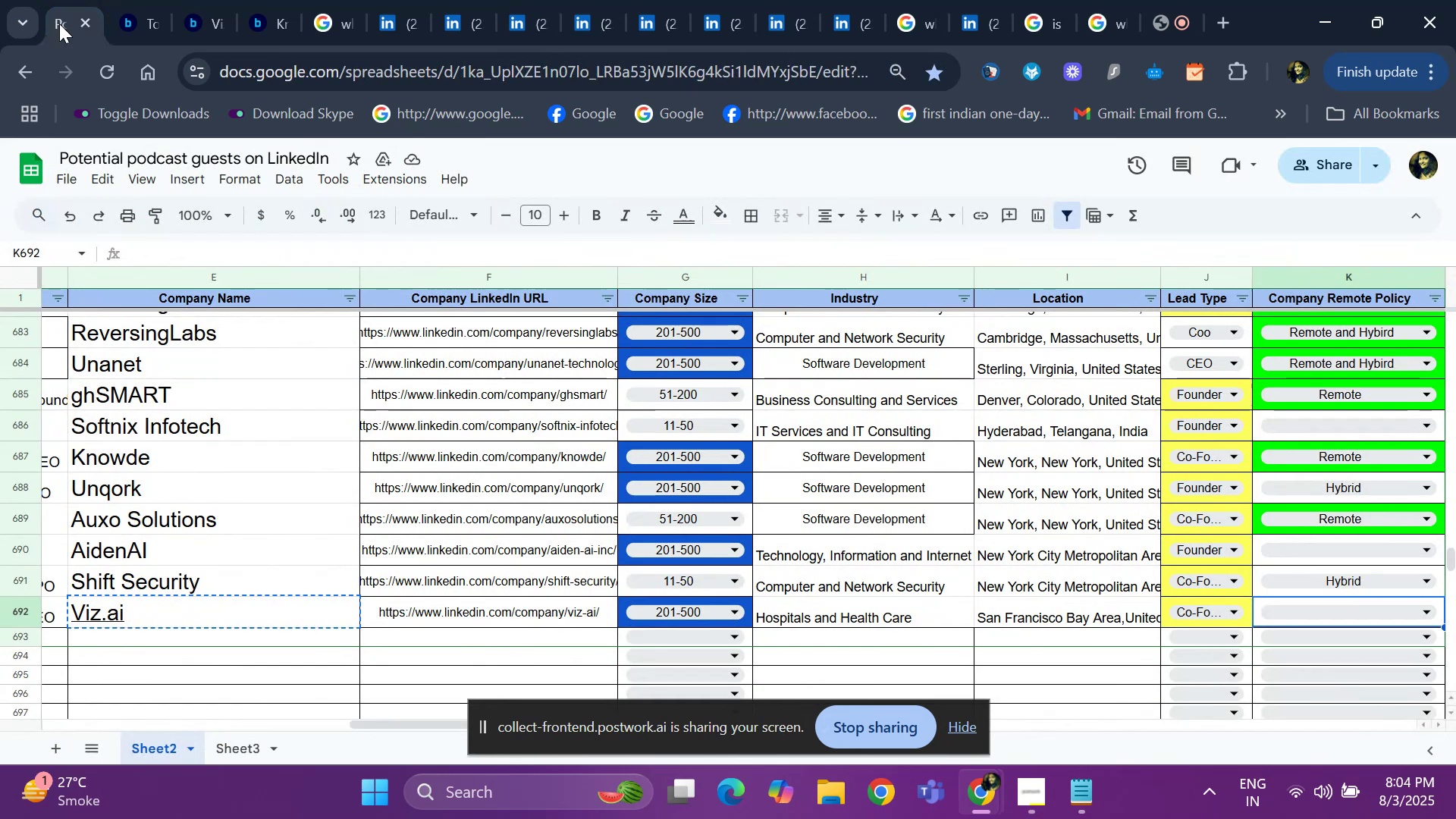 
key(Control+D)
 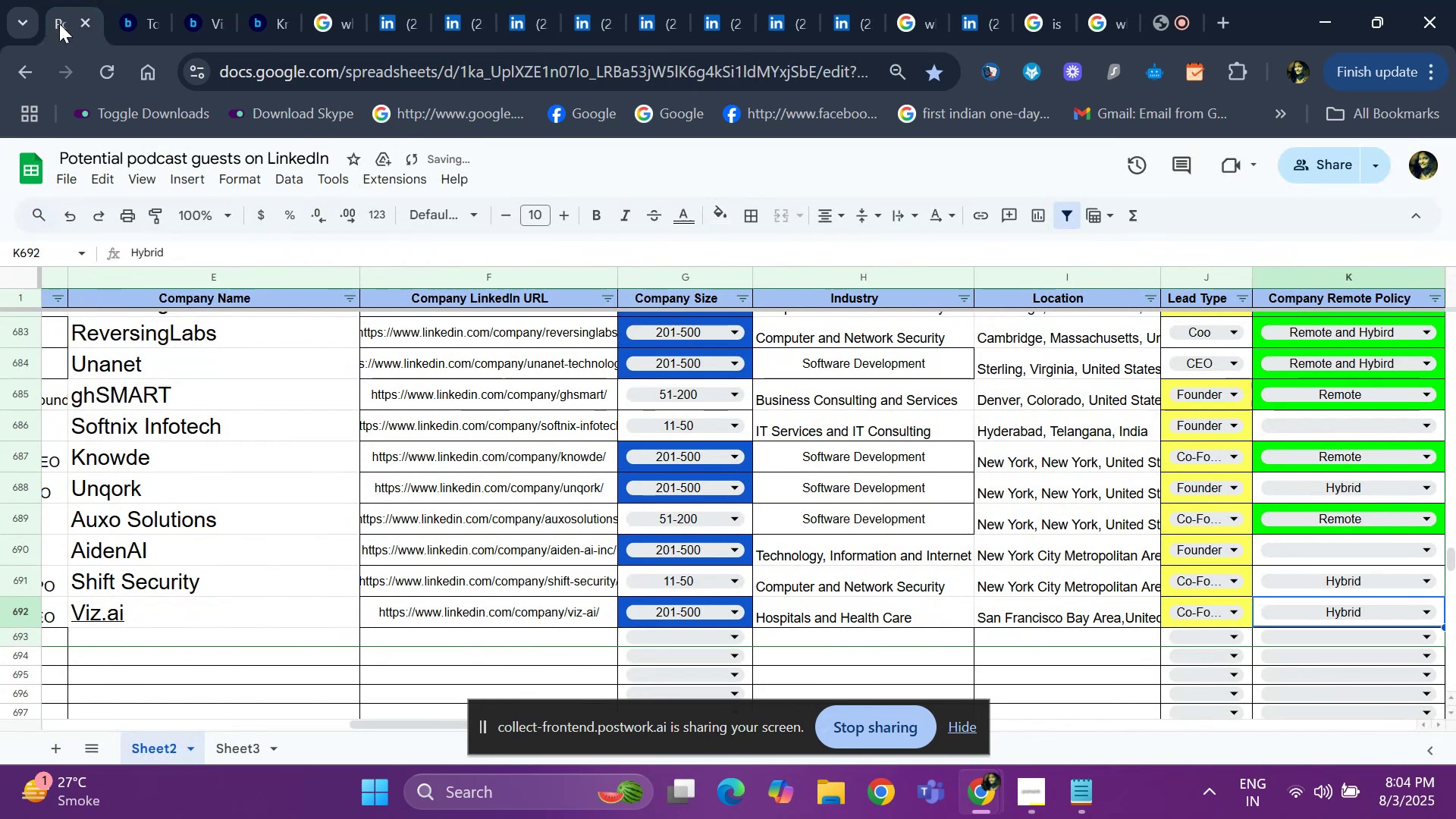 
key(ArrowLeft)
 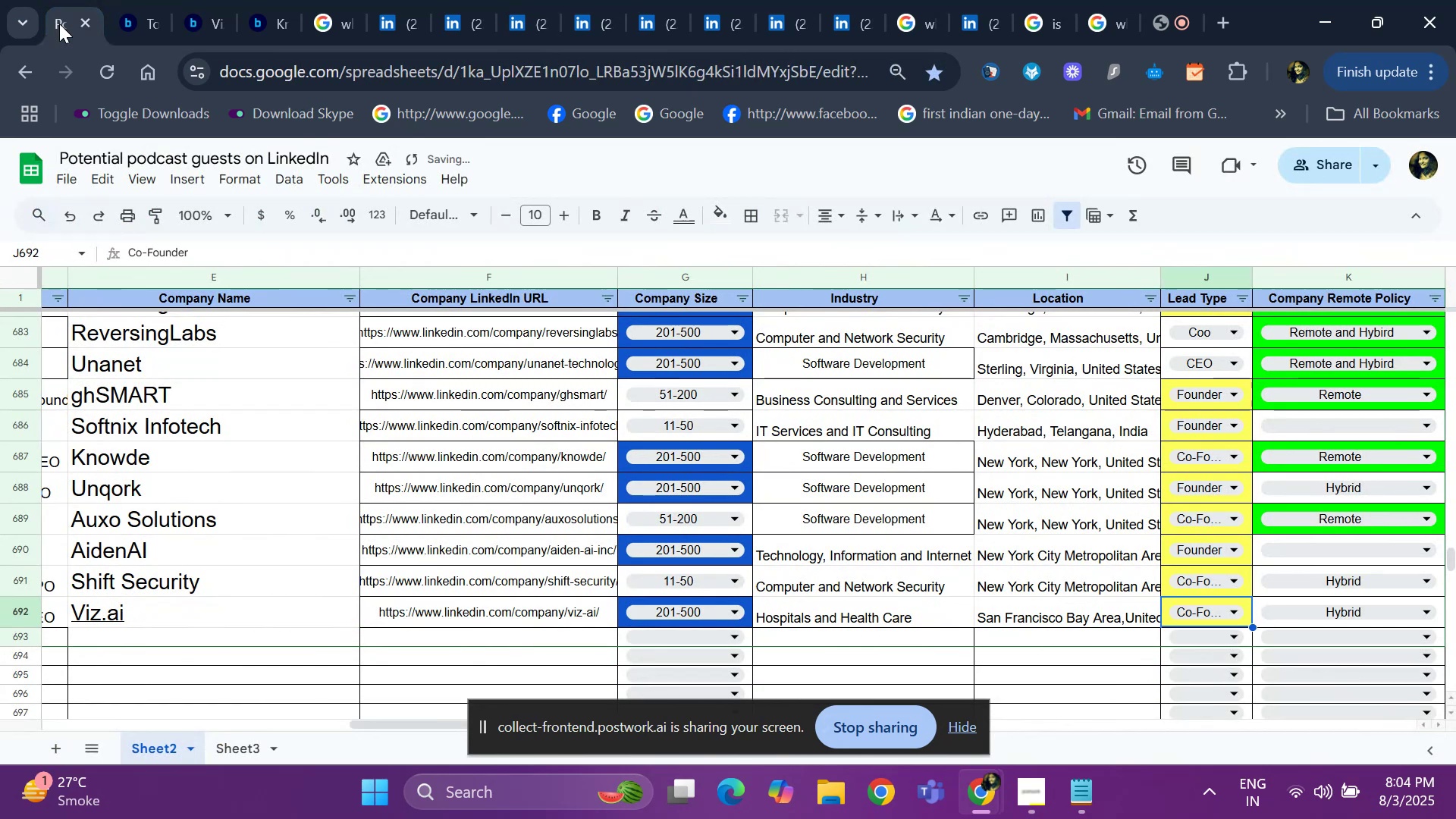 
hold_key(key=ArrowLeft, duration=0.8)
 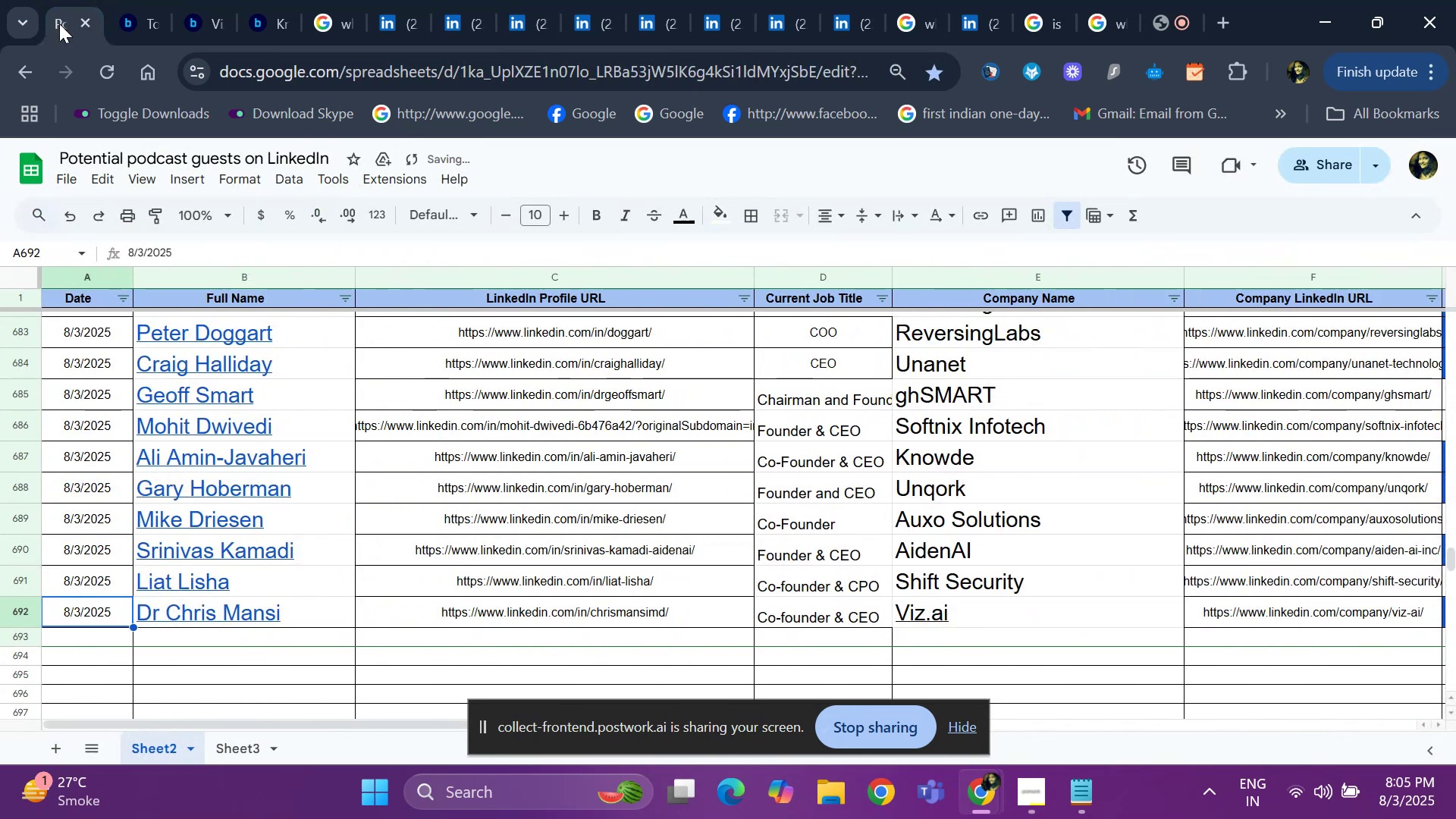 
key(ArrowDown)
 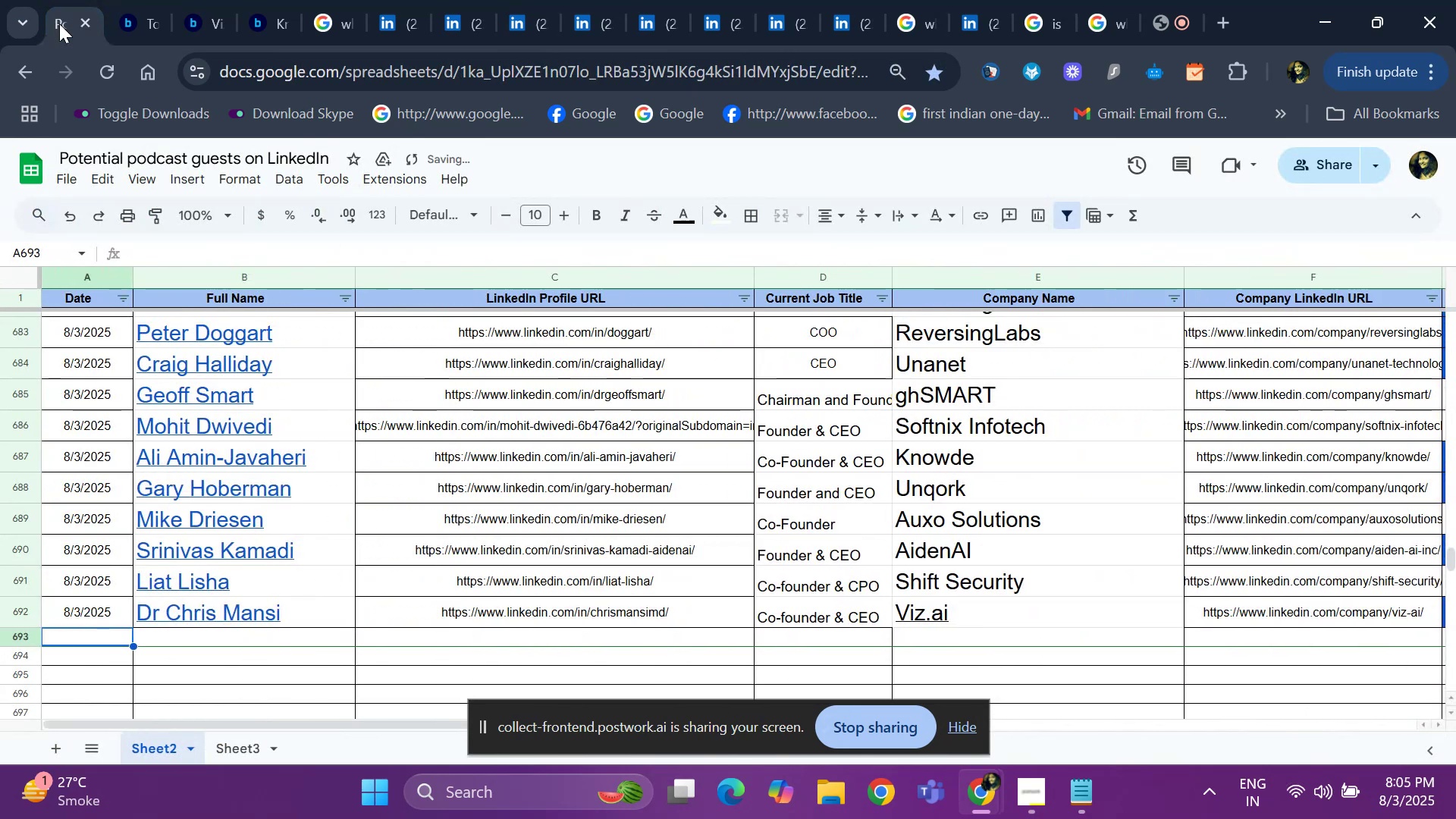 
key(Control+ControlLeft)
 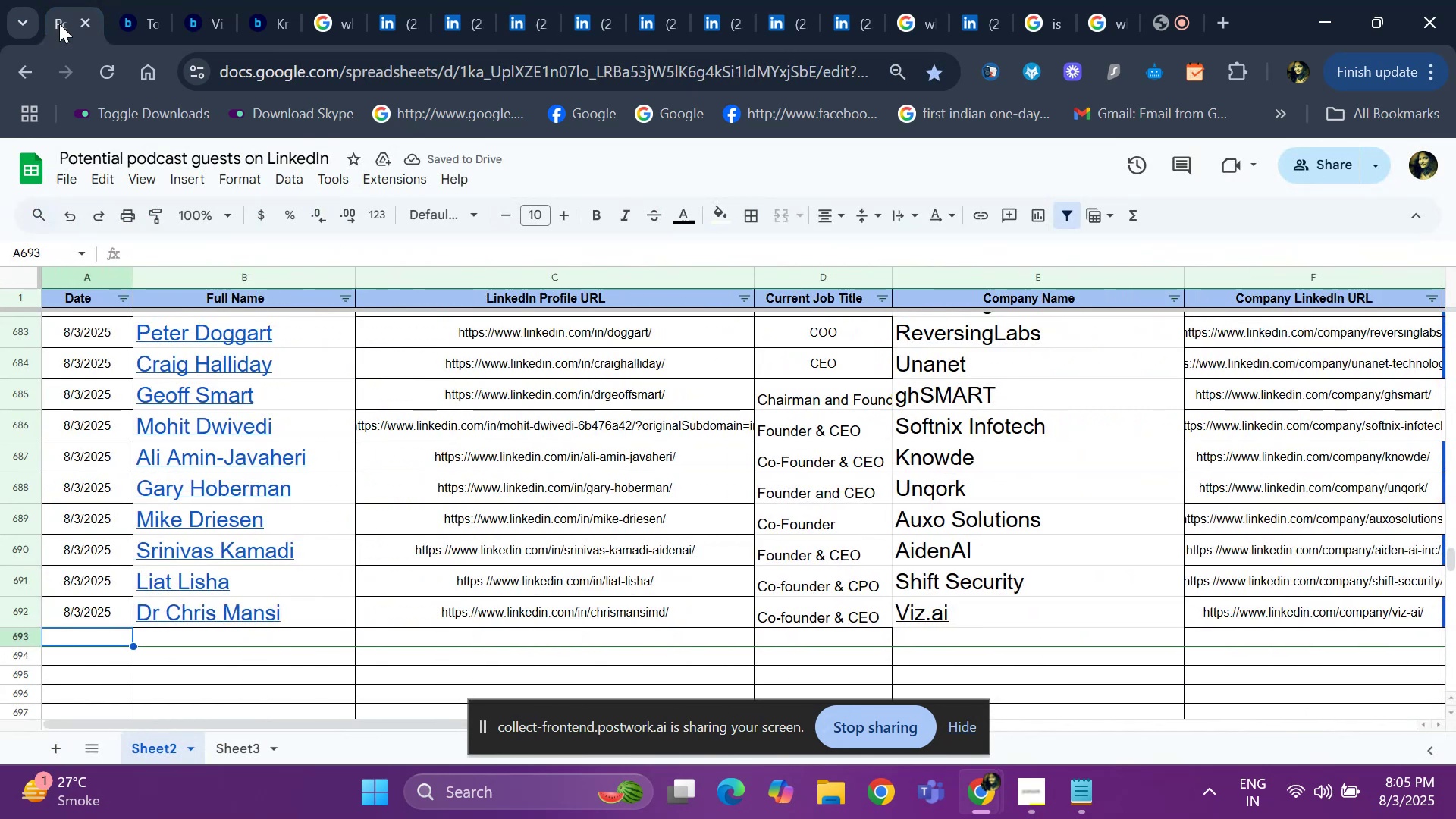 
key(Control+D)
 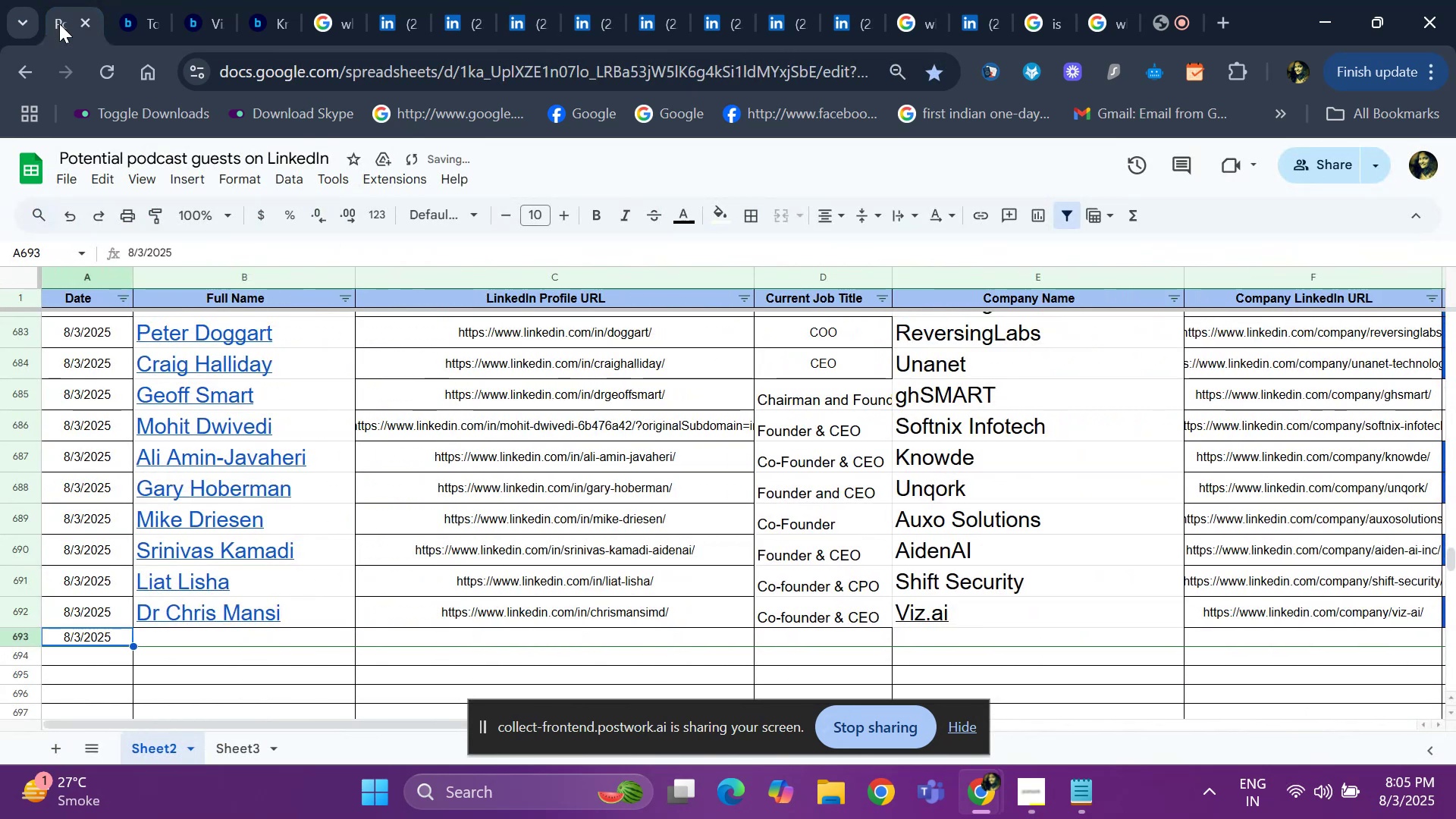 
key(ArrowRight)
 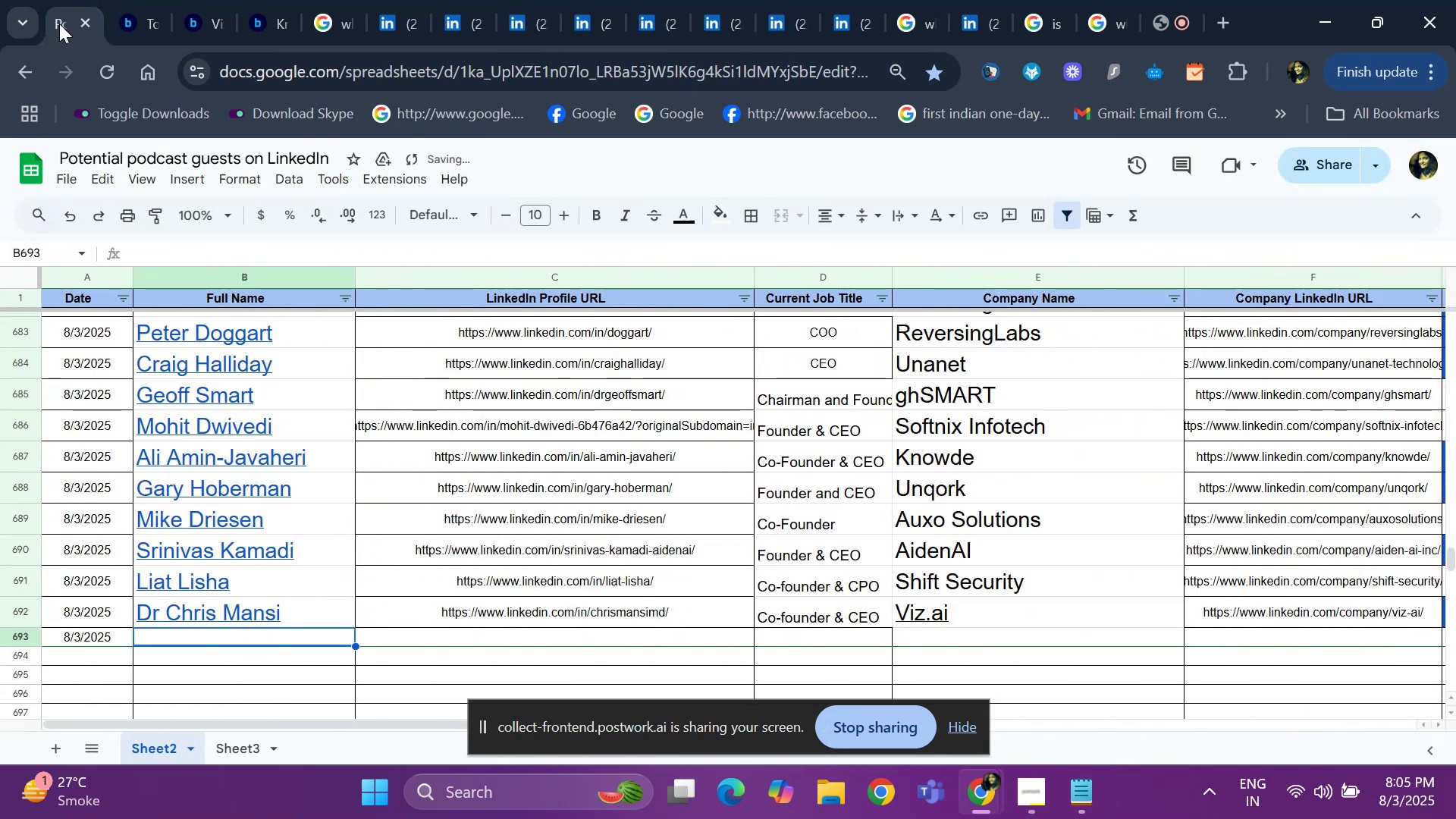 
key(ArrowRight)
 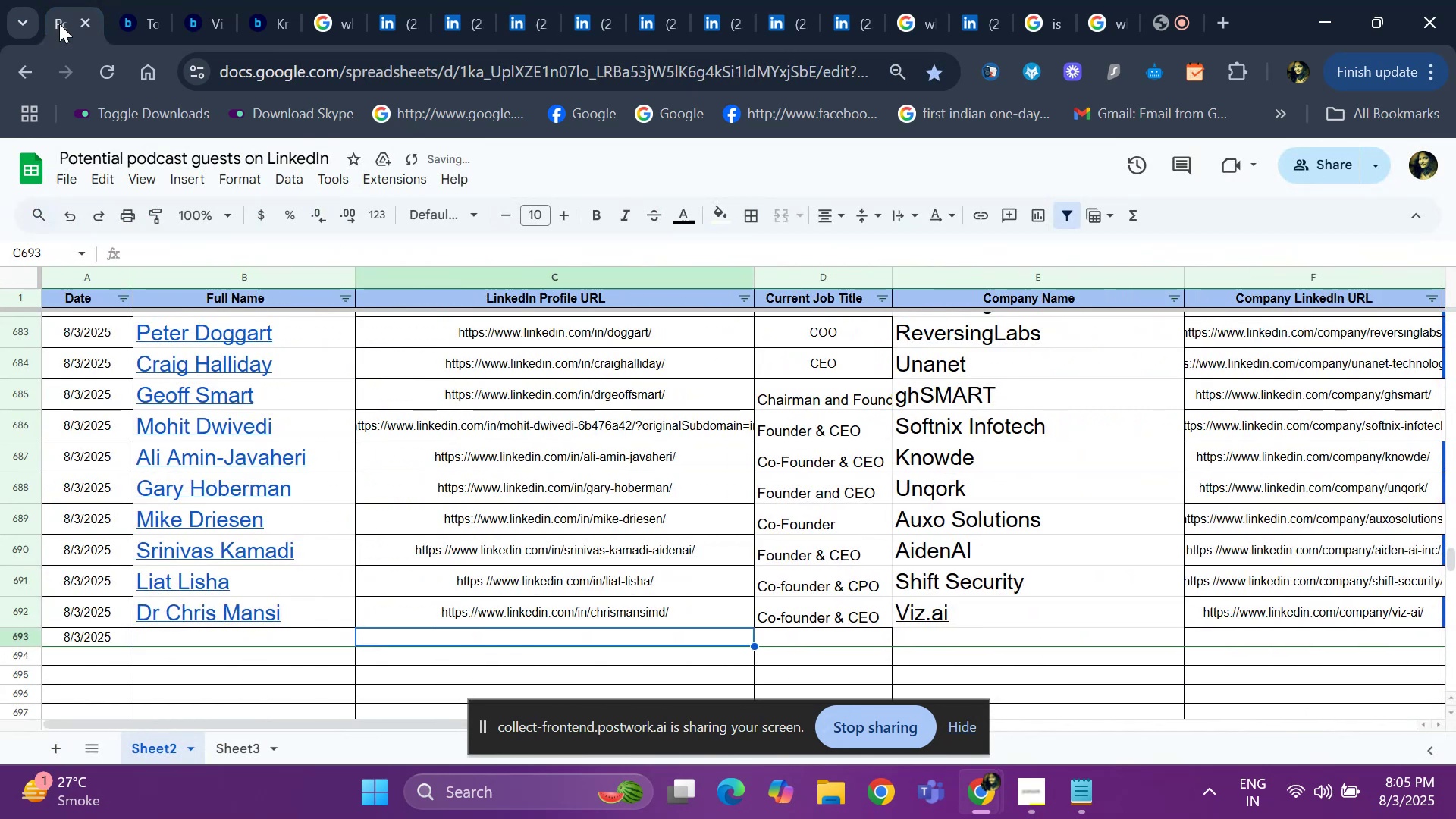 
key(ArrowRight)
 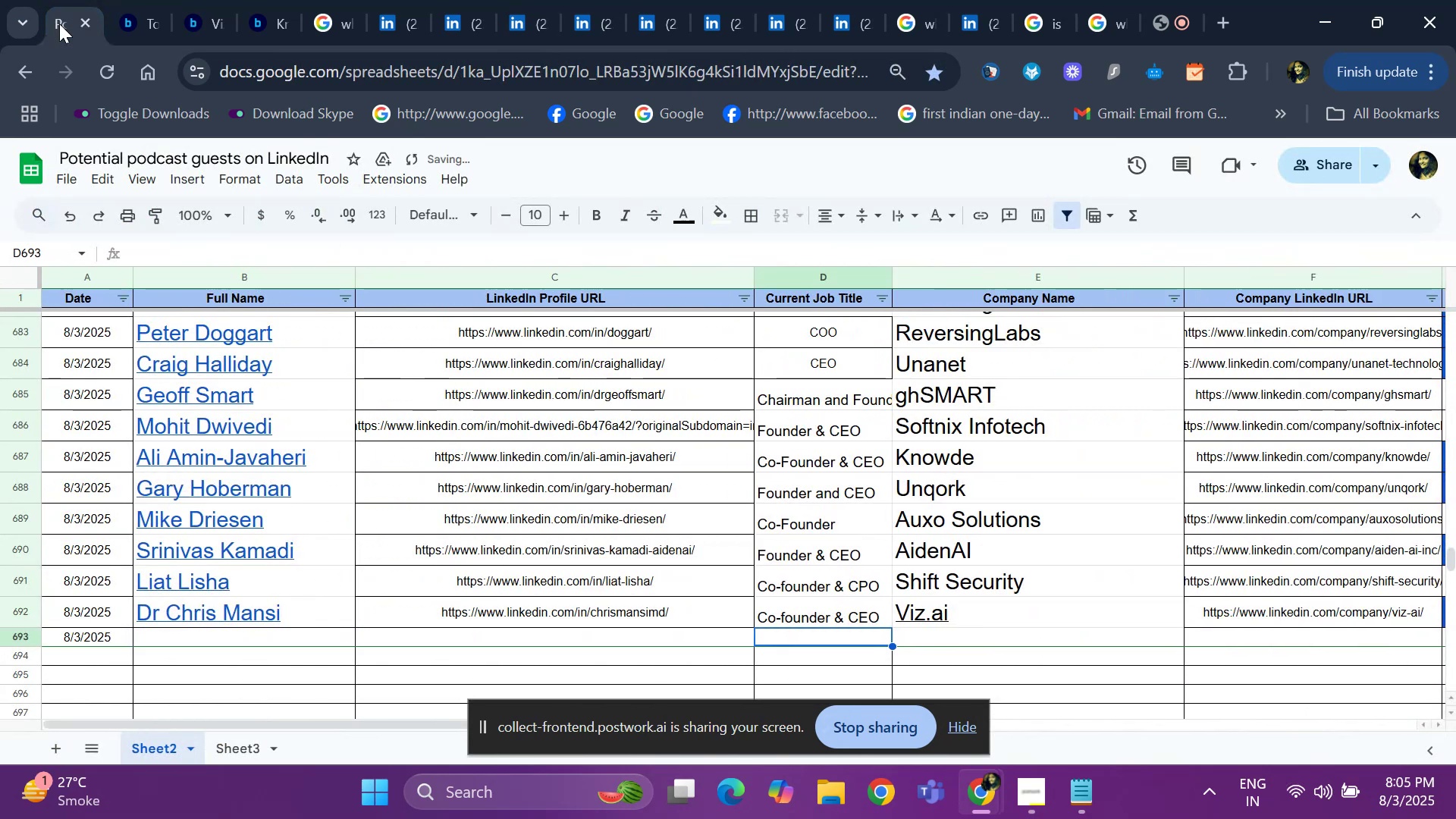 
key(ArrowLeft)
 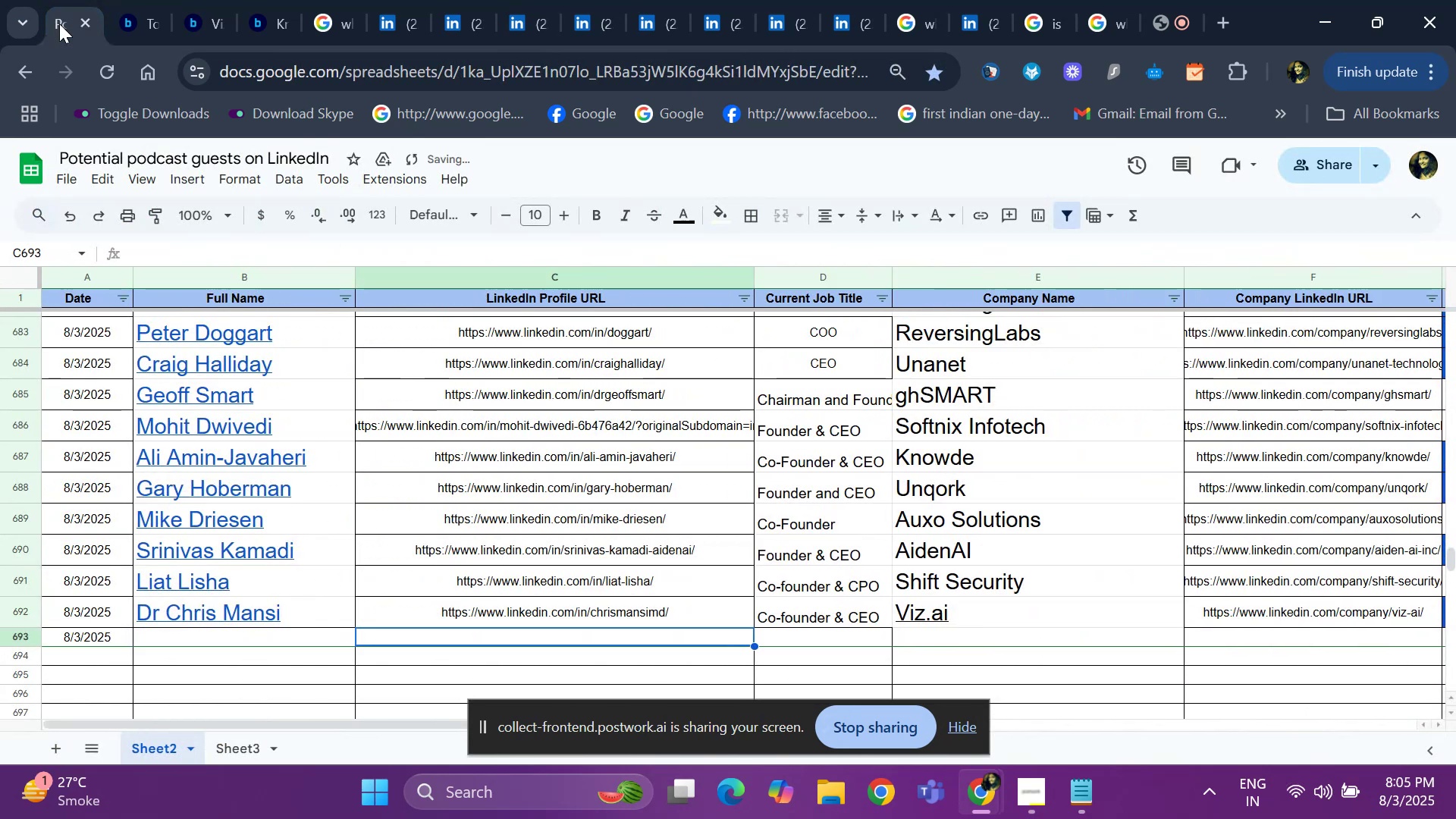 
key(ArrowLeft)
 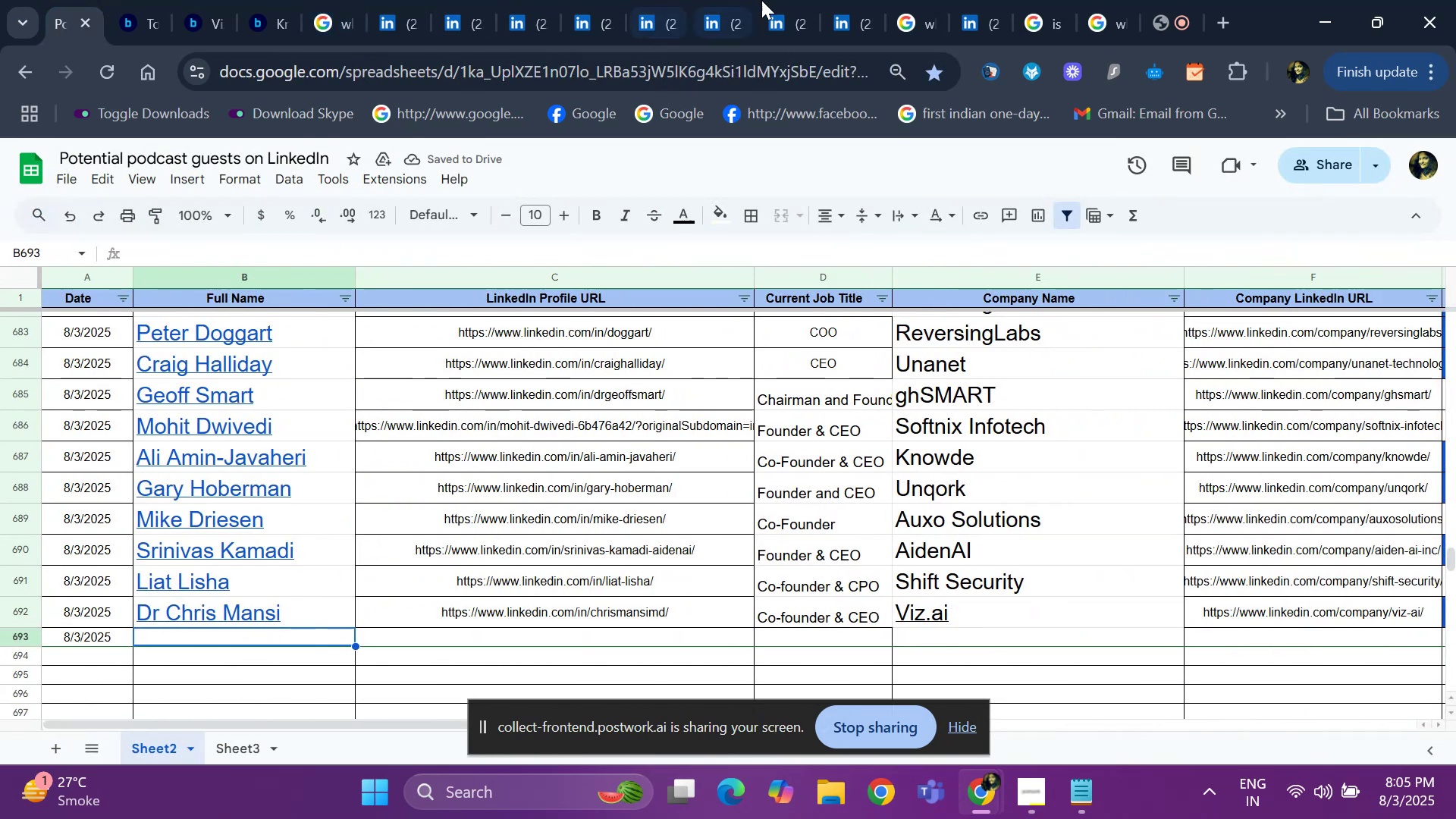 
left_click([918, 5])
 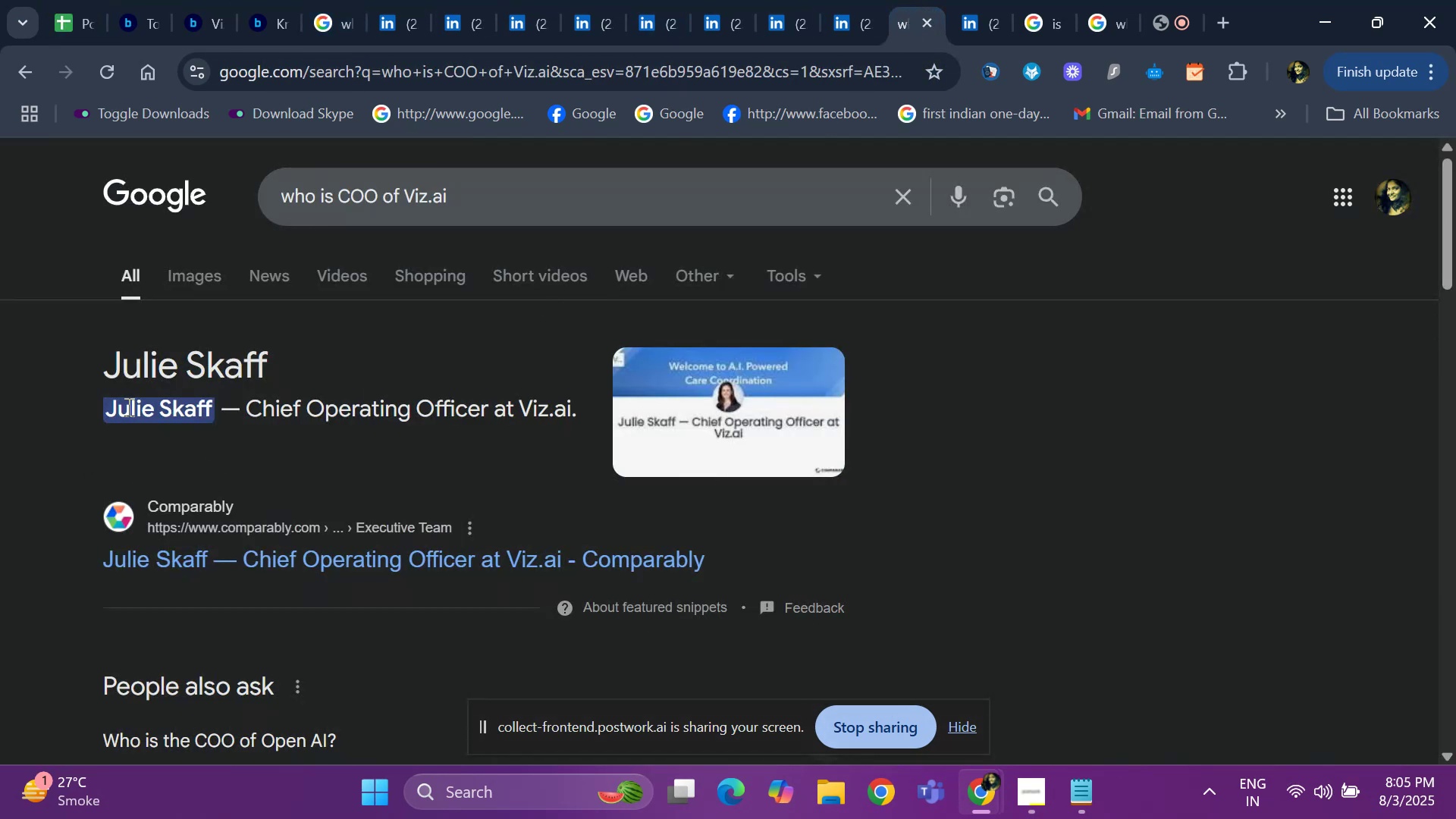 
scroll: coordinate [143, 442], scroll_direction: down, amount: 8.0
 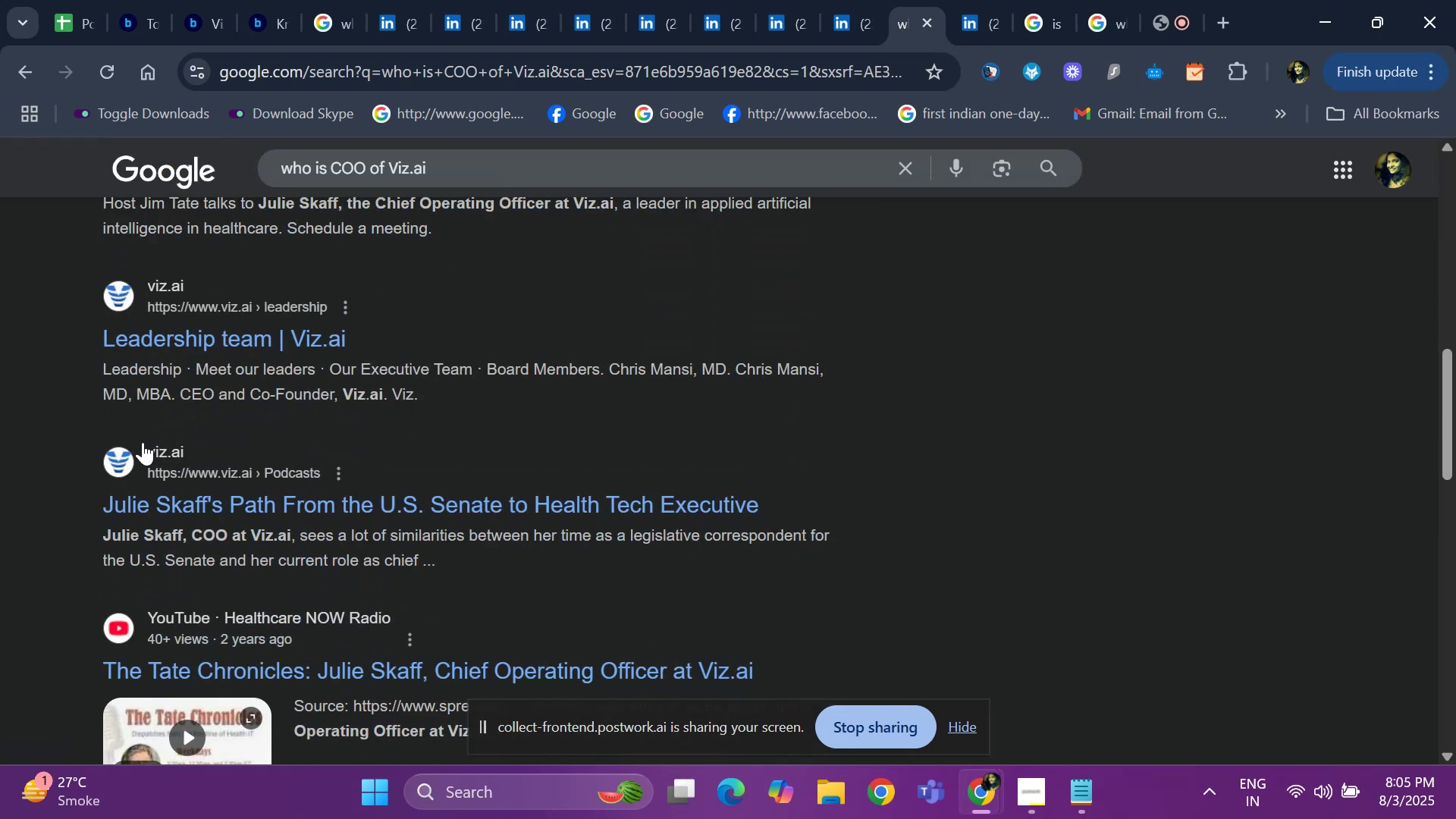 
scroll: coordinate [143, 442], scroll_direction: up, amount: 14.0
 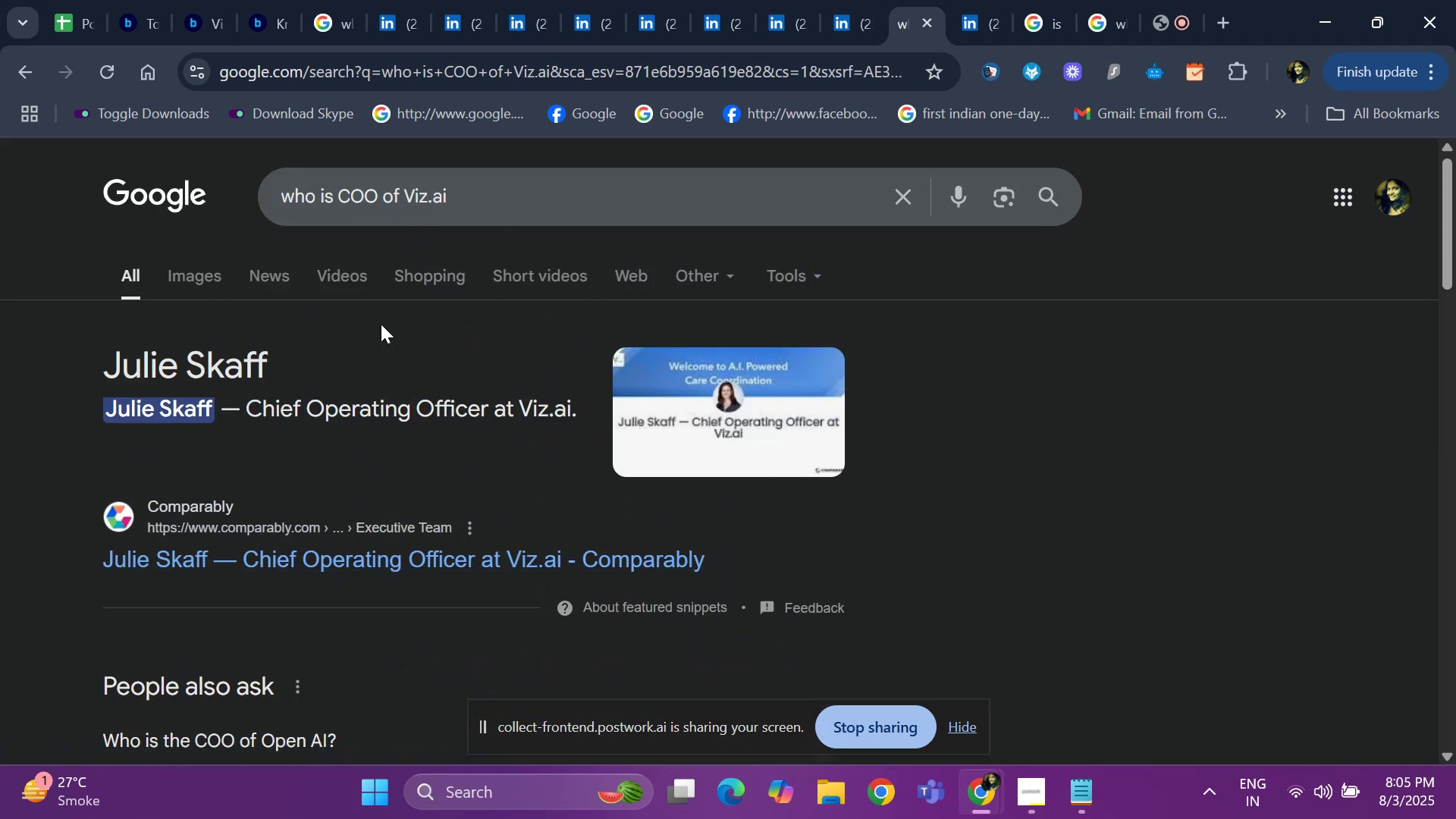 
scroll: coordinate [329, 328], scroll_direction: down, amount: 2.0
 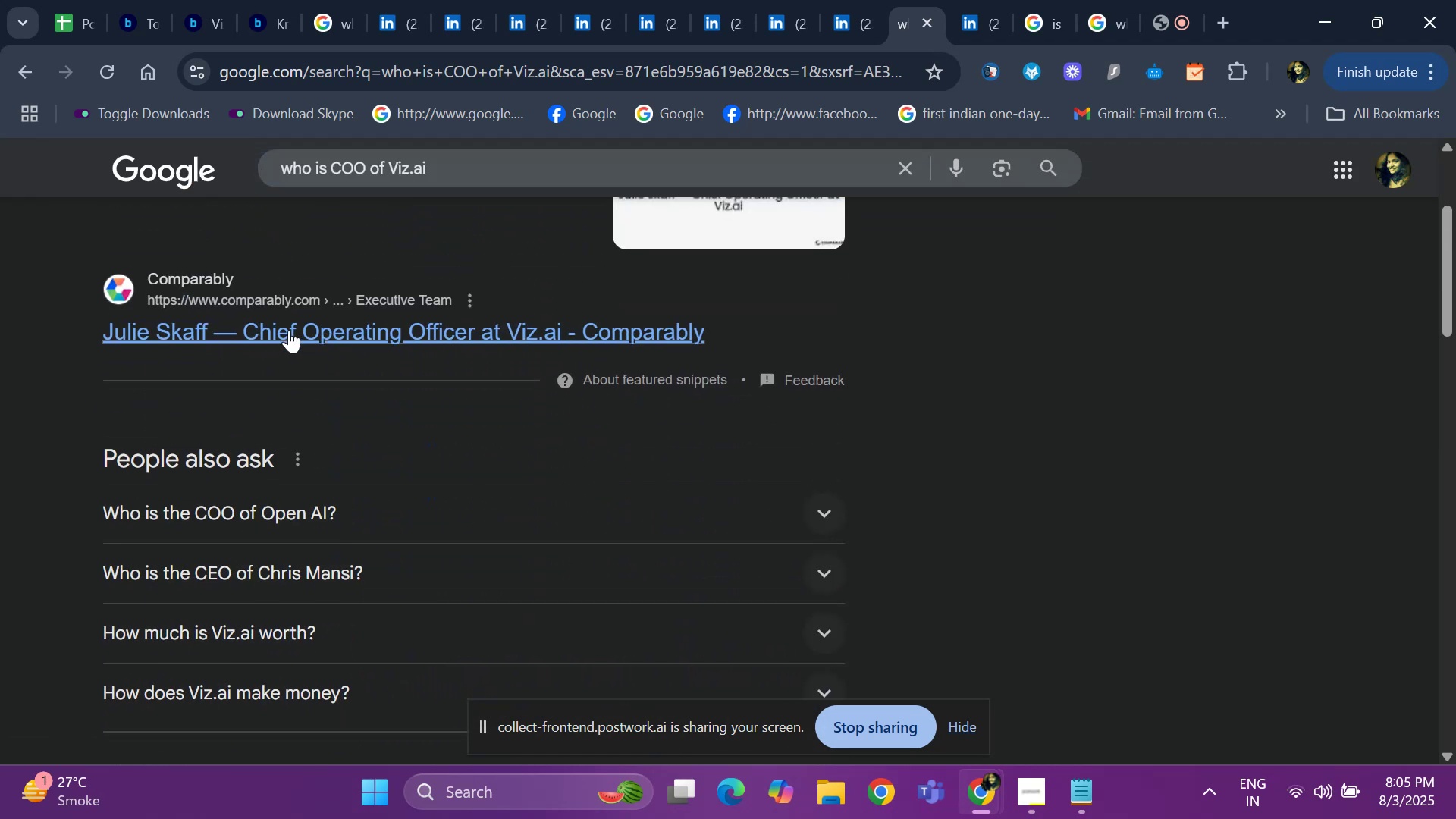 
scroll: coordinate [286, 330], scroll_direction: up, amount: 1.0
 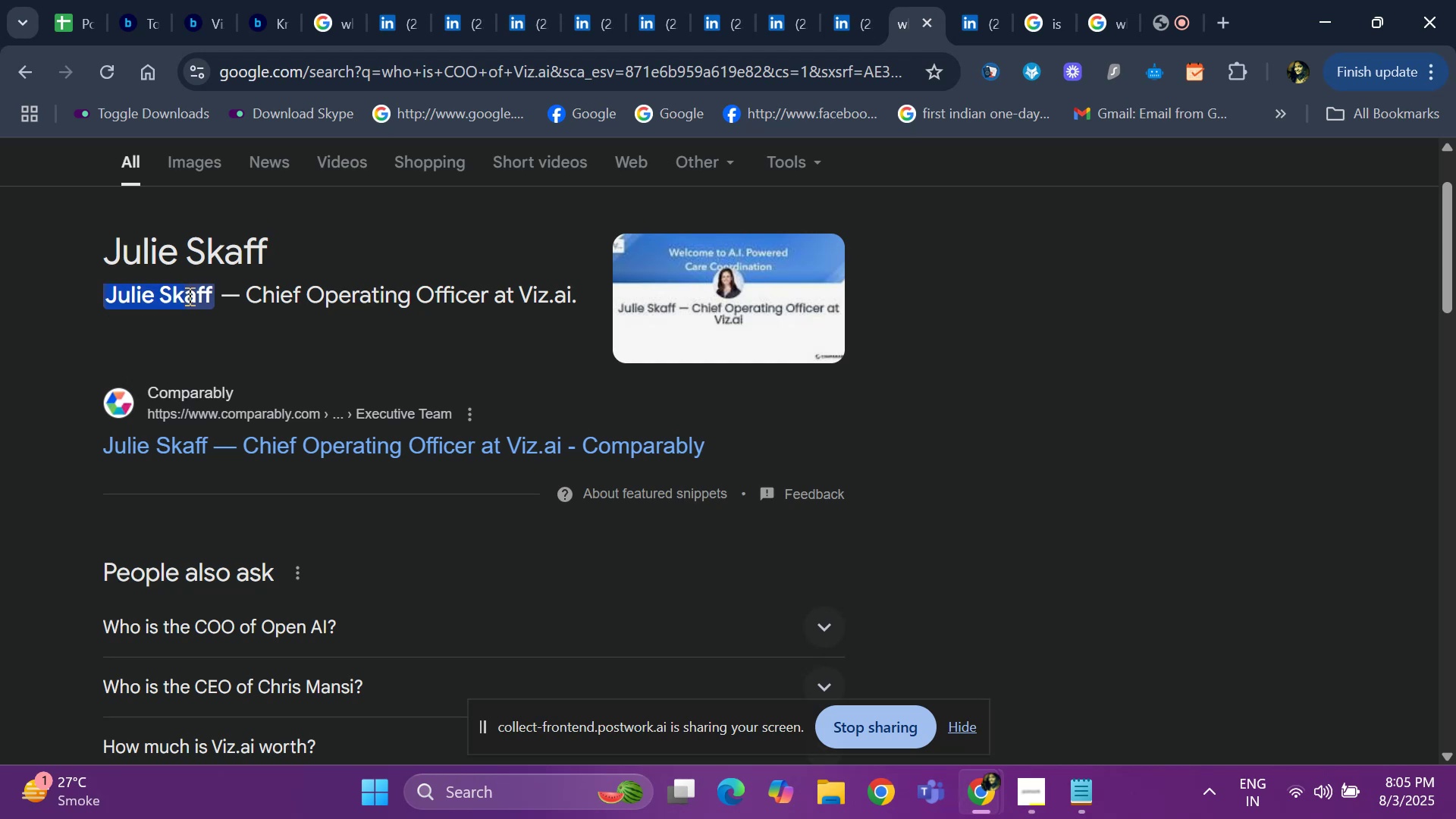 
key(Control+ControlLeft)
 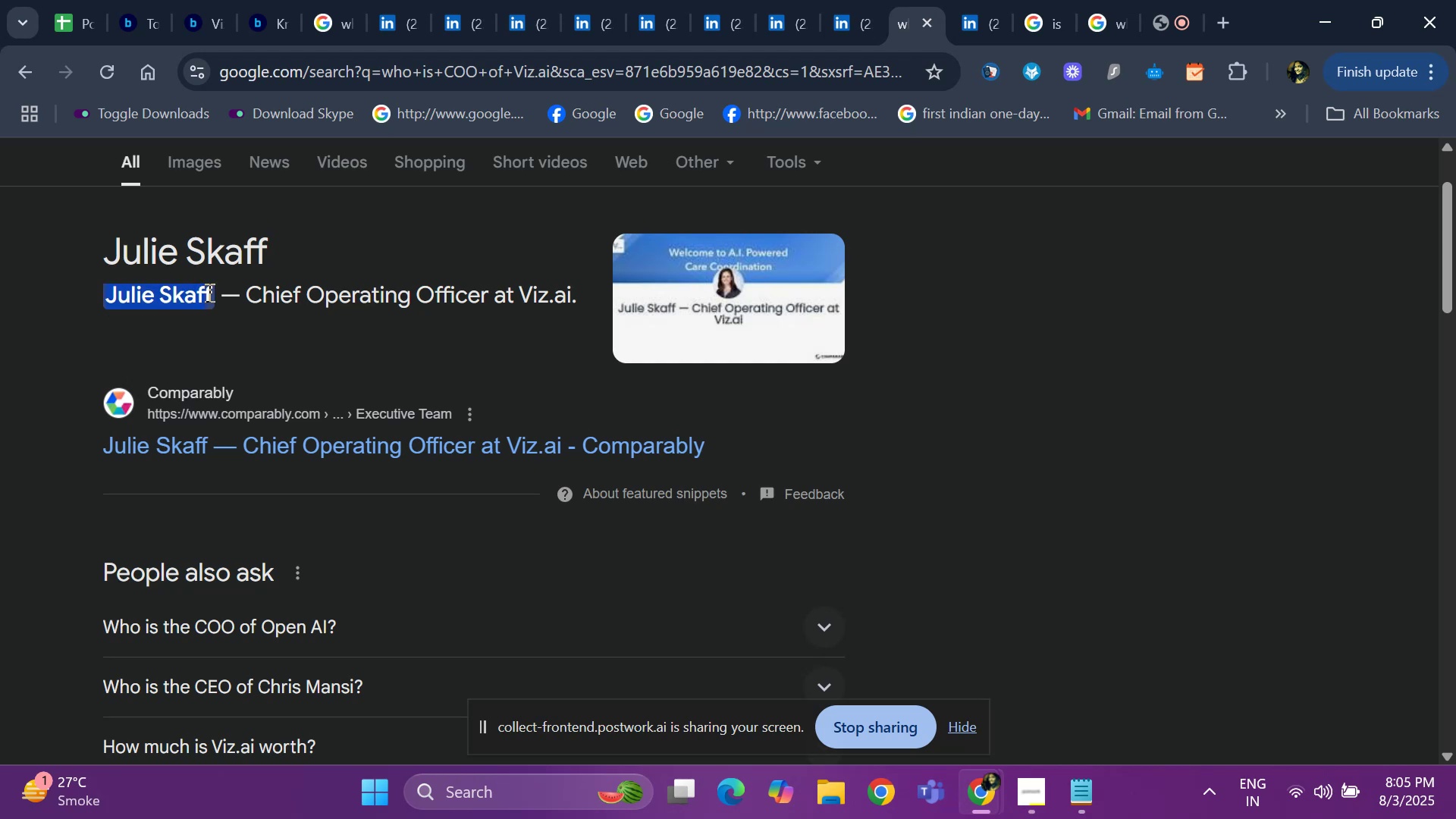 
left_click([208, 292])
 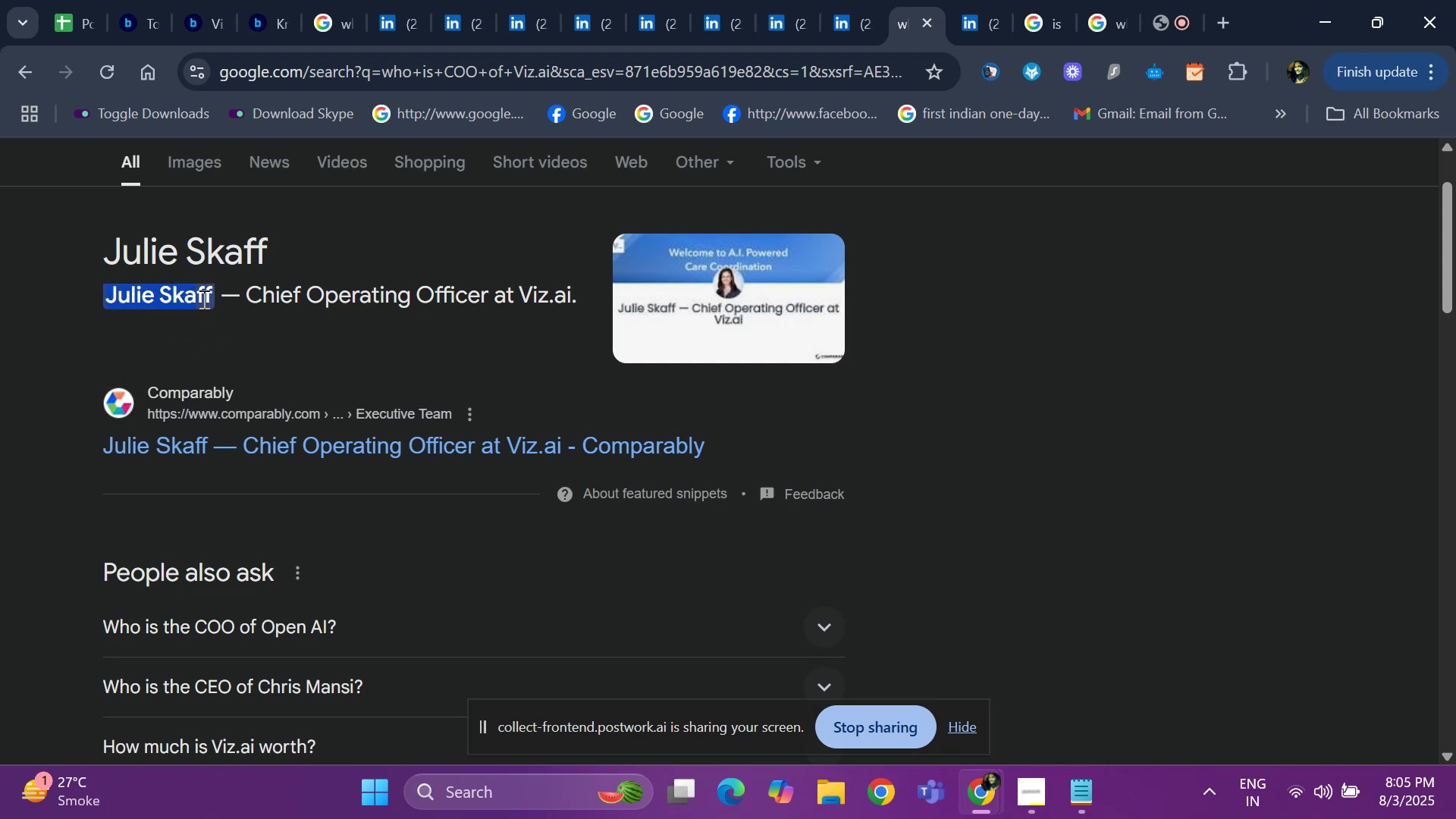 
key(Control+C)
 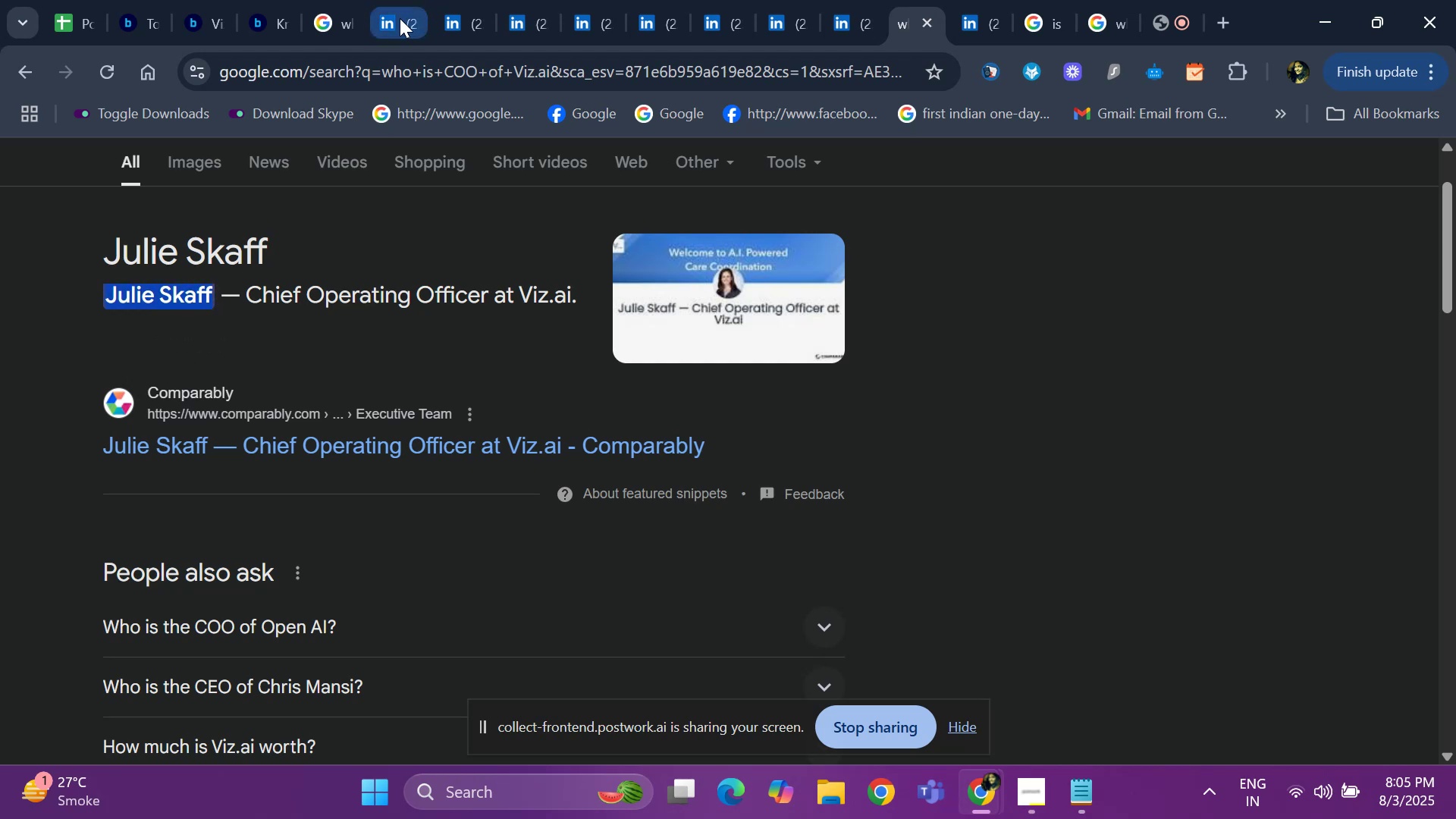 
left_click([390, 18])
 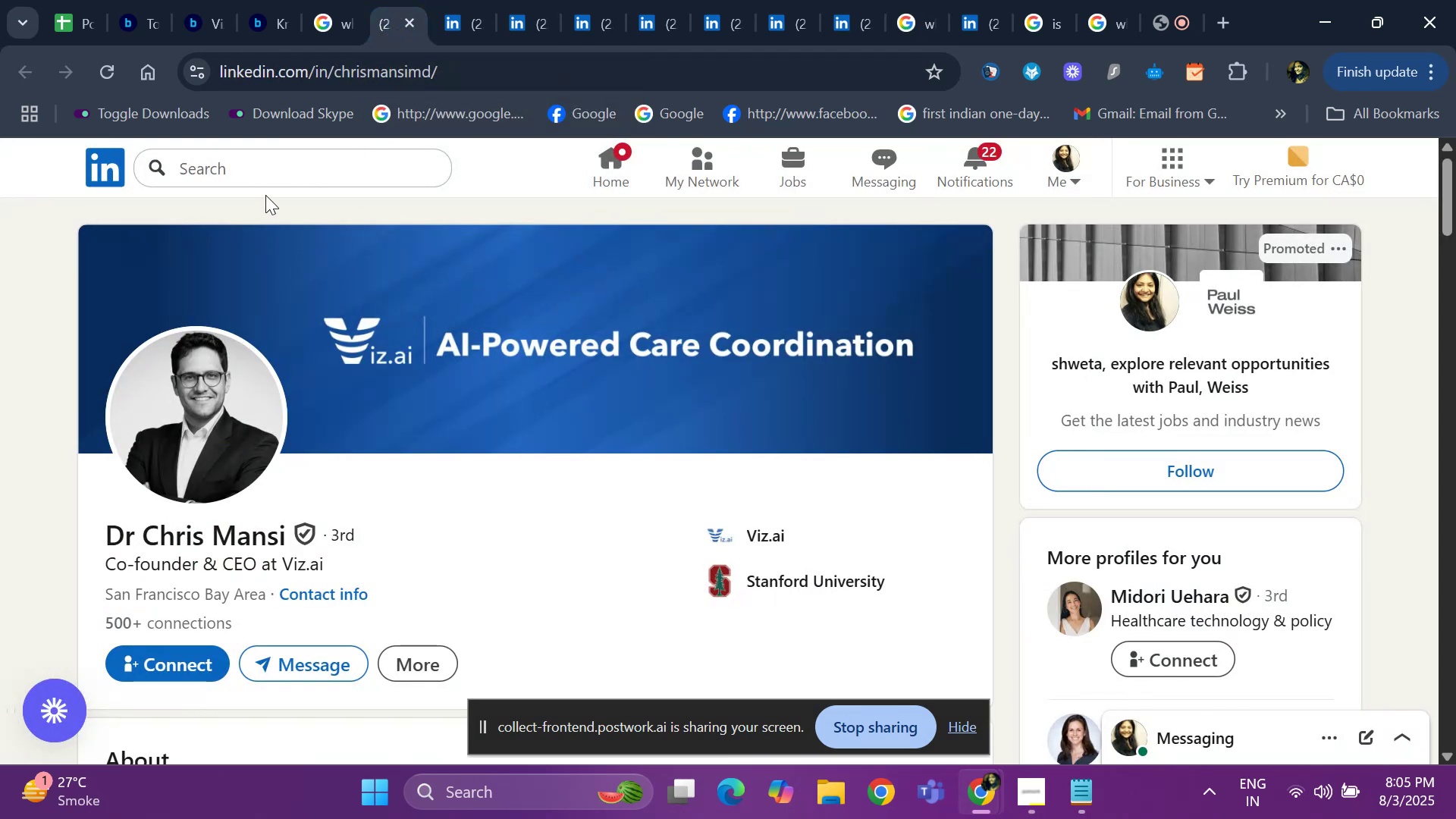 
double_click([268, 174])
 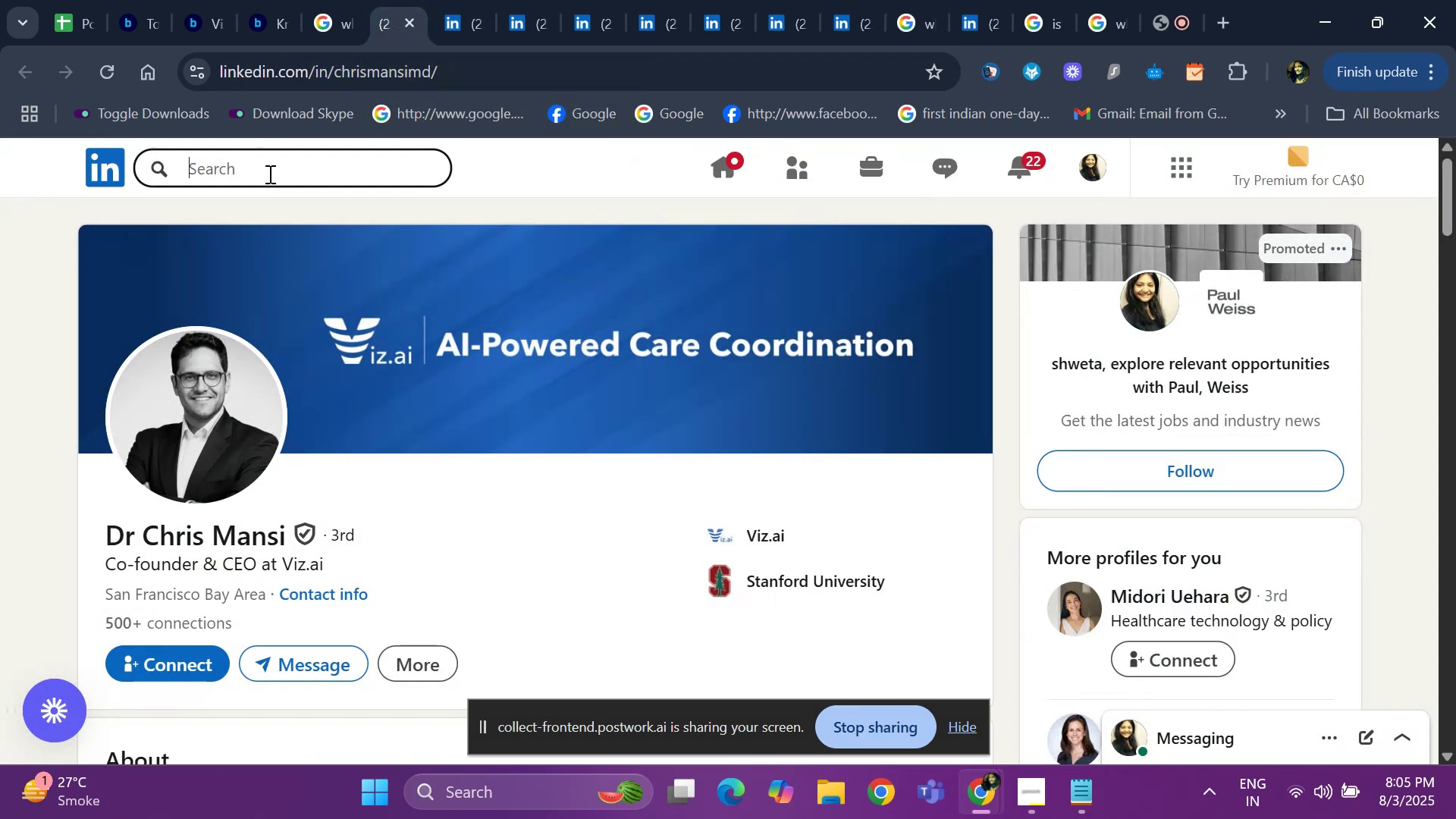 
key(Control+ControlLeft)
 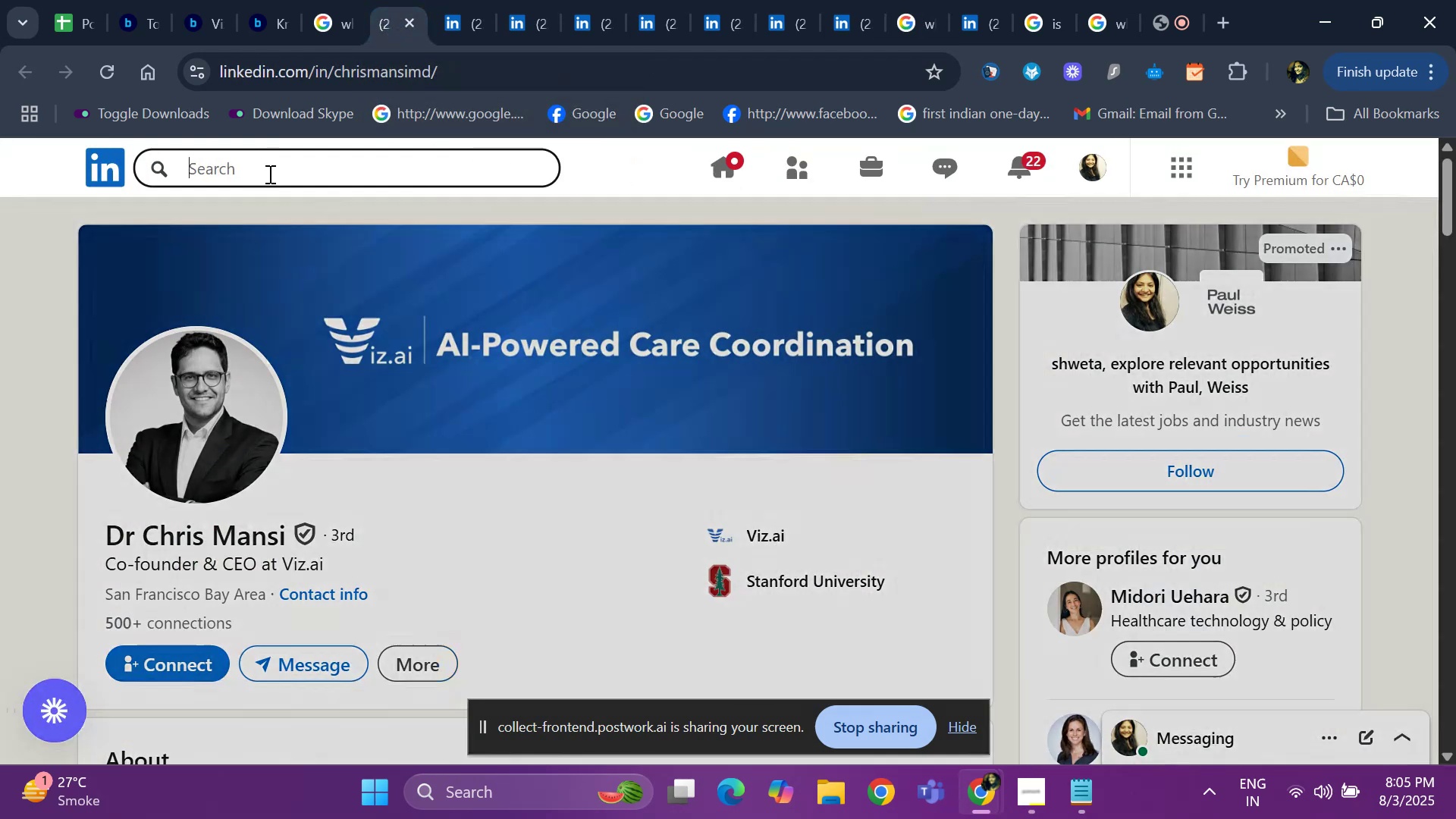 
key(Control+V)
 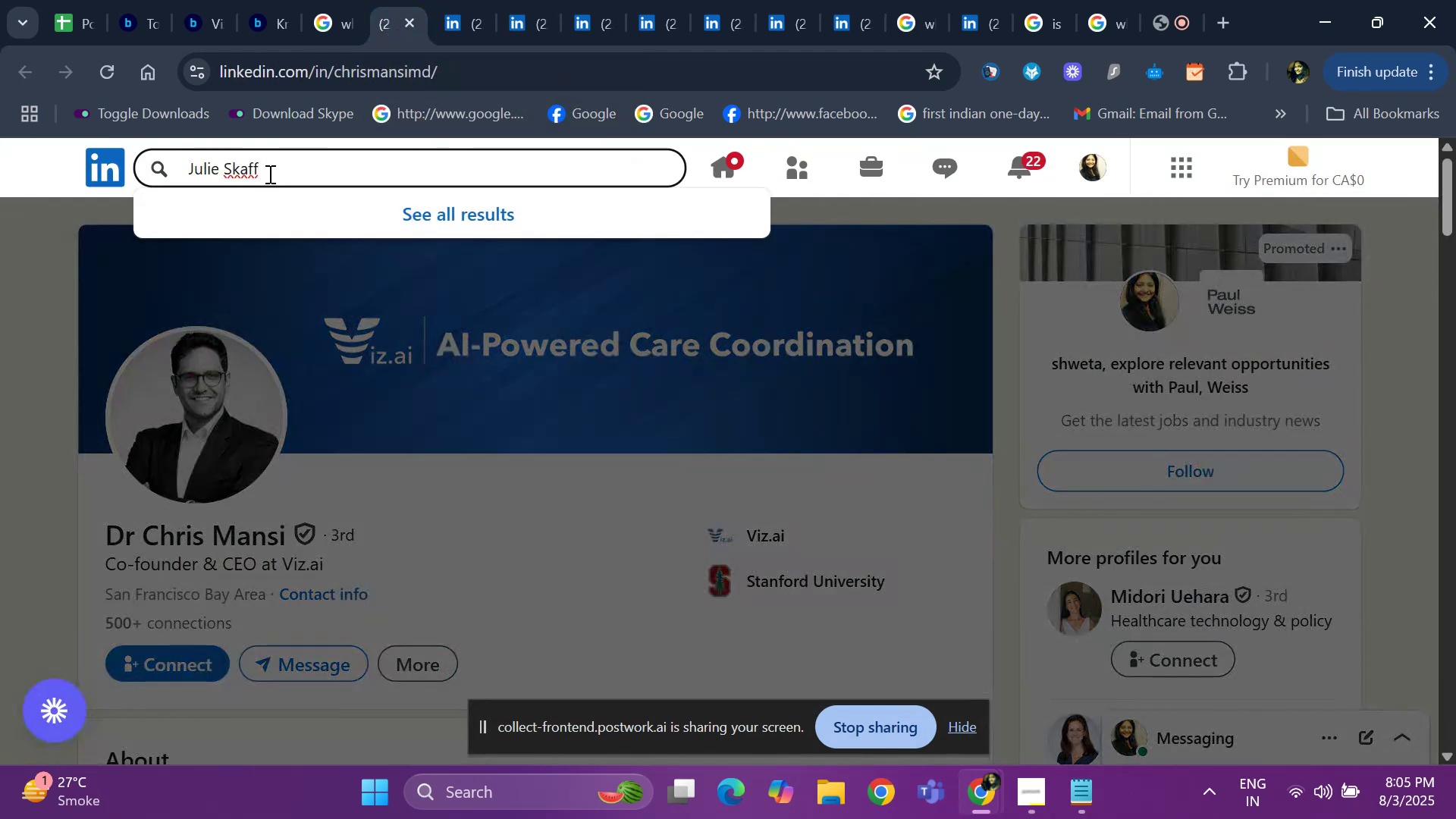 
key(Enter)
 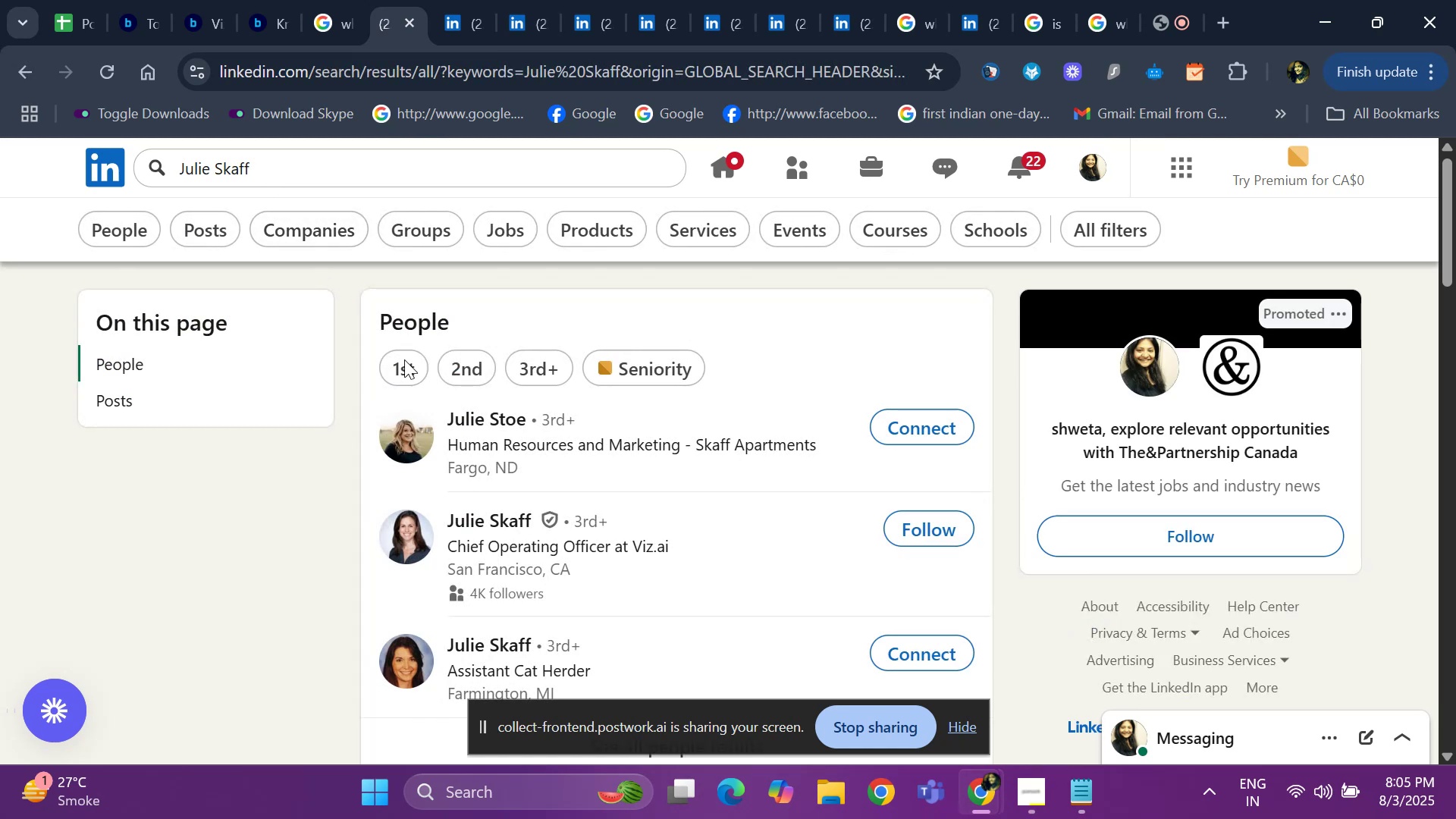 
left_click([472, 513])
 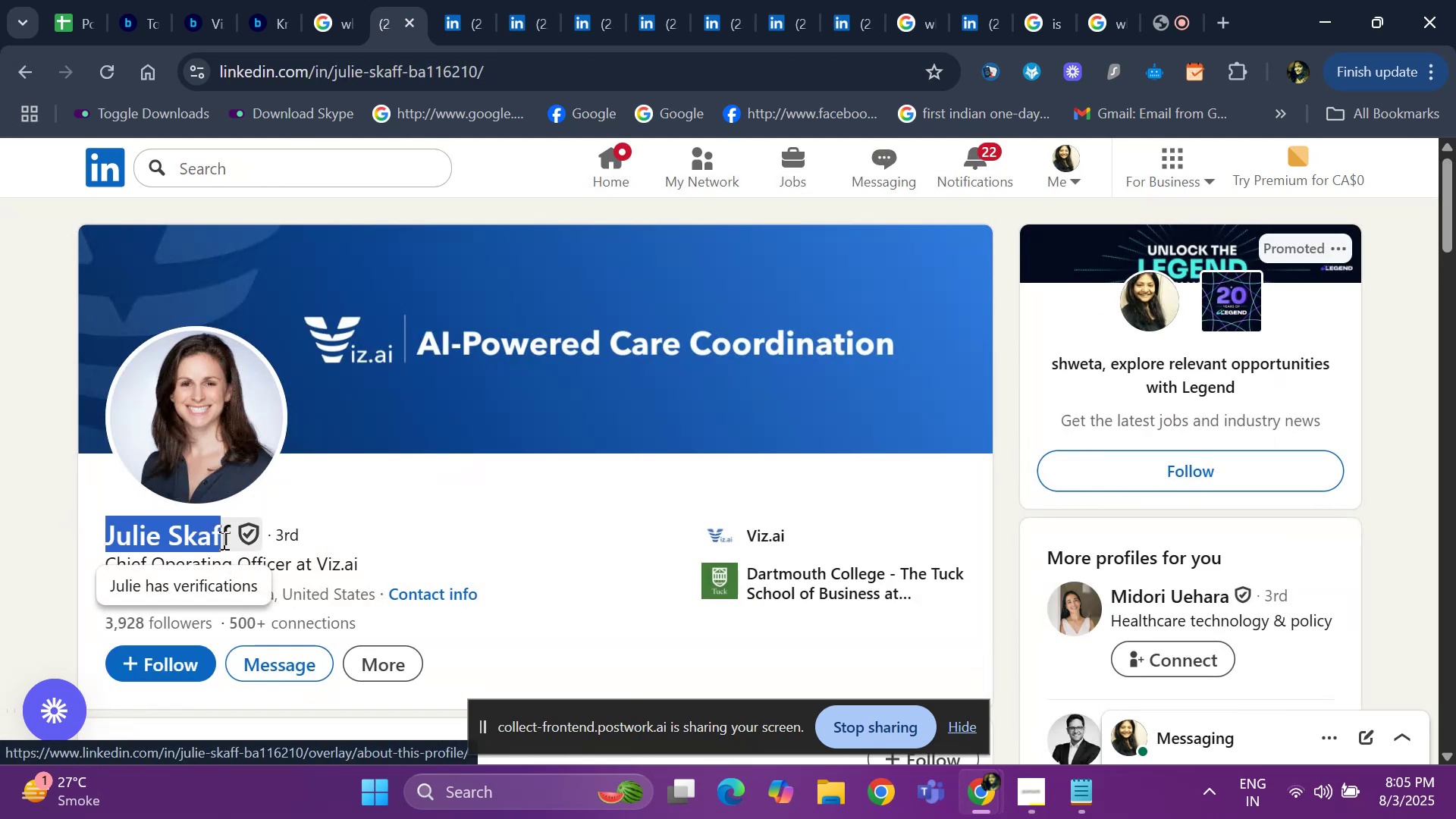 
key(Control+ControlLeft)
 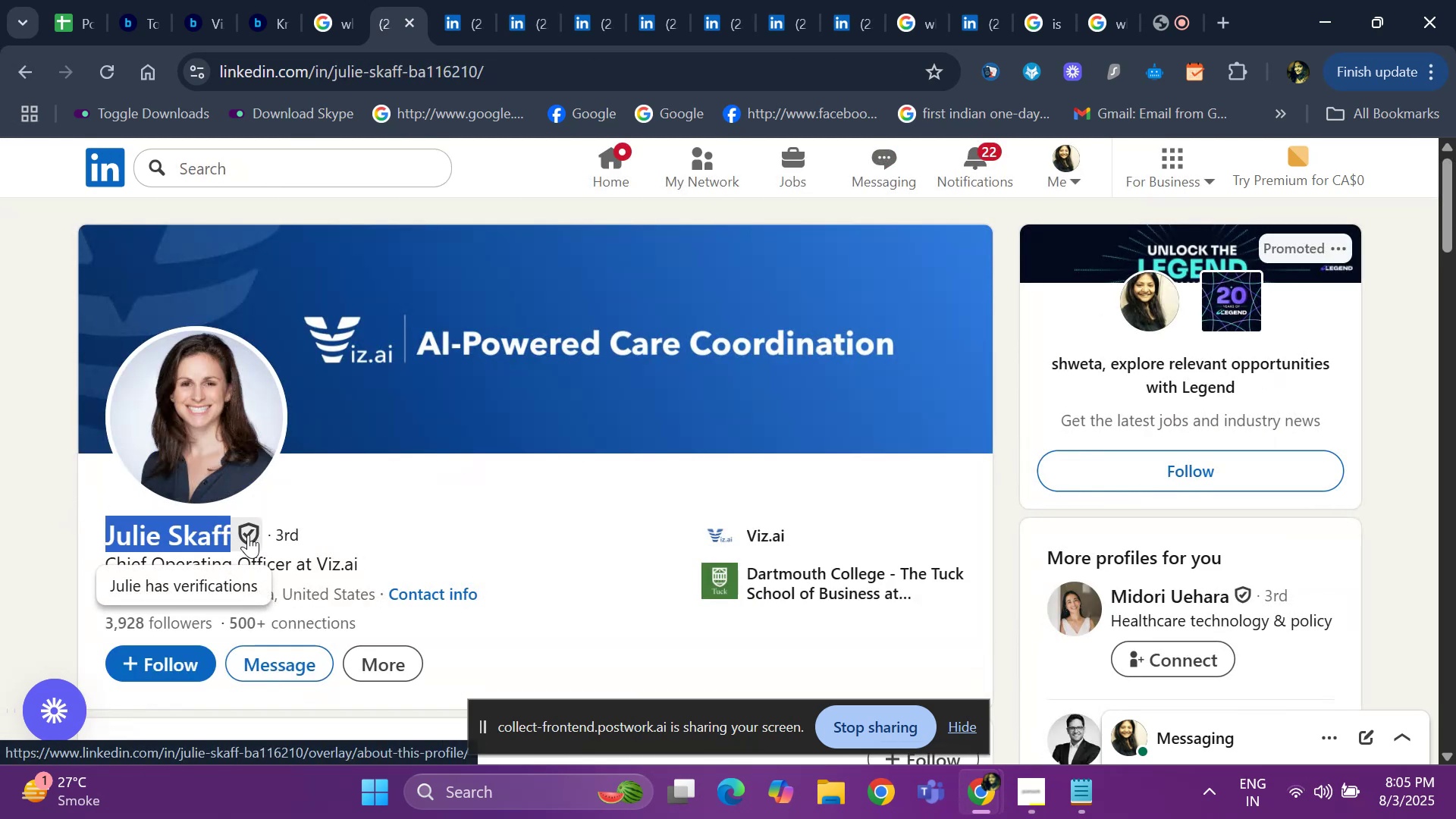 
key(Control+C)
 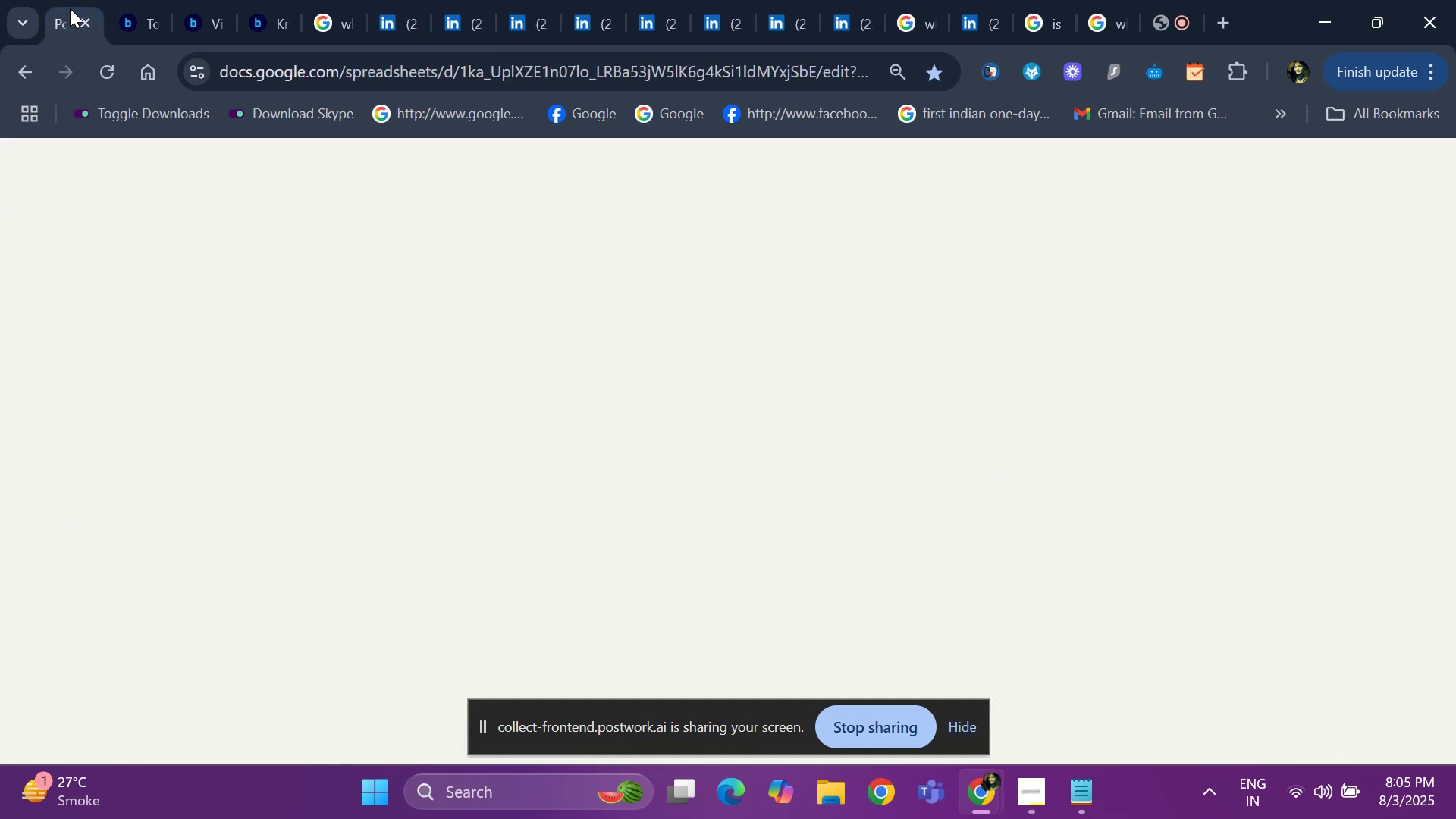 
key(Control+ControlLeft)
 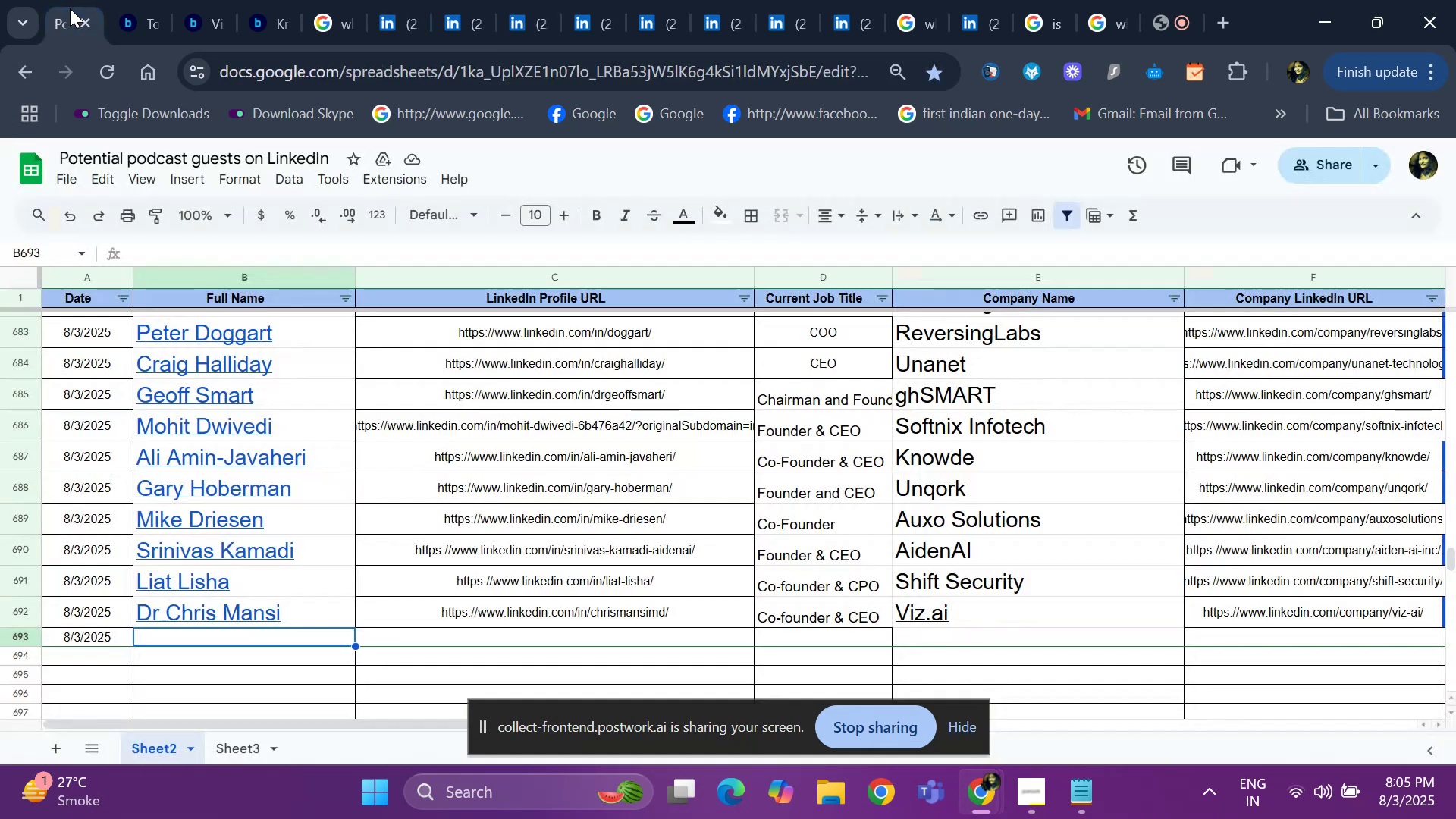 
key(Control+V)
 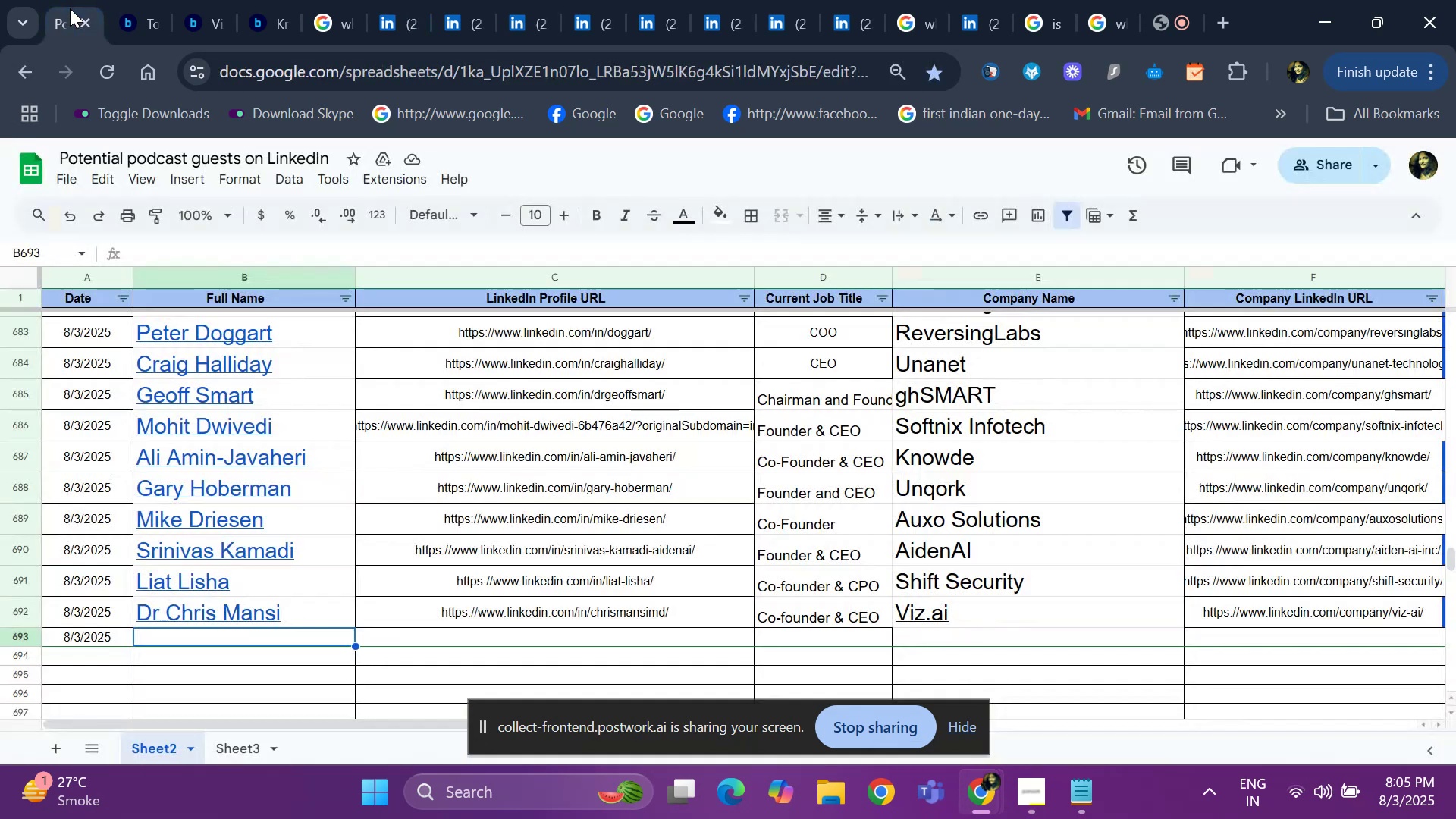 
key(ArrowRight)
 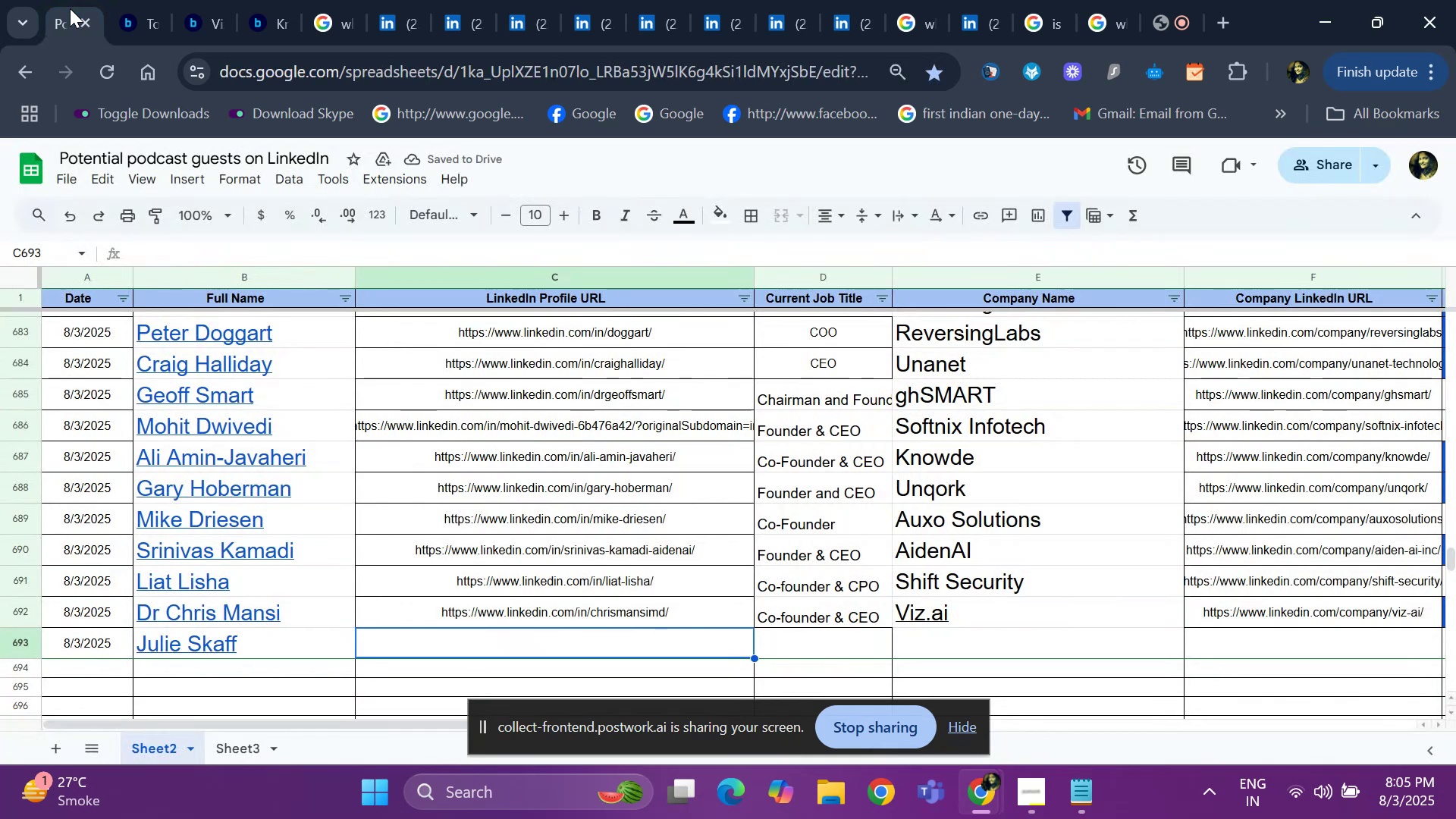 
left_click([381, 16])
 